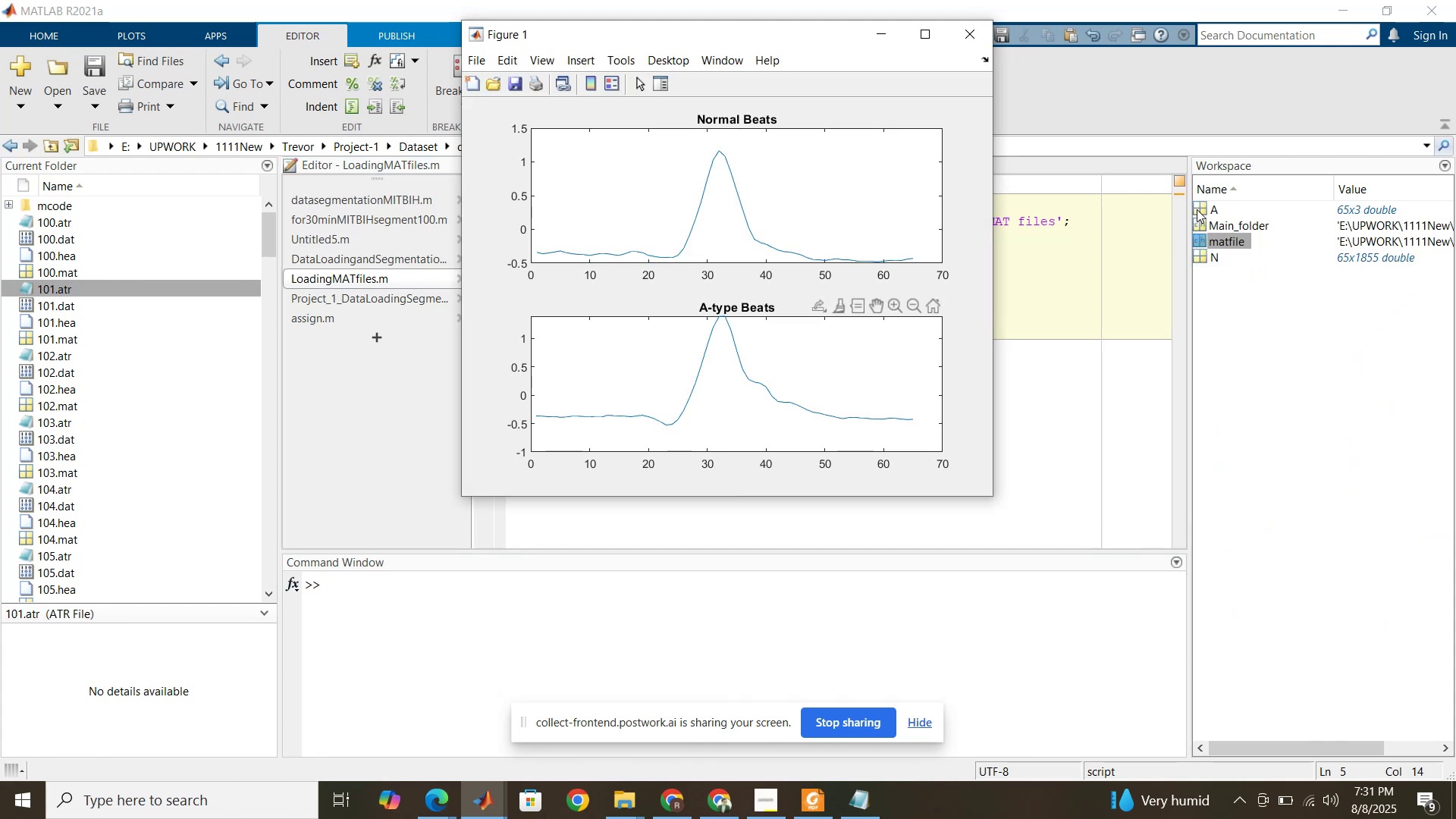 
wait(15.58)
 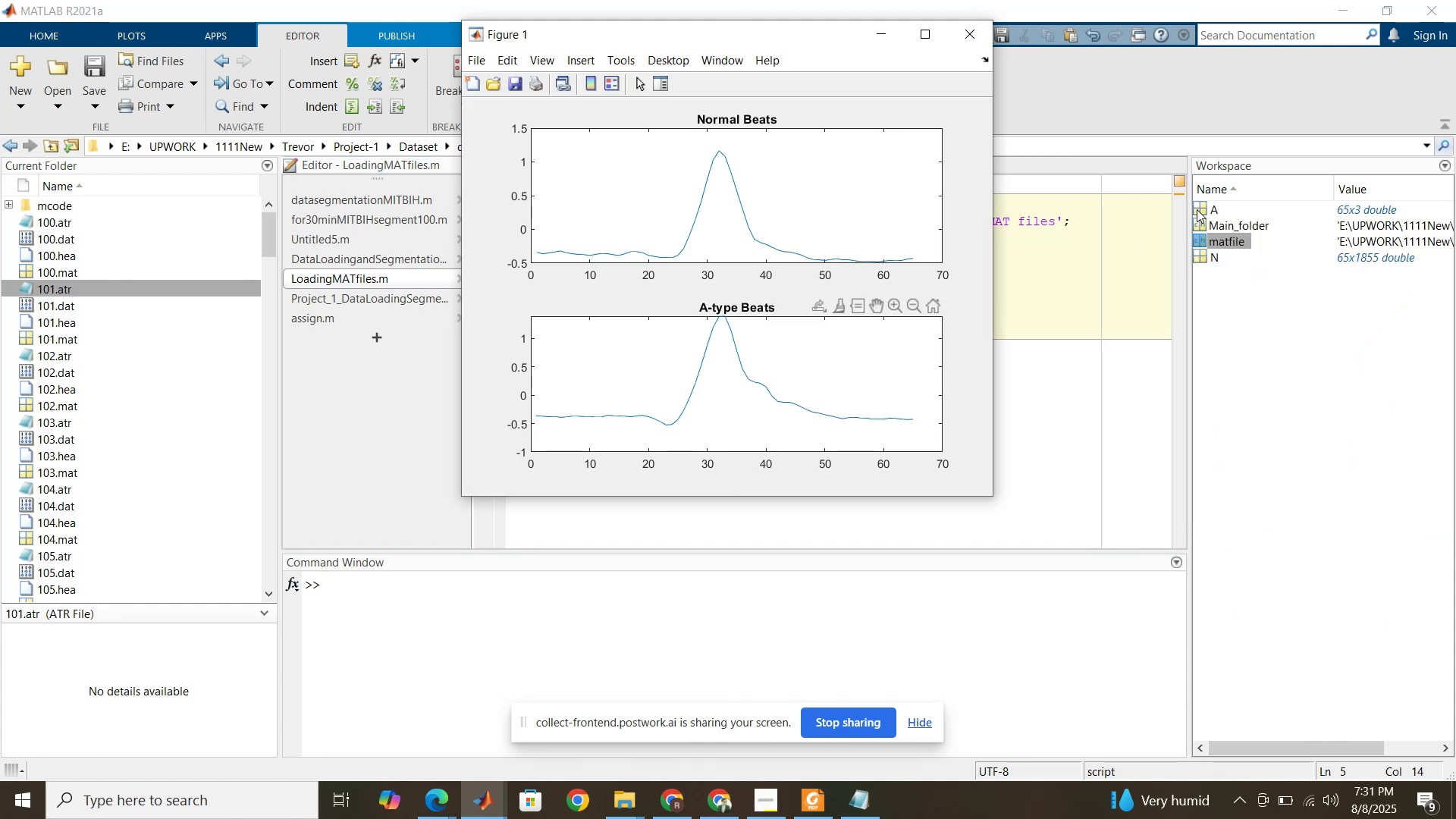 
left_click([1060, 410])
 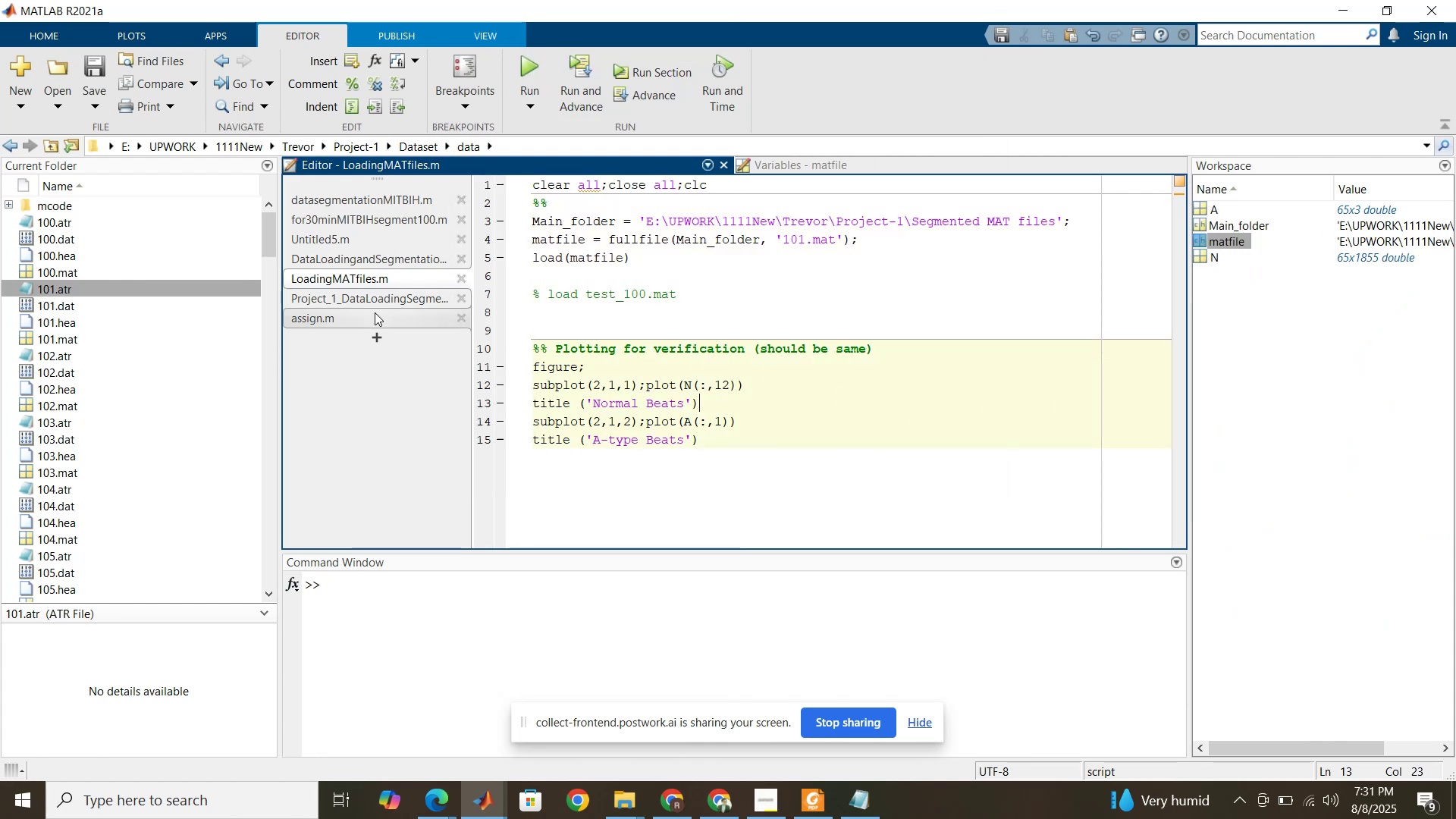 
left_click([367, 302])
 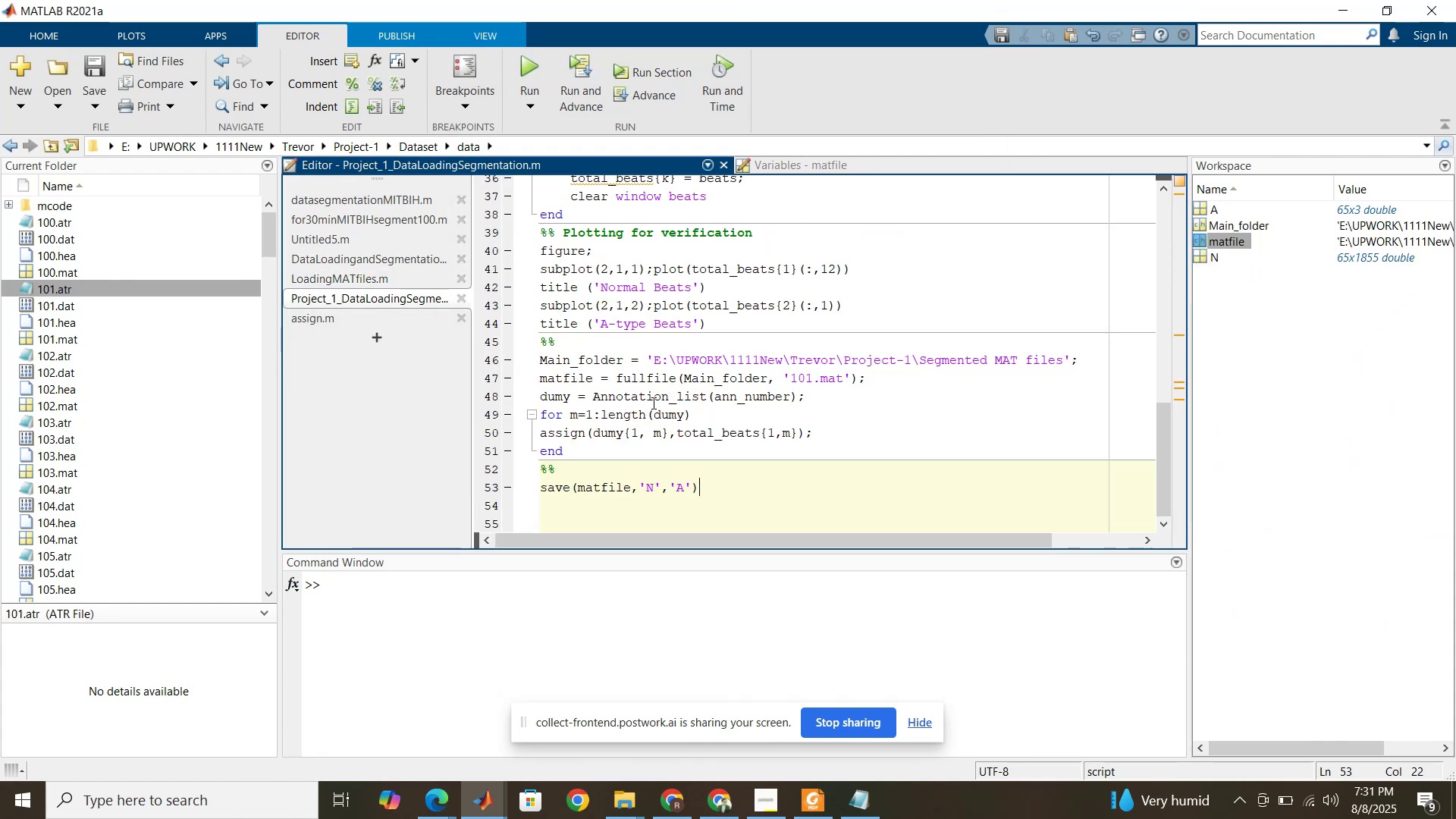 
scroll: coordinate [652, 404], scroll_direction: up, amount: 1.0
 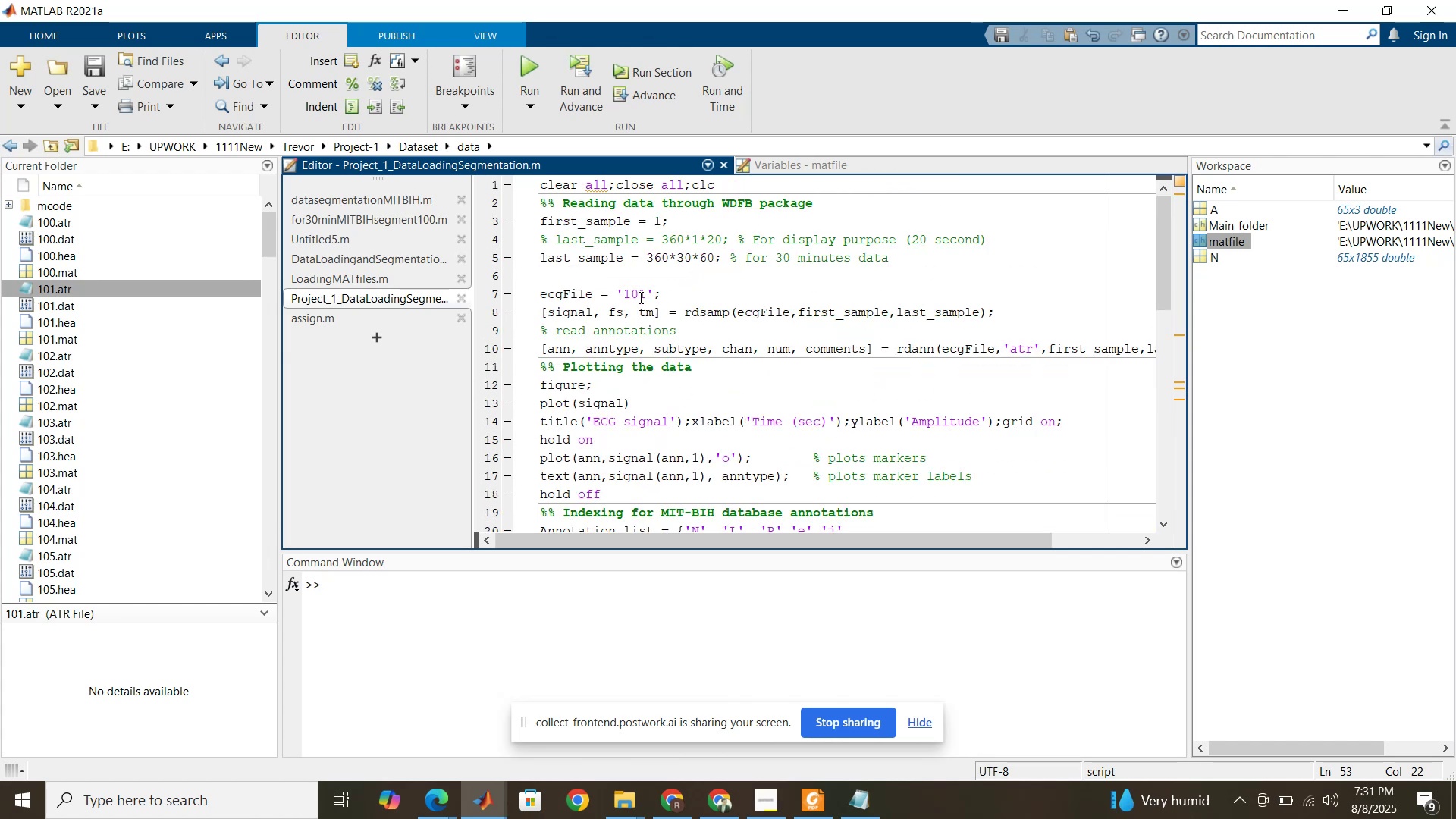 
left_click_drag(start_coordinate=[640, 297], to_coordinate=[645, 296])
 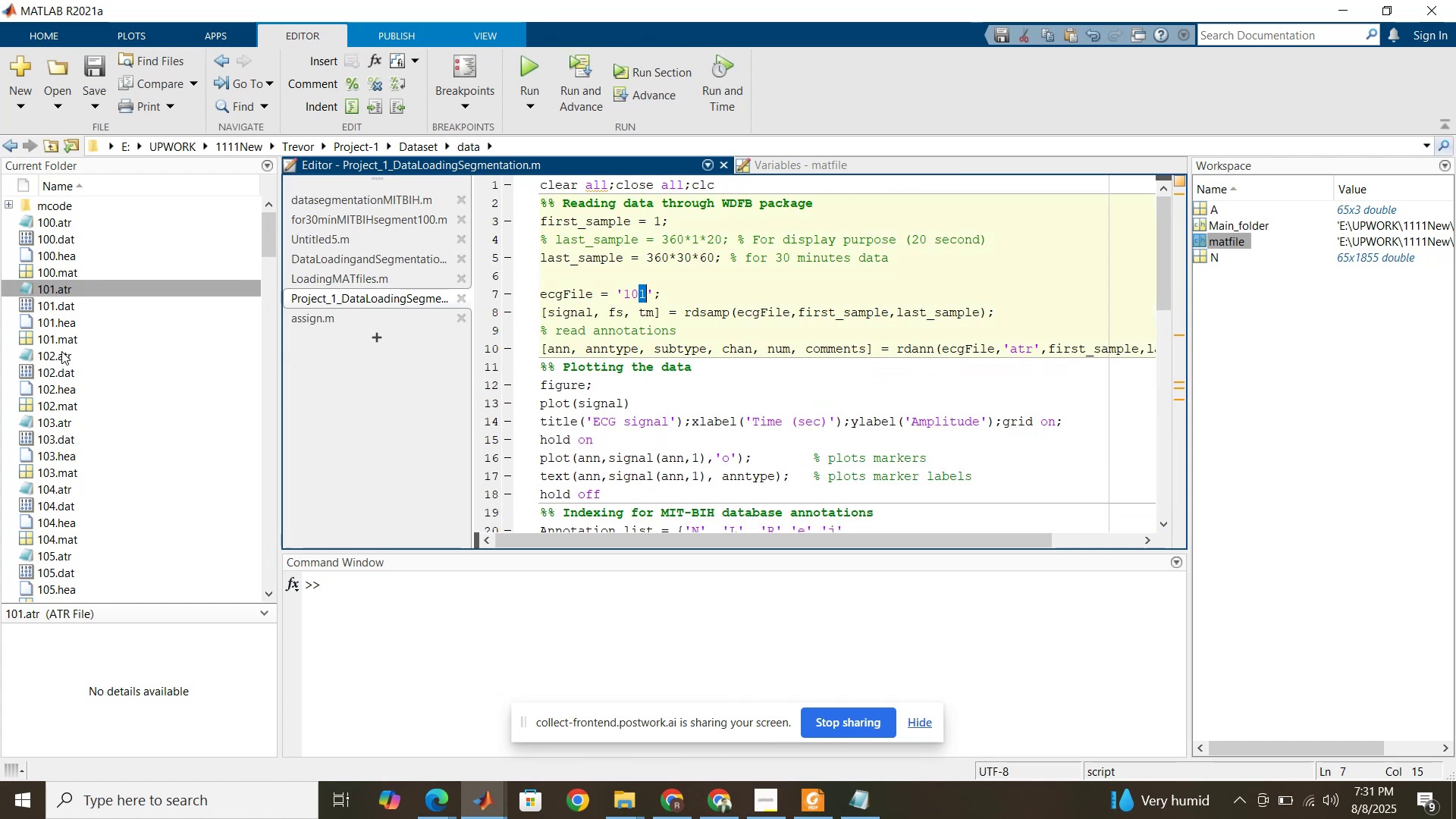 
key(2)
 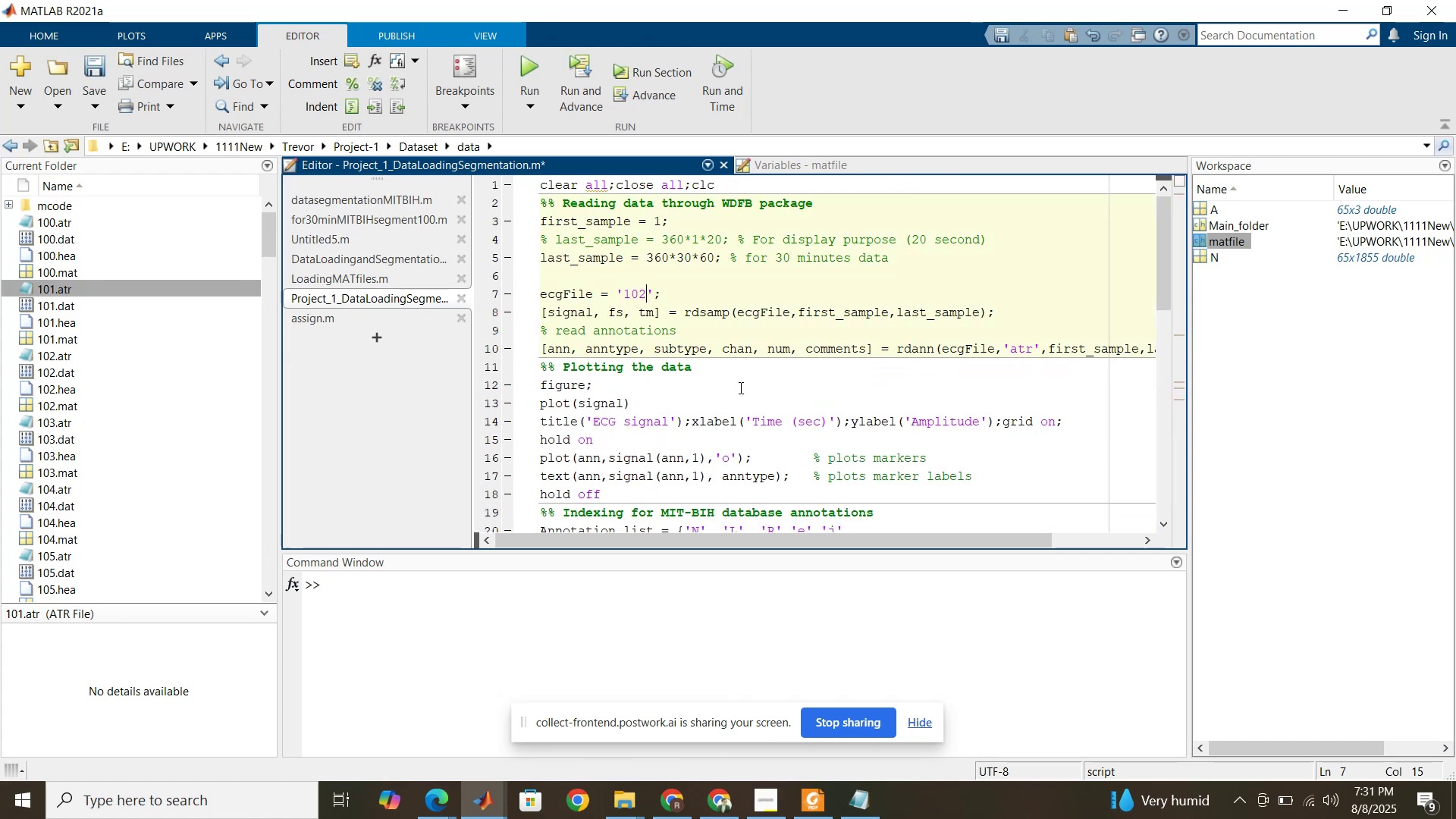 
scroll: coordinate [740, 428], scroll_direction: down, amount: 15.0
 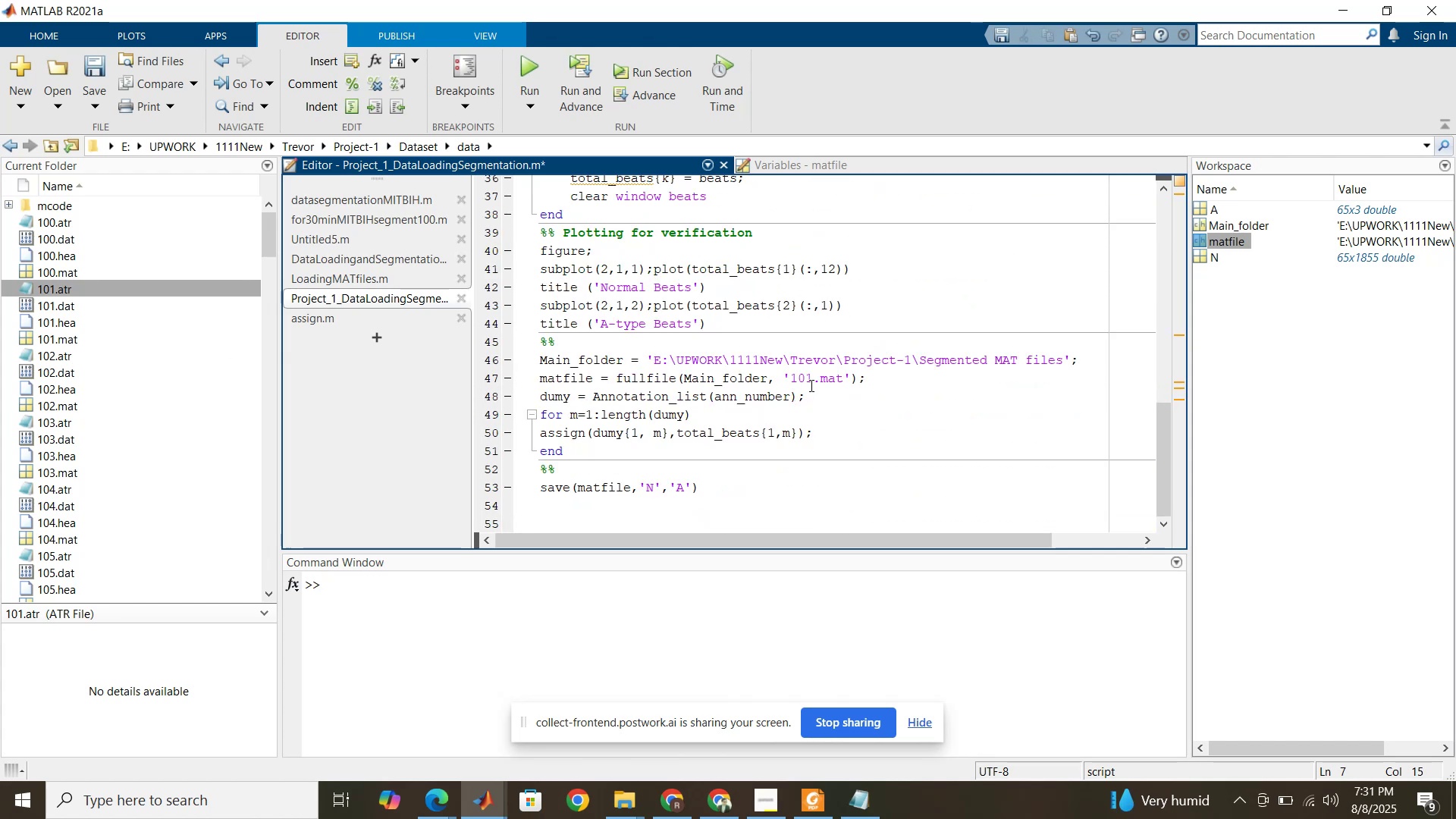 
left_click_drag(start_coordinate=[810, 382], to_coordinate=[806, 378])
 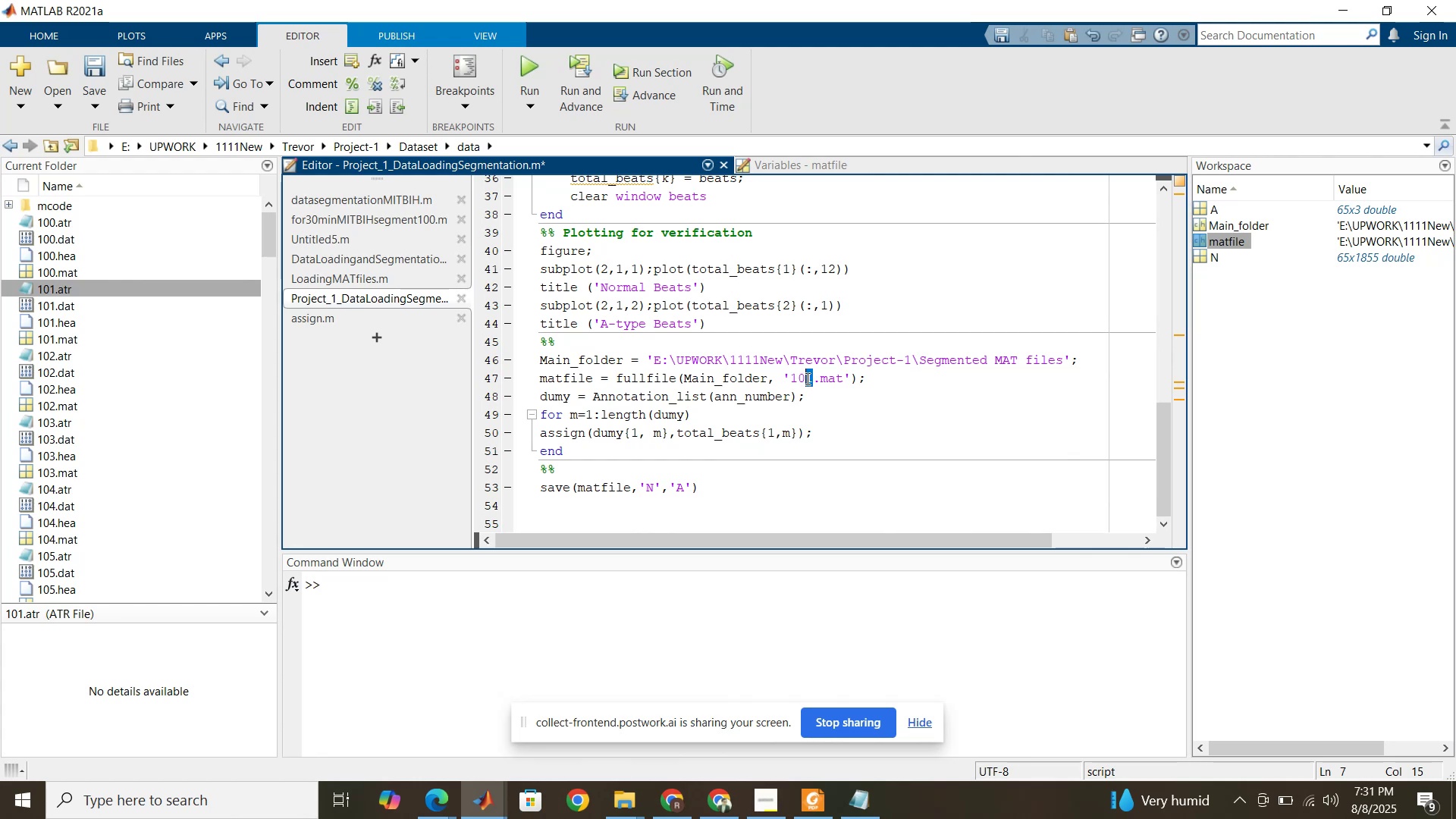 
key(2)
 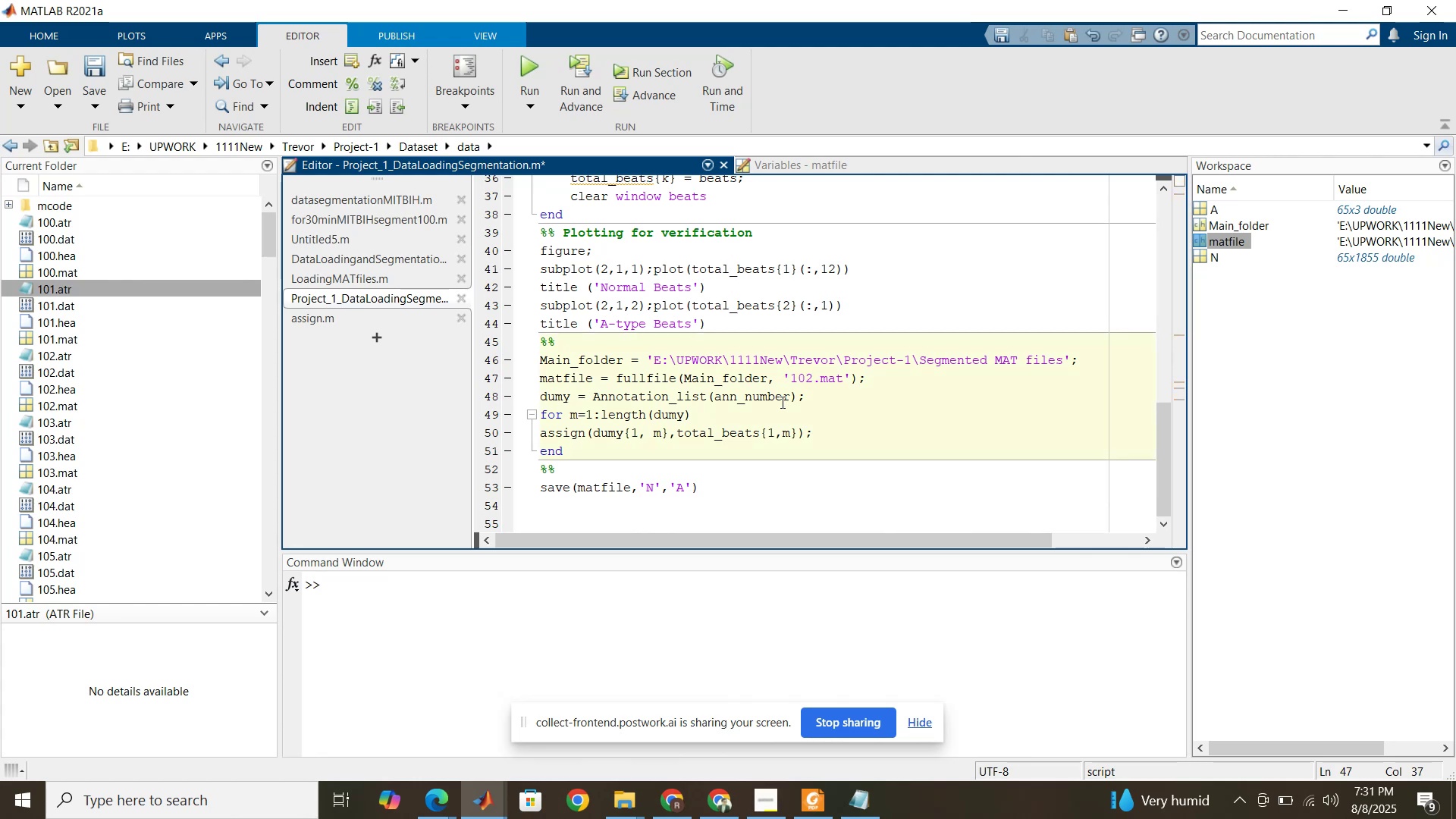 
scroll: coordinate [781, 402], scroll_direction: up, amount: 20.0
 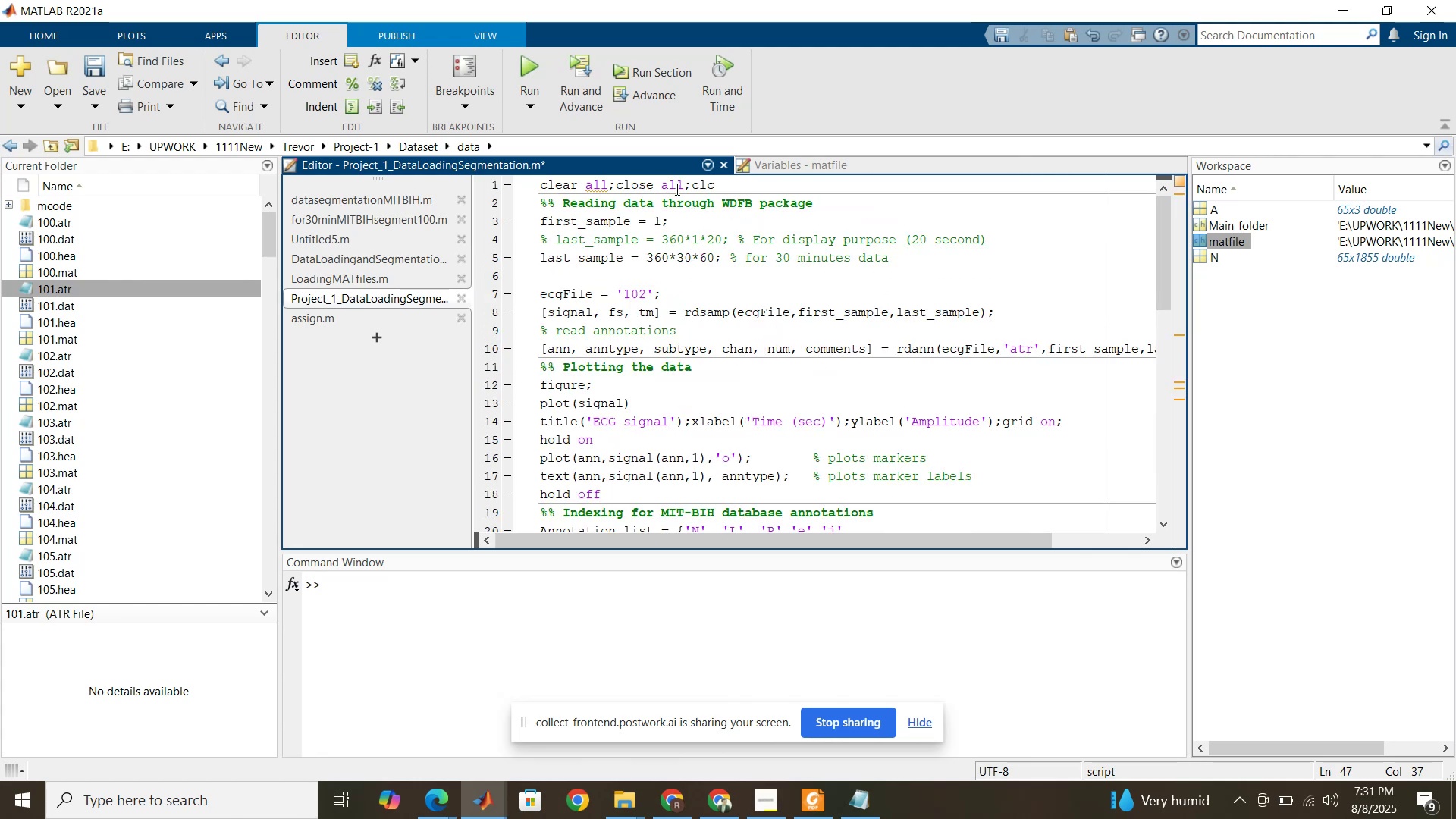 
left_click([675, 188])
 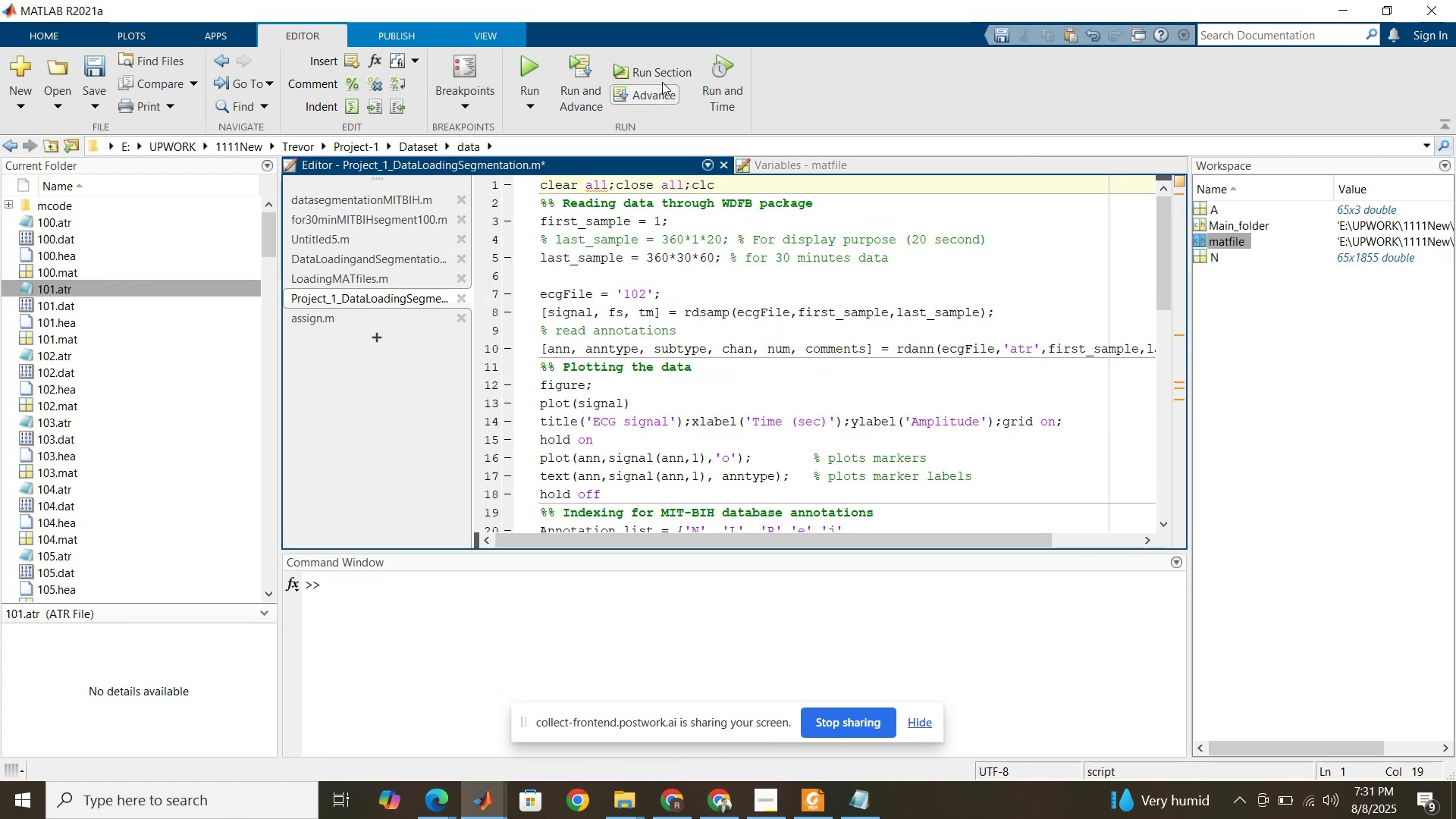 
left_click([661, 79])
 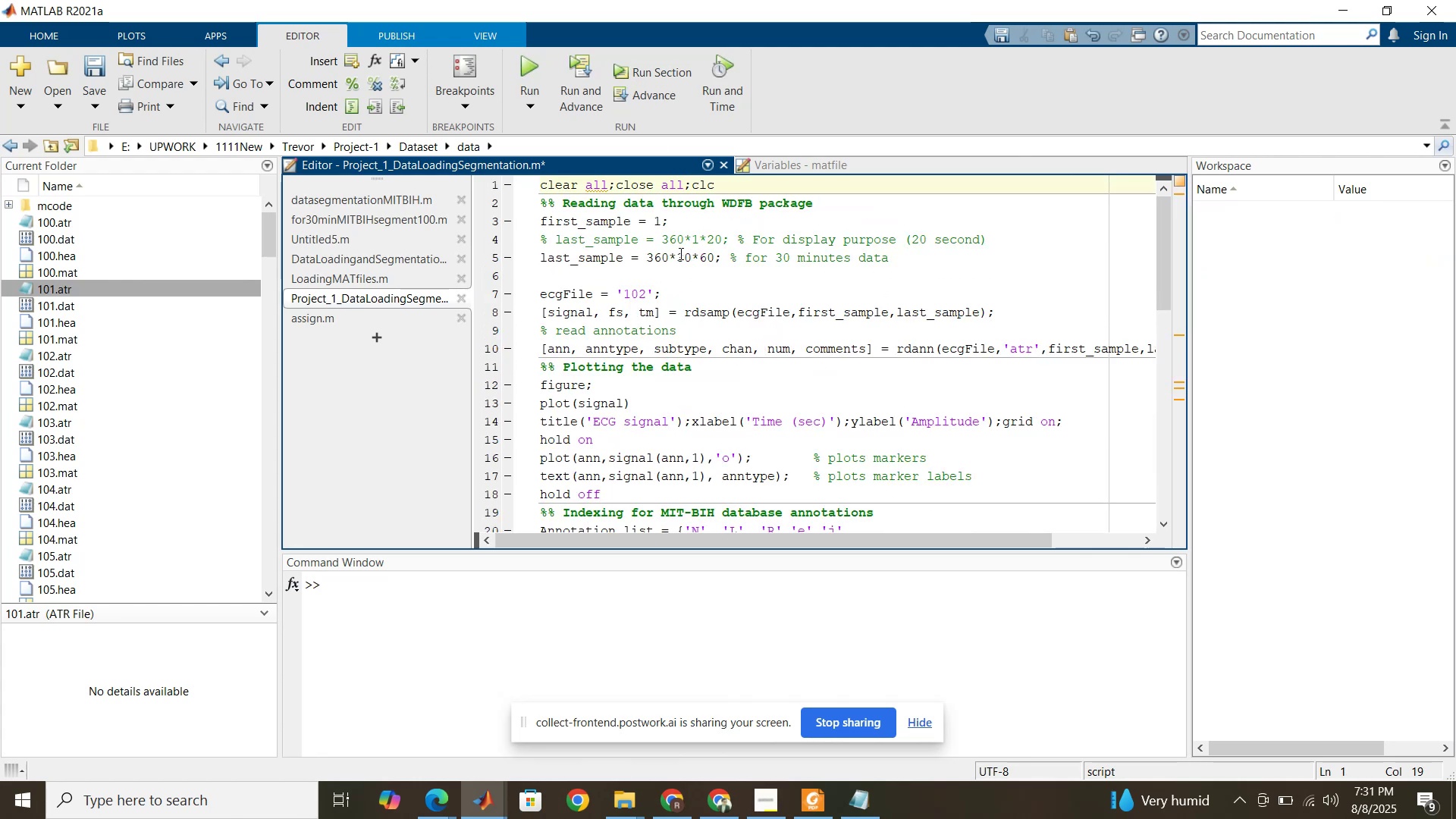 
left_click([679, 253])
 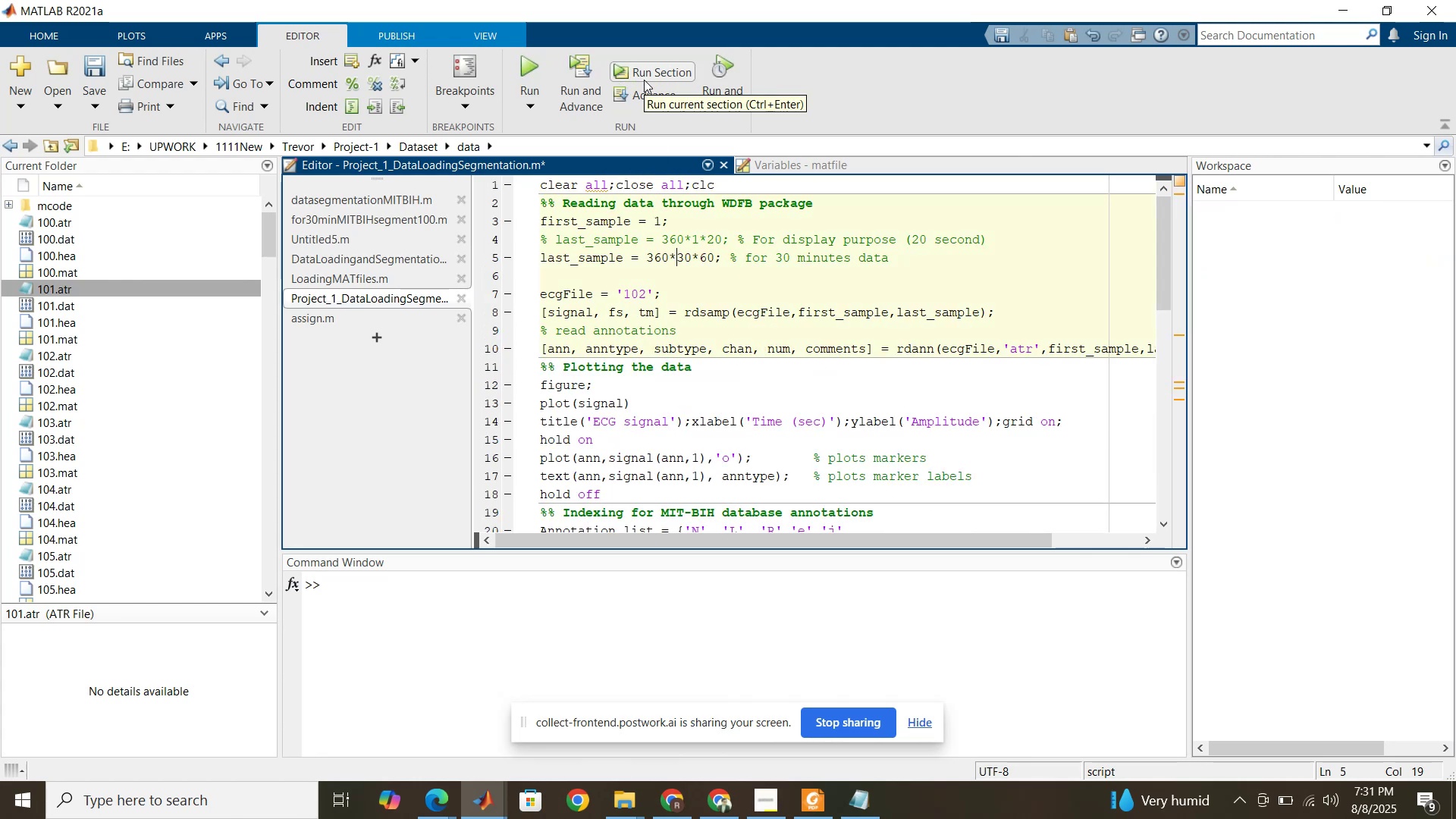 
left_click([644, 80])
 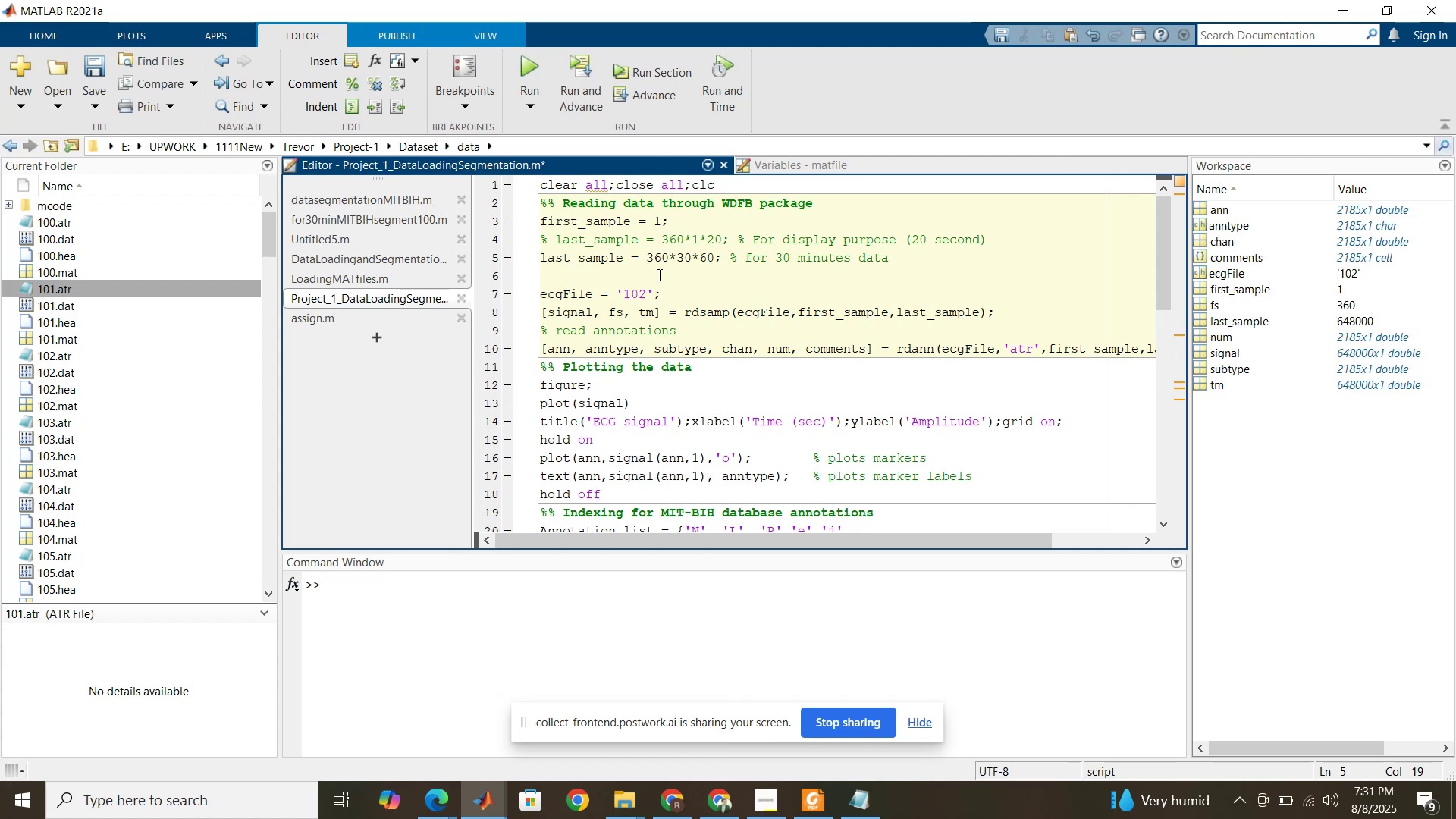 
scroll: coordinate [660, 299], scroll_direction: down, amount: 6.0
 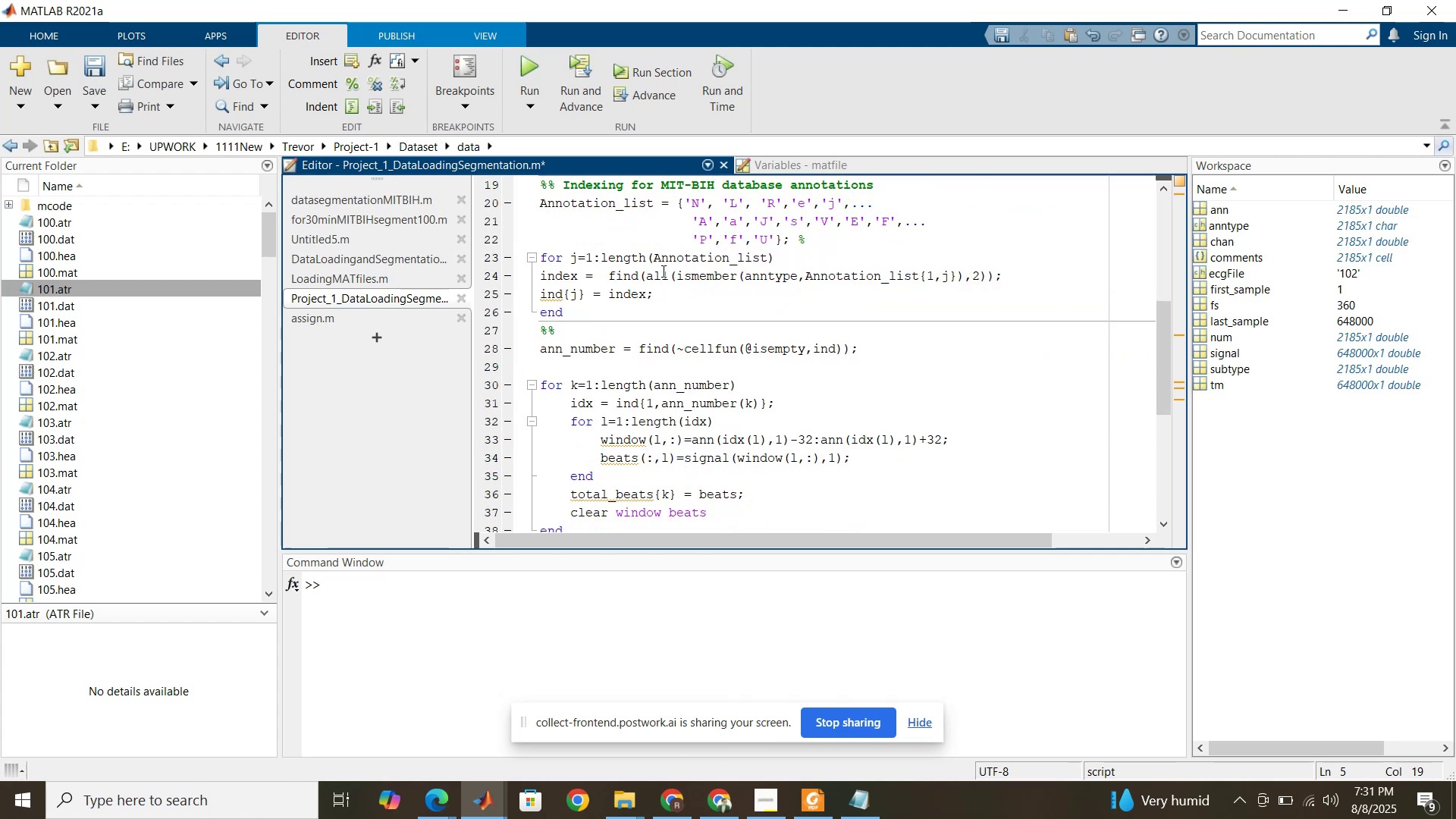 
left_click([662, 271])
 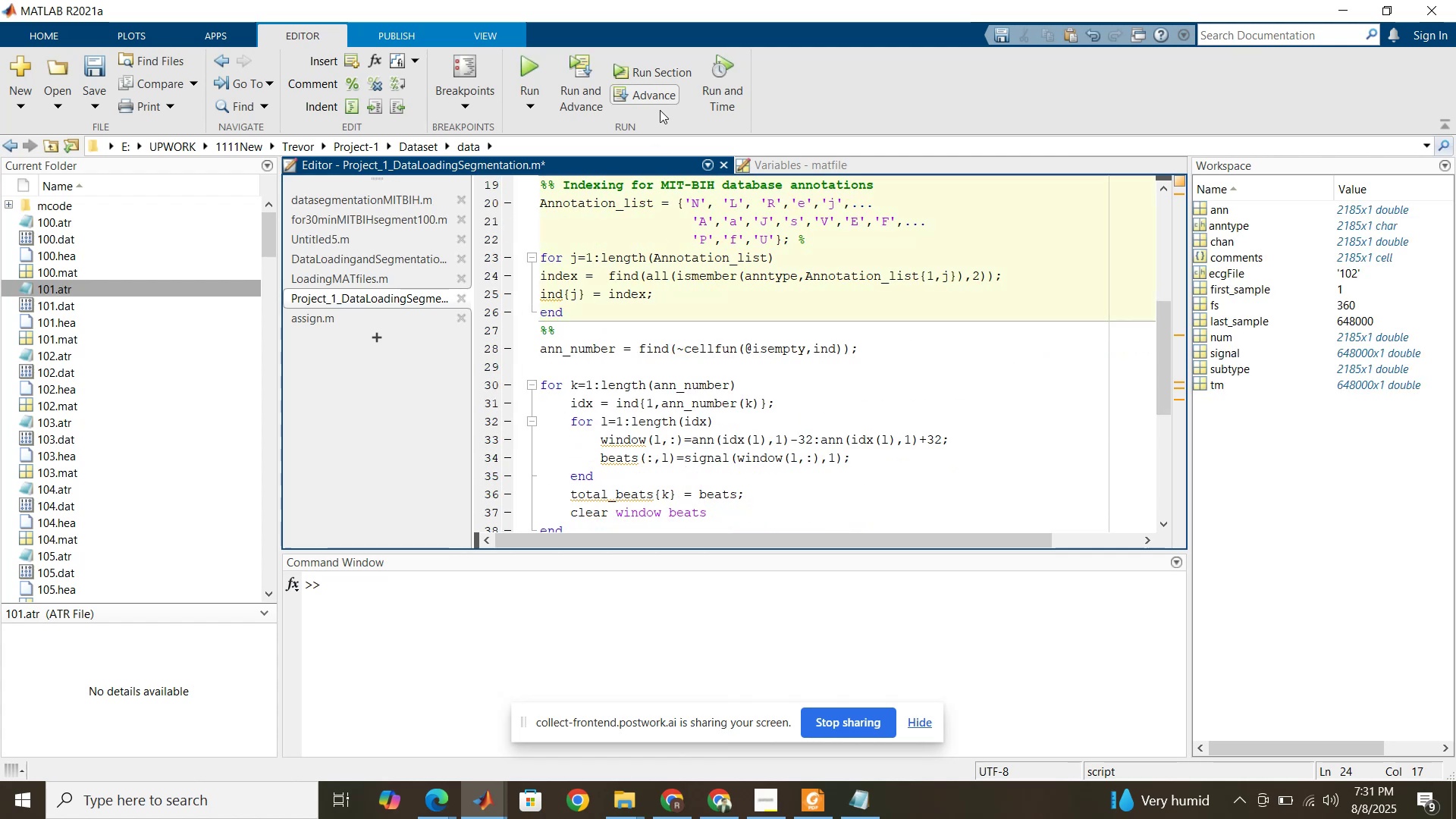 
scroll: coordinate [668, 295], scroll_direction: up, amount: 4.0
 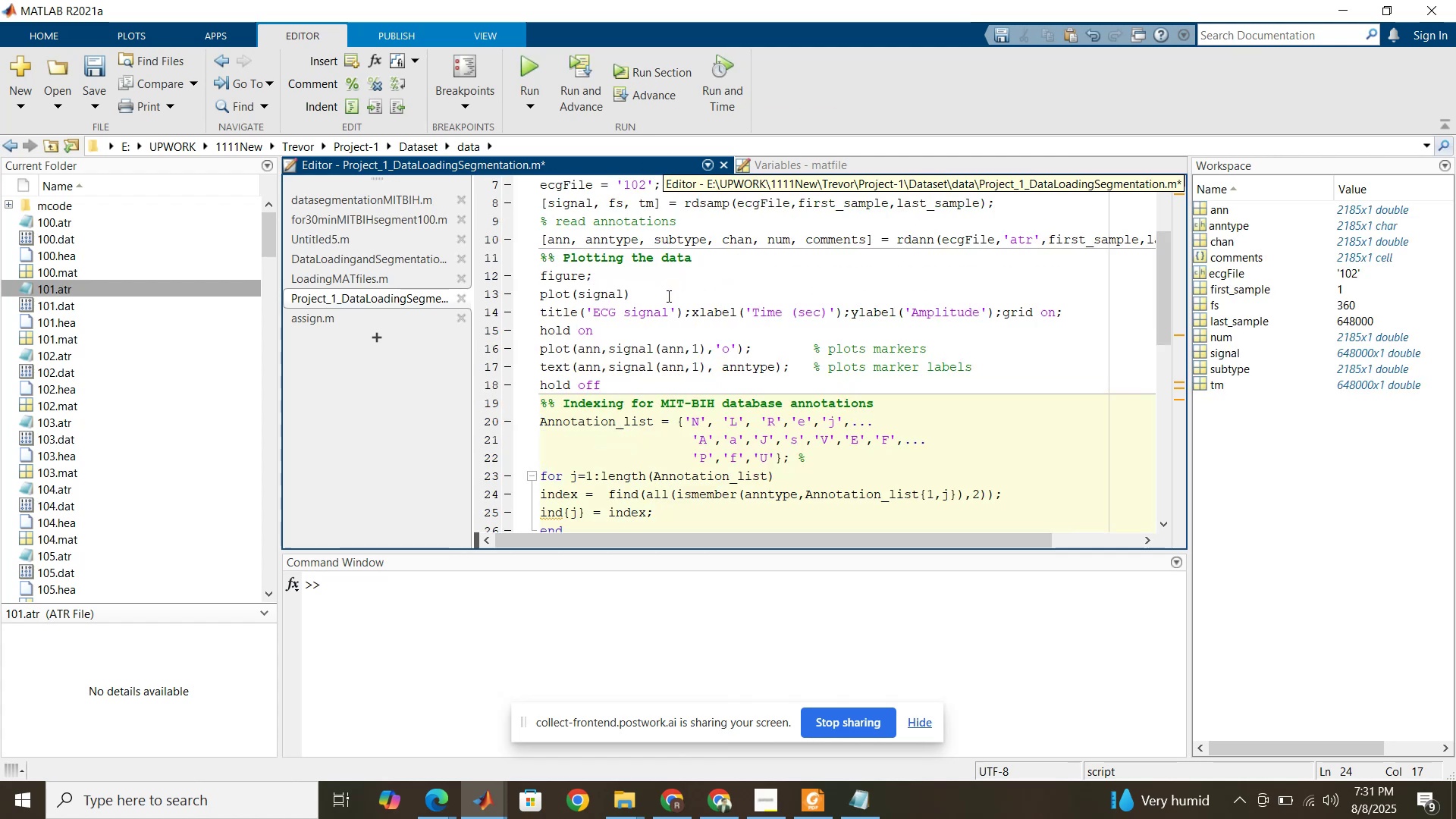 
left_click([667, 296])
 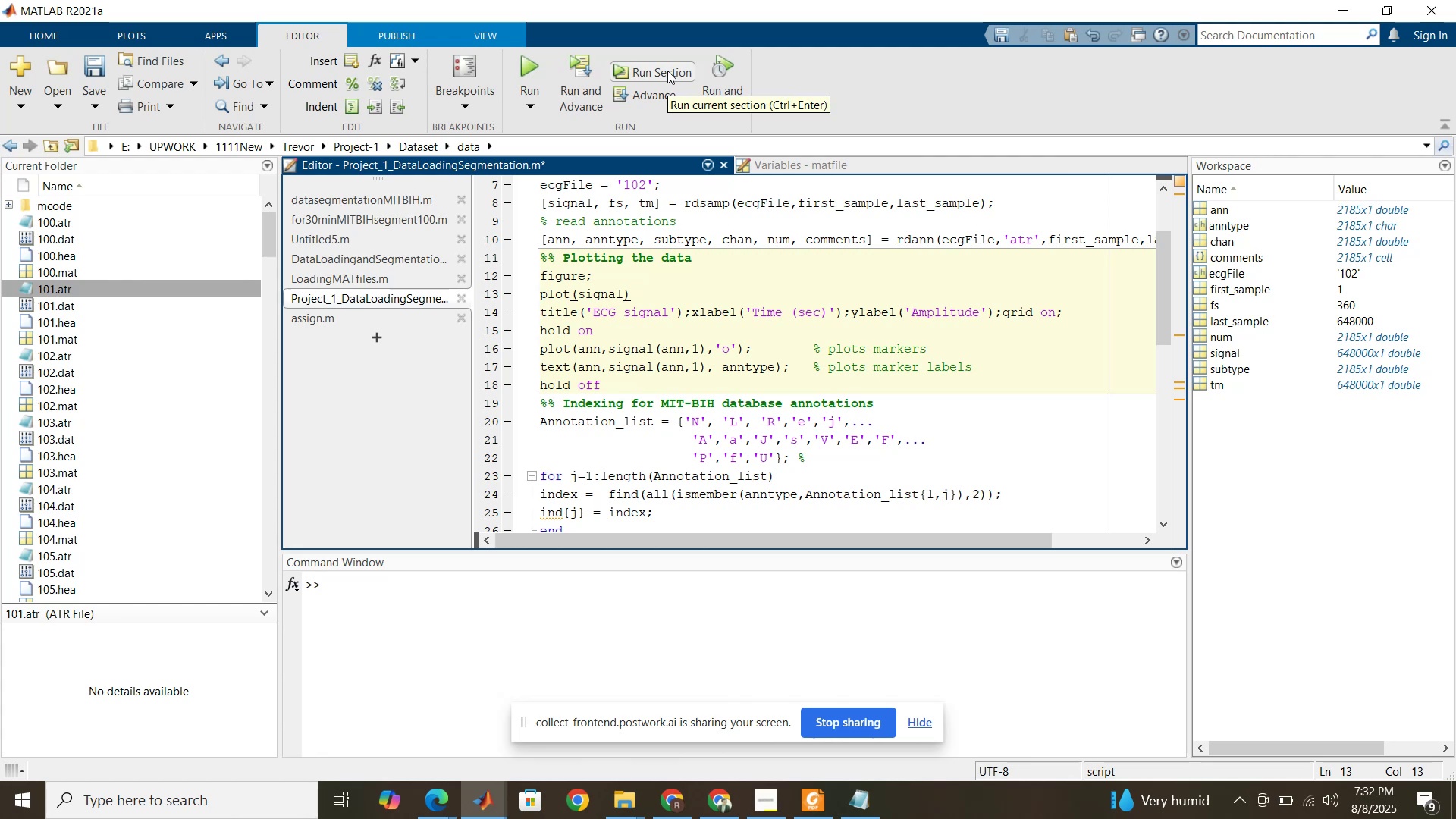 
left_click([670, 61])
 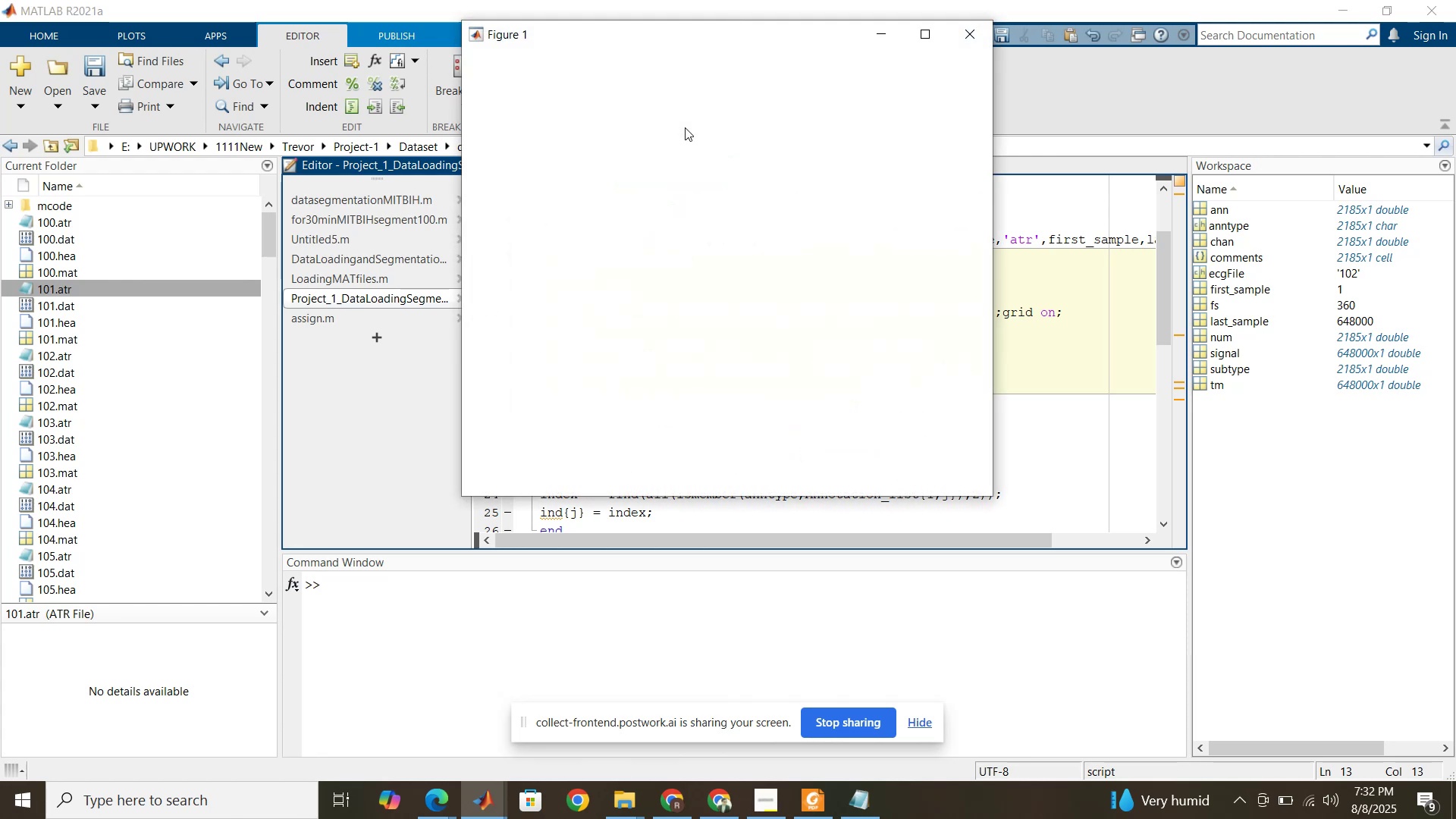 
wait(8.81)
 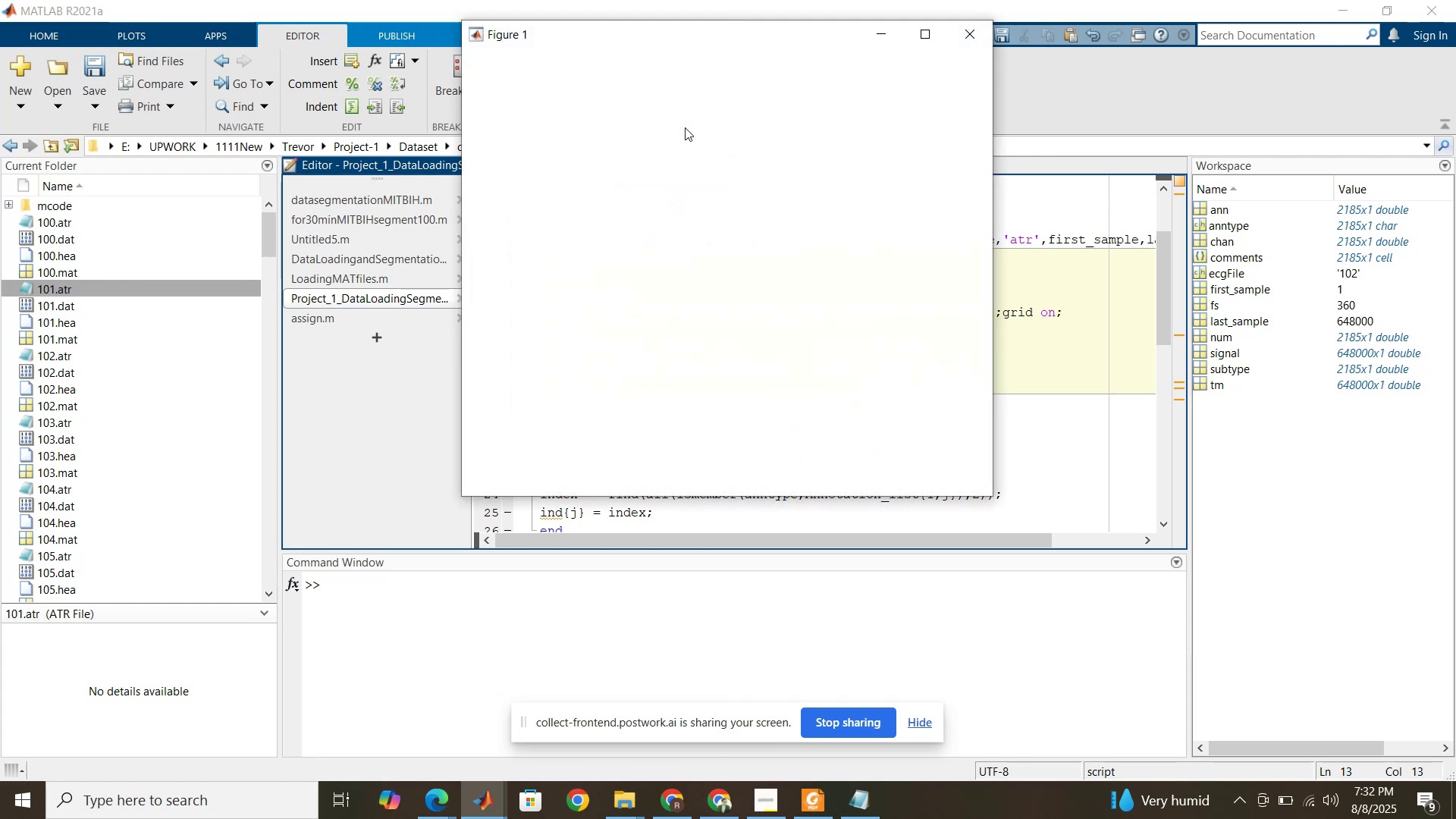 
left_click([1021, 344])
 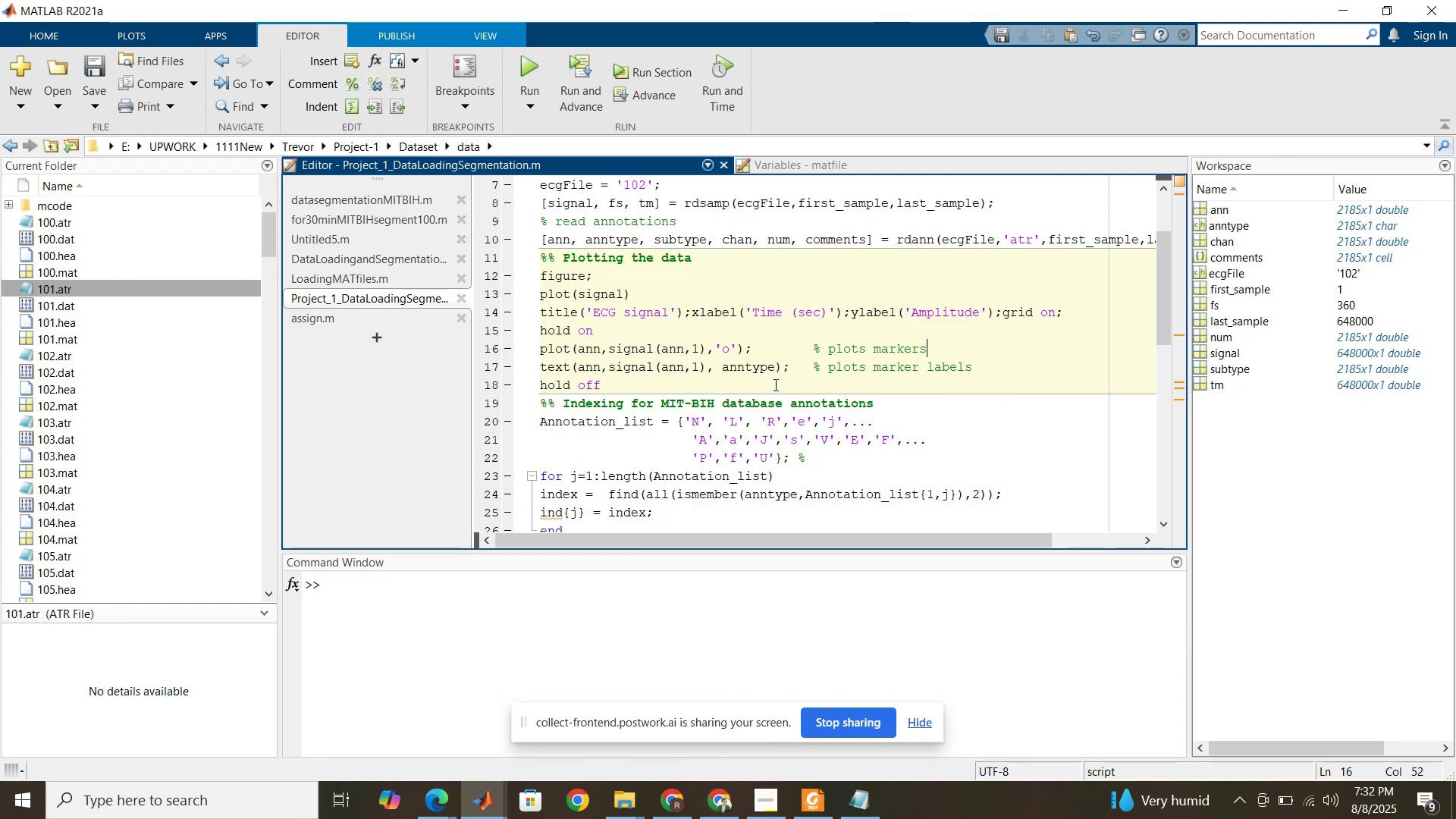 
scroll: coordinate [755, 390], scroll_direction: down, amount: 2.0
 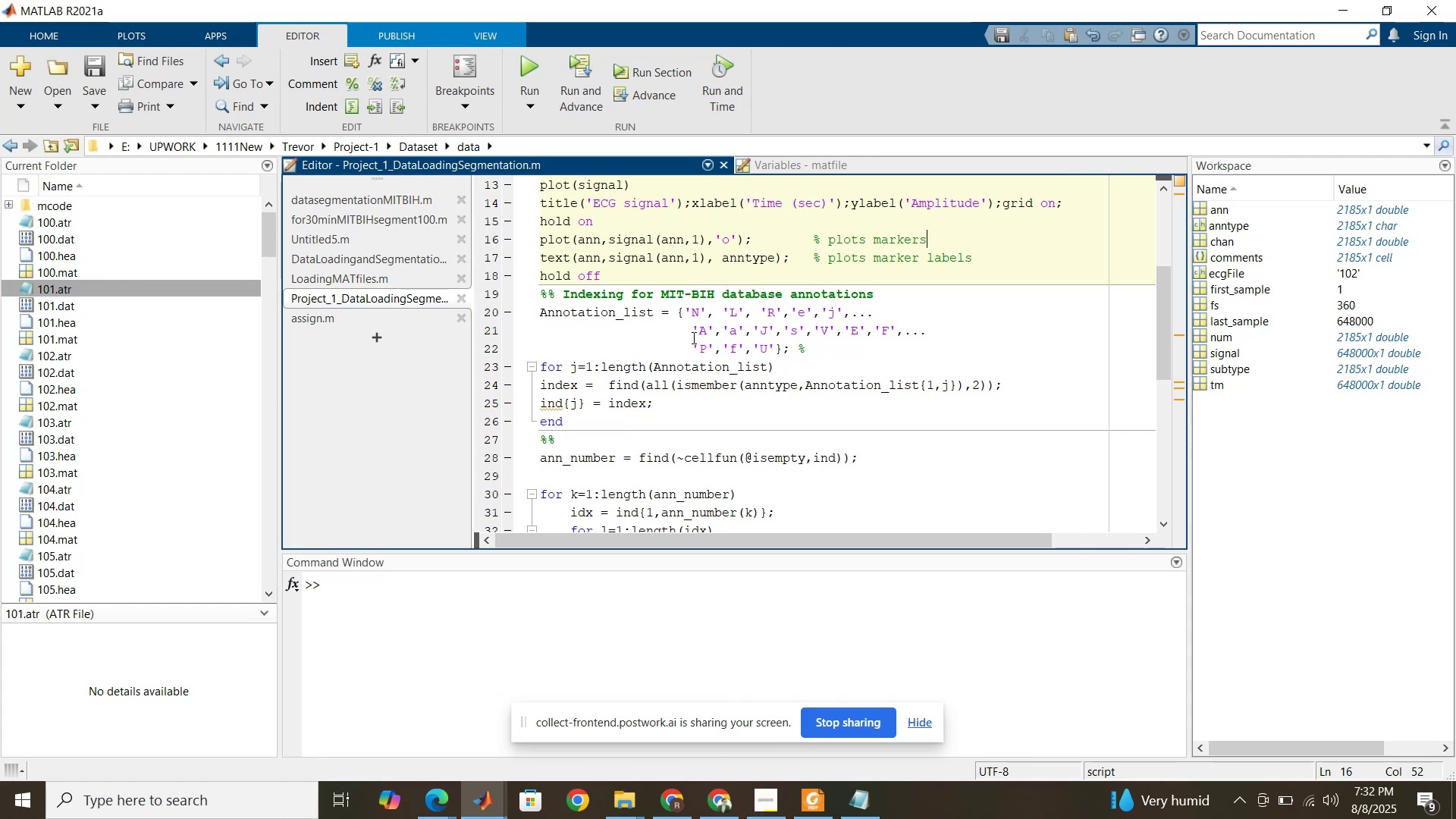 
left_click([692, 337])
 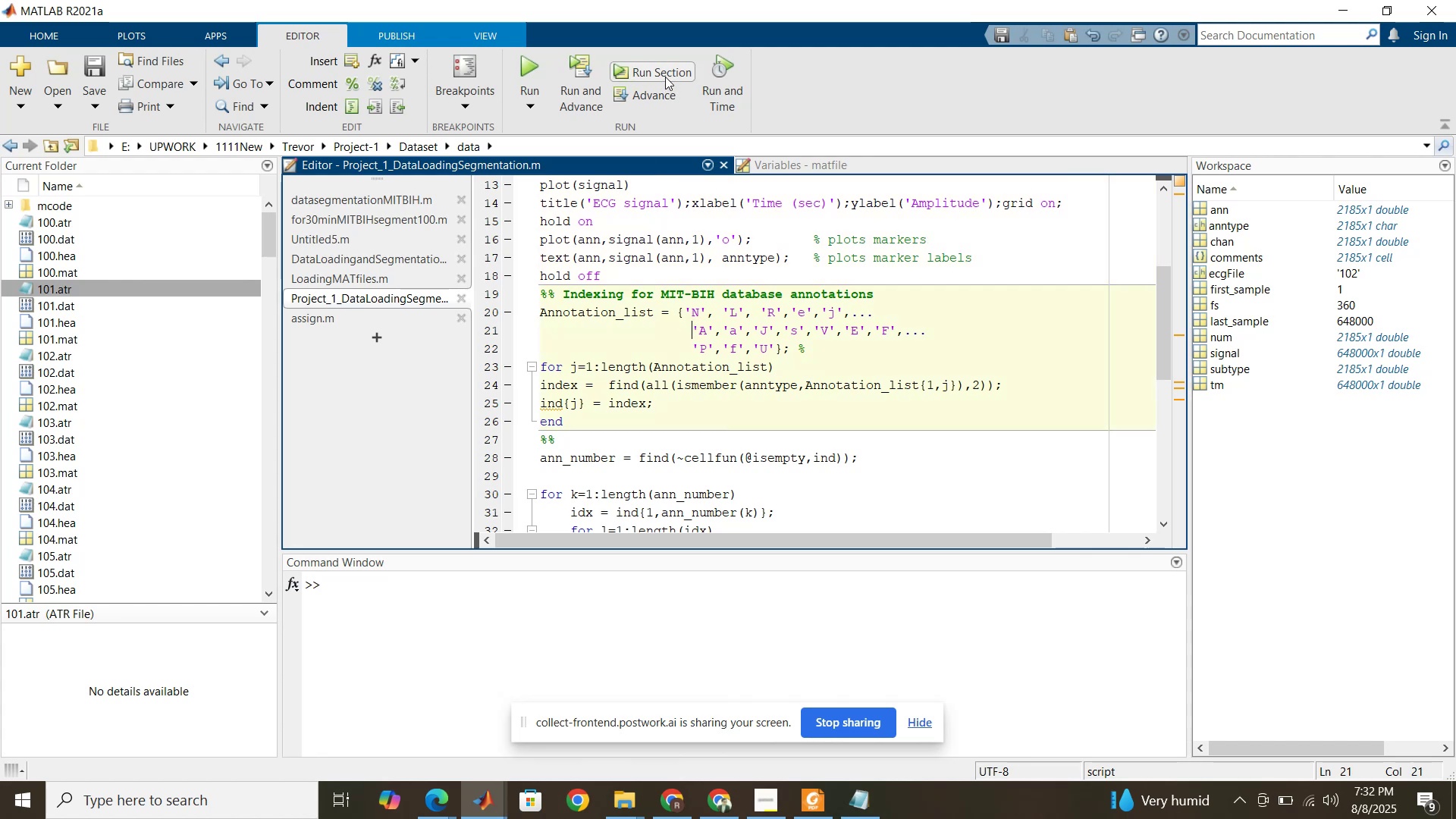 
left_click([665, 77])
 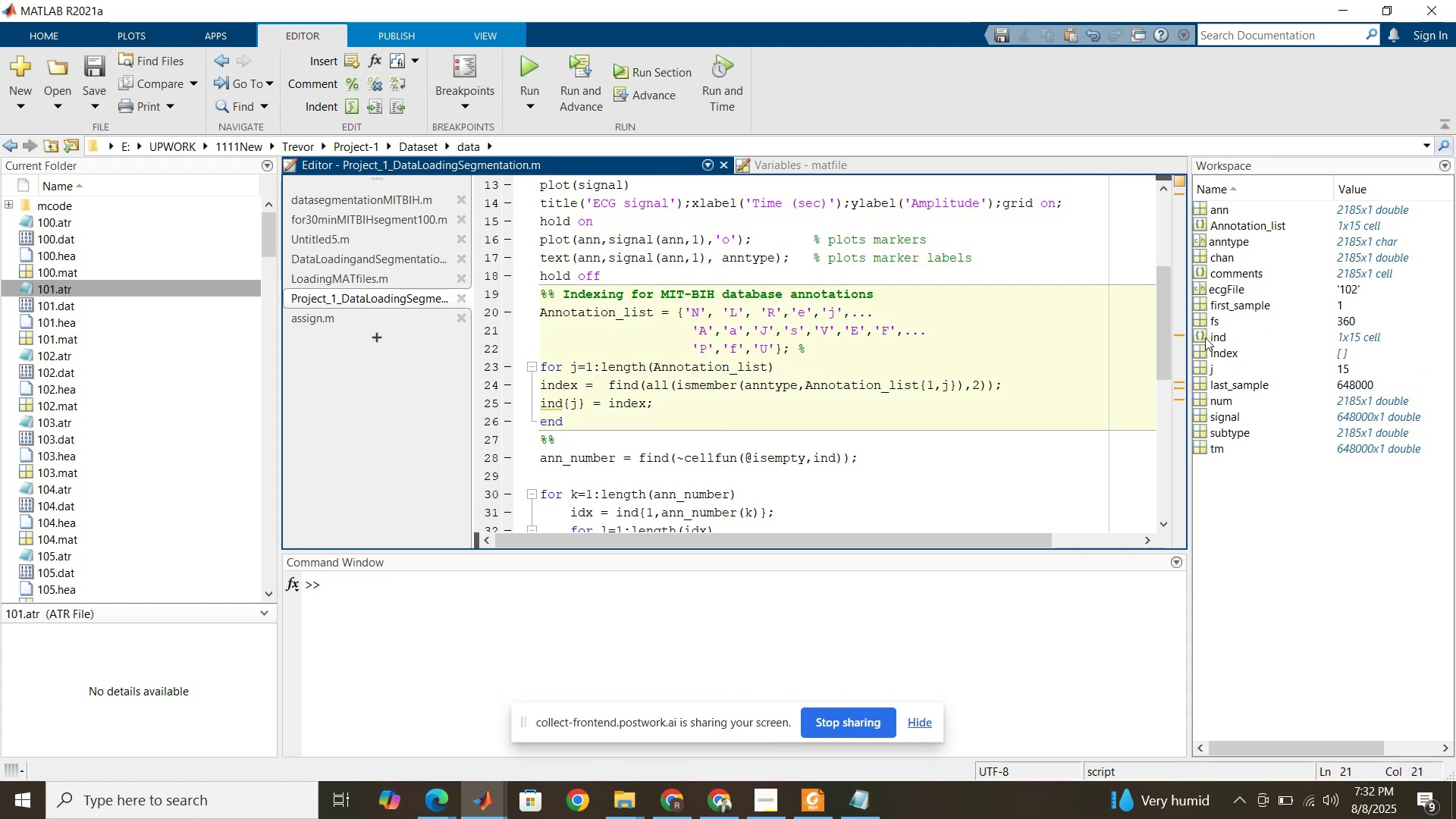 
double_click([1205, 337])
 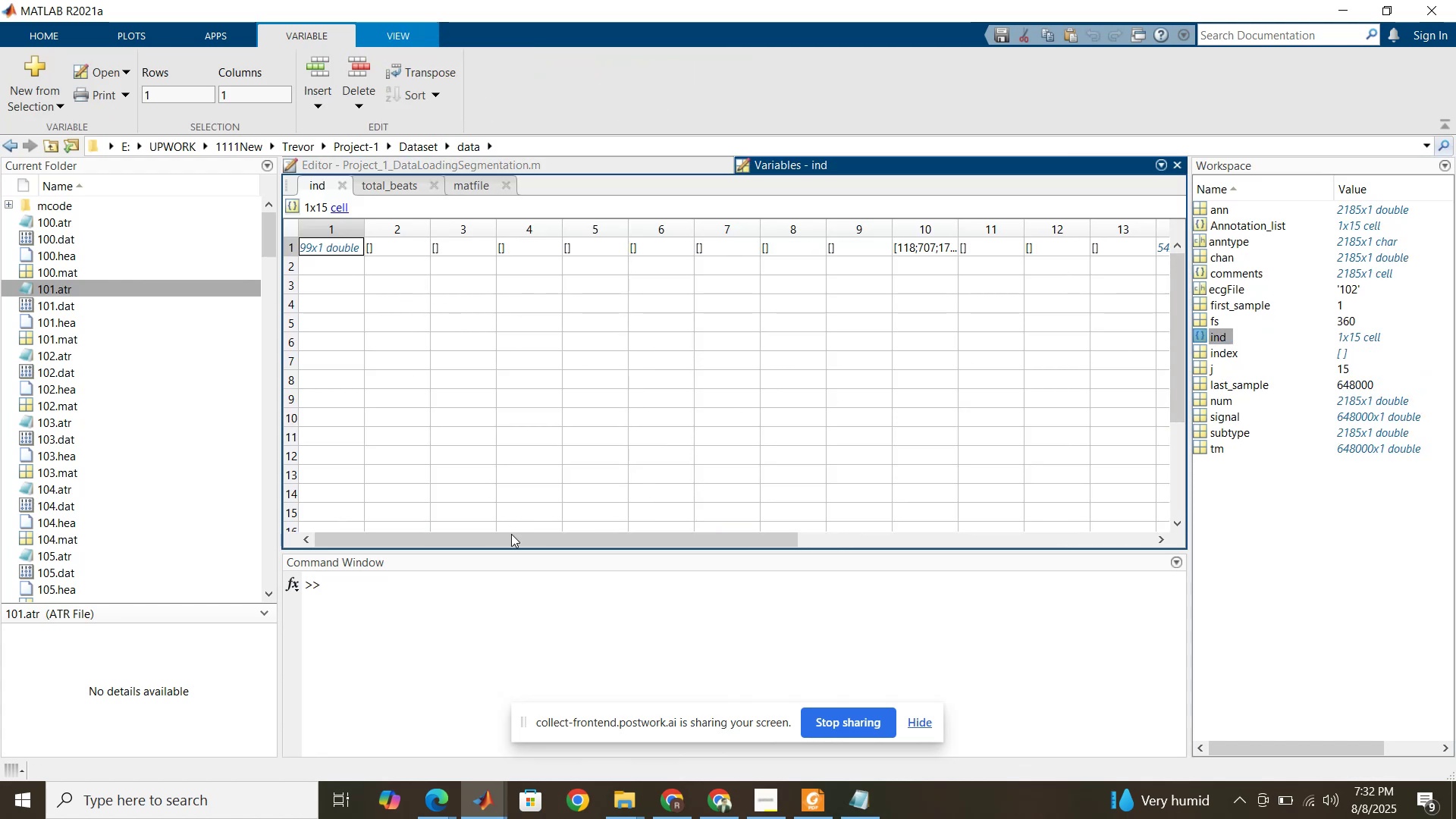 
left_click_drag(start_coordinate=[517, 540], to_coordinate=[482, 548])
 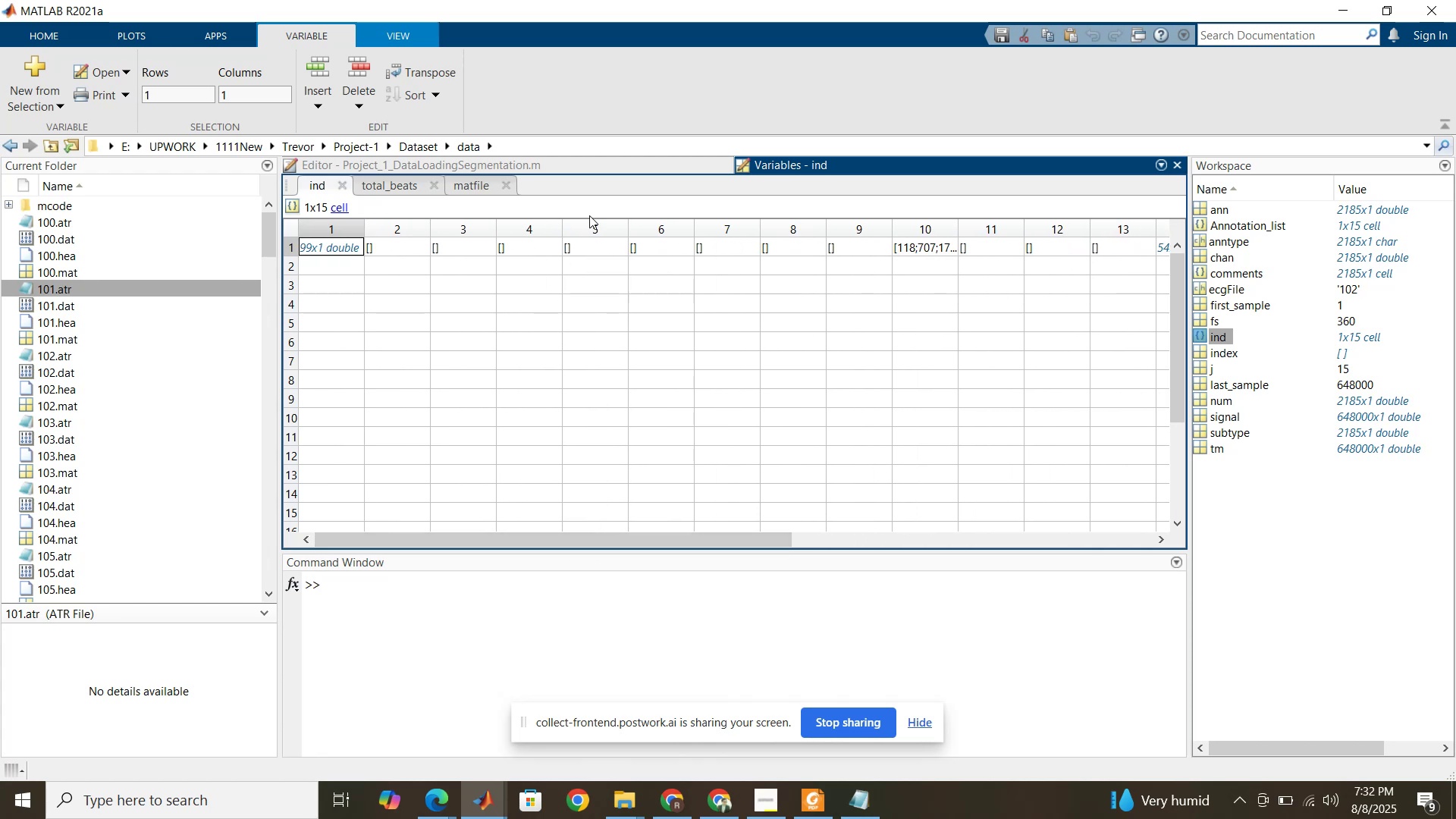 
left_click([587, 168])
 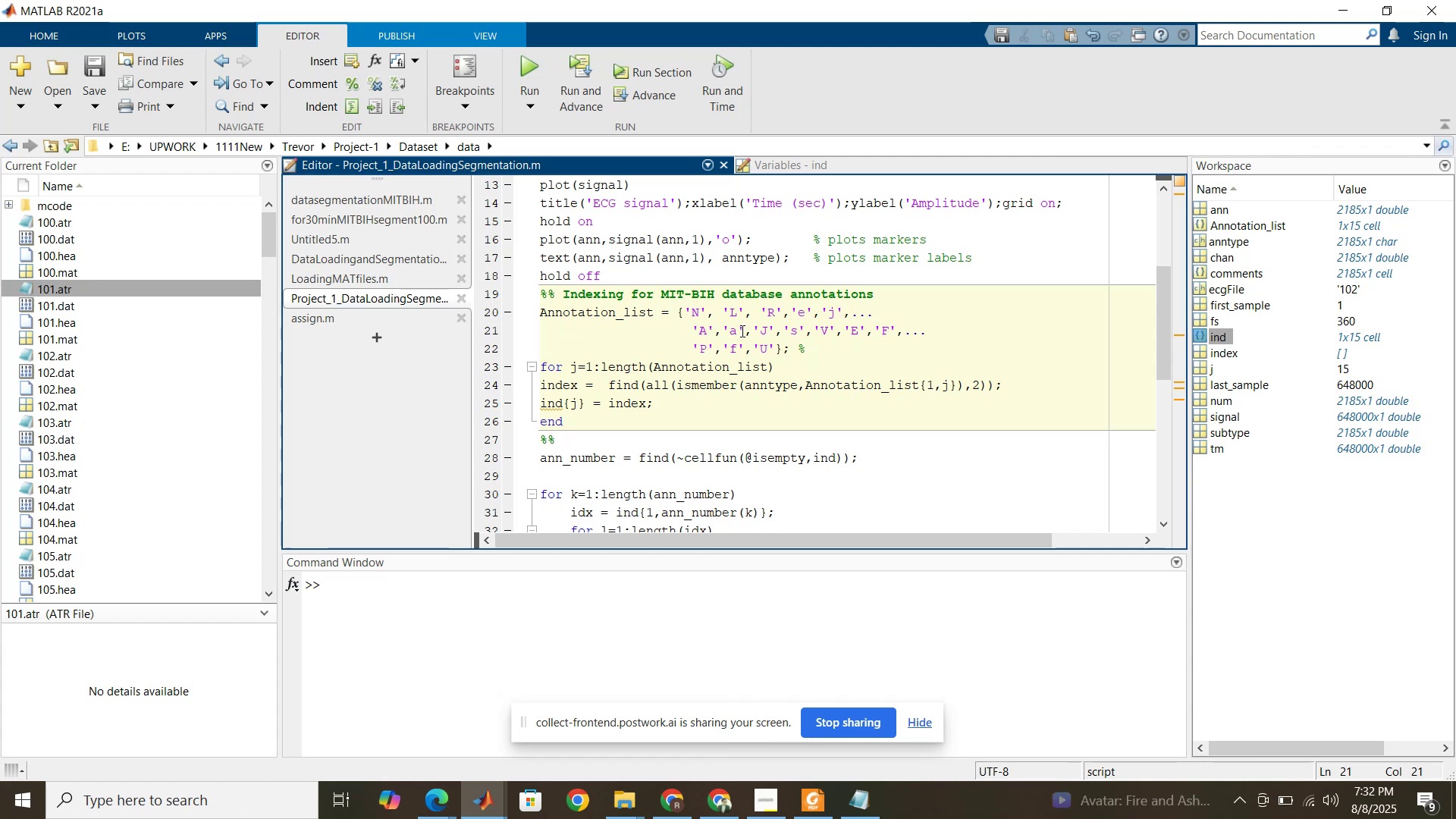 
wait(14.7)
 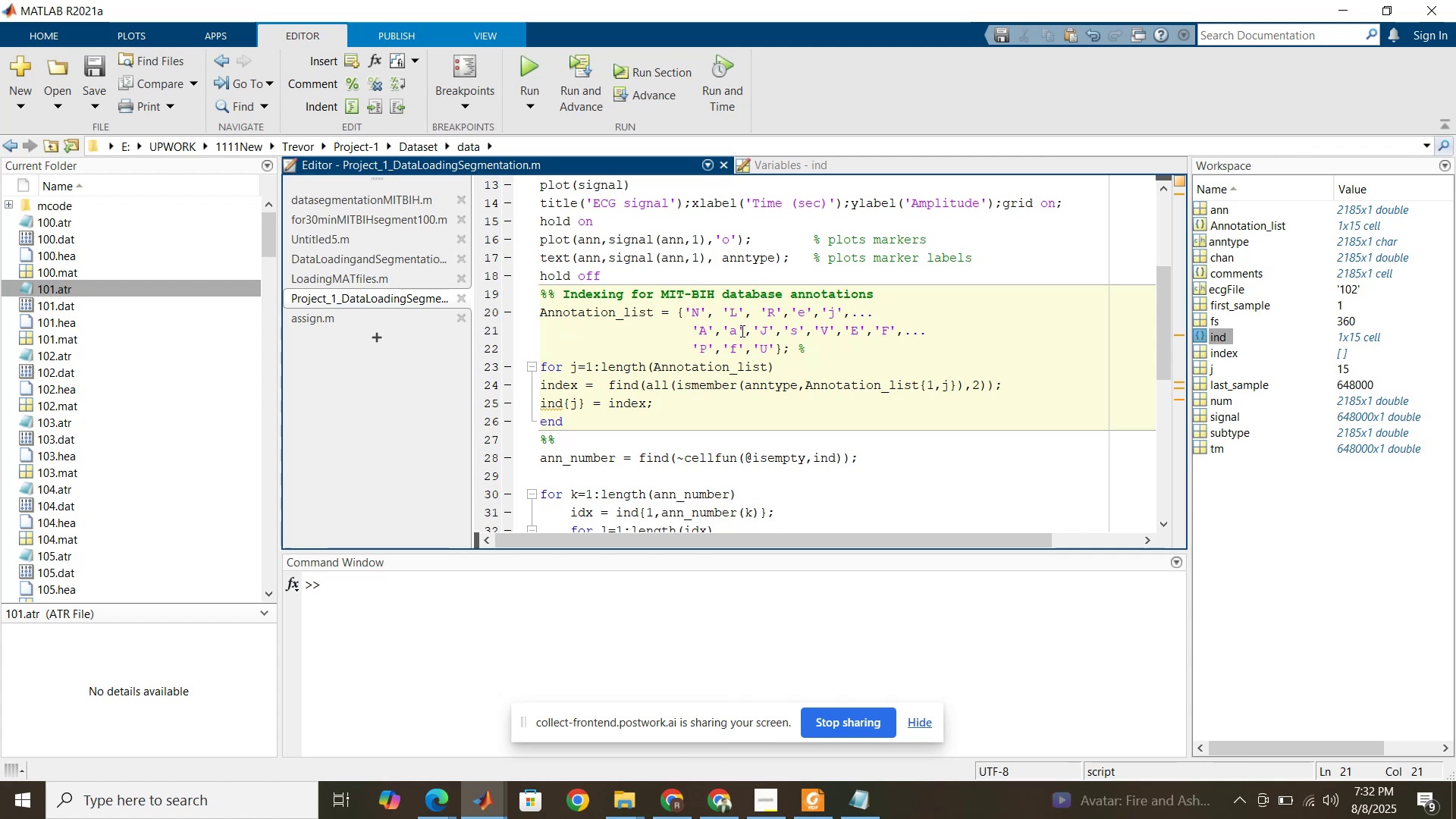 
left_click_drag(start_coordinate=[709, 350], to_coordinate=[701, 350])
 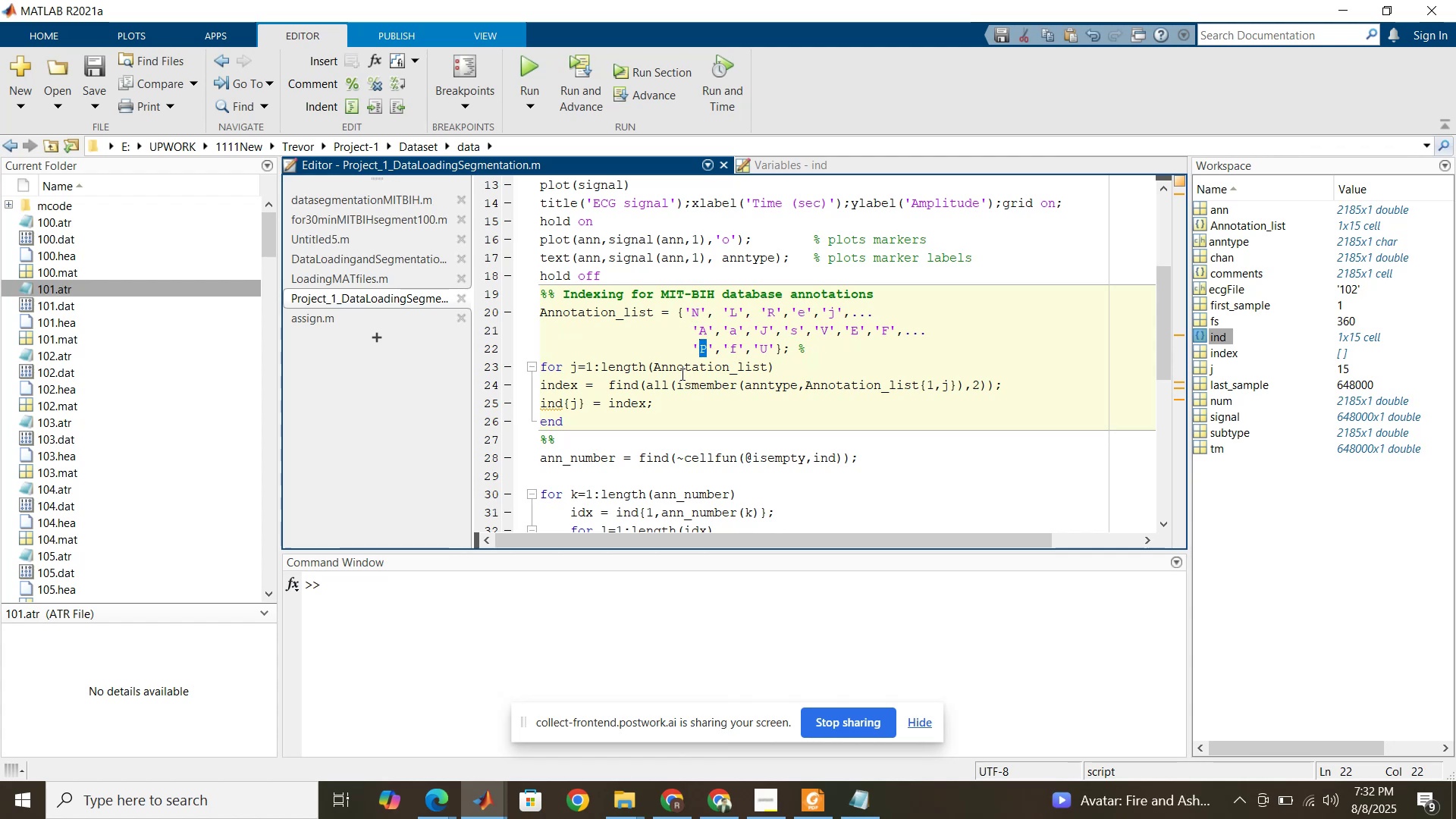 
scroll: coordinate [681, 375], scroll_direction: down, amount: 4.0
 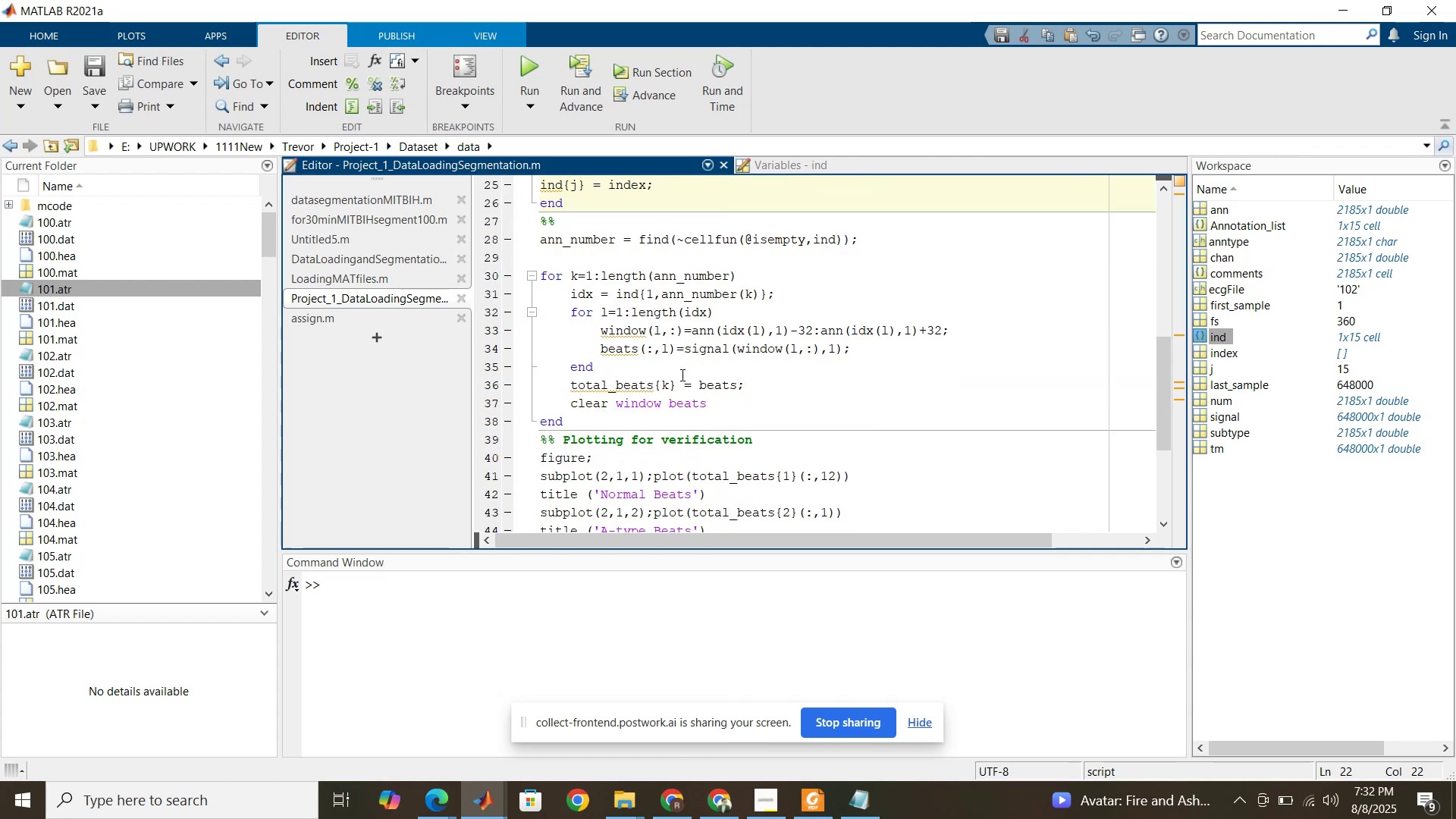 
scroll: coordinate [681, 375], scroll_direction: up, amount: 1.0
 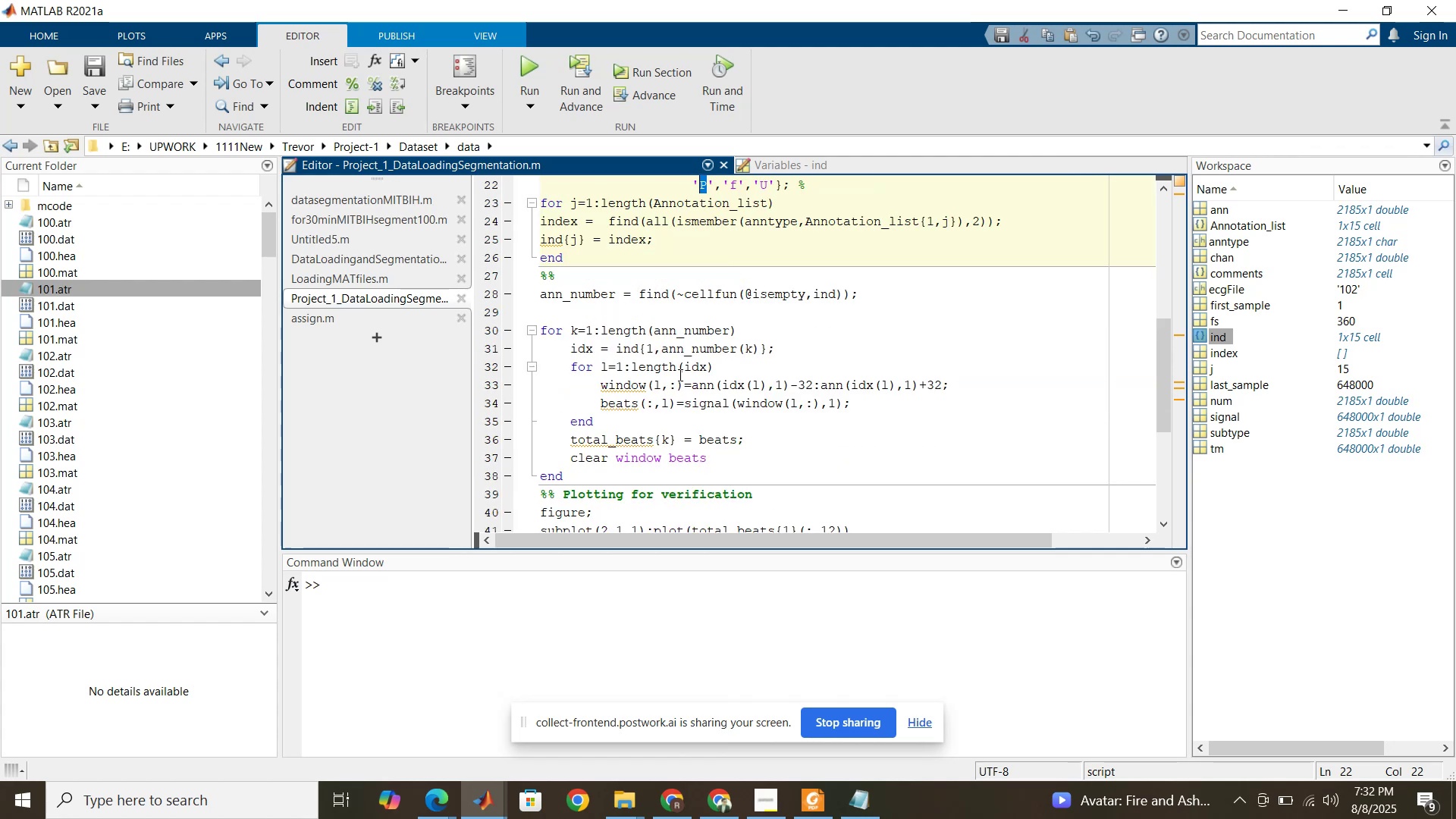 
left_click([679, 375])
 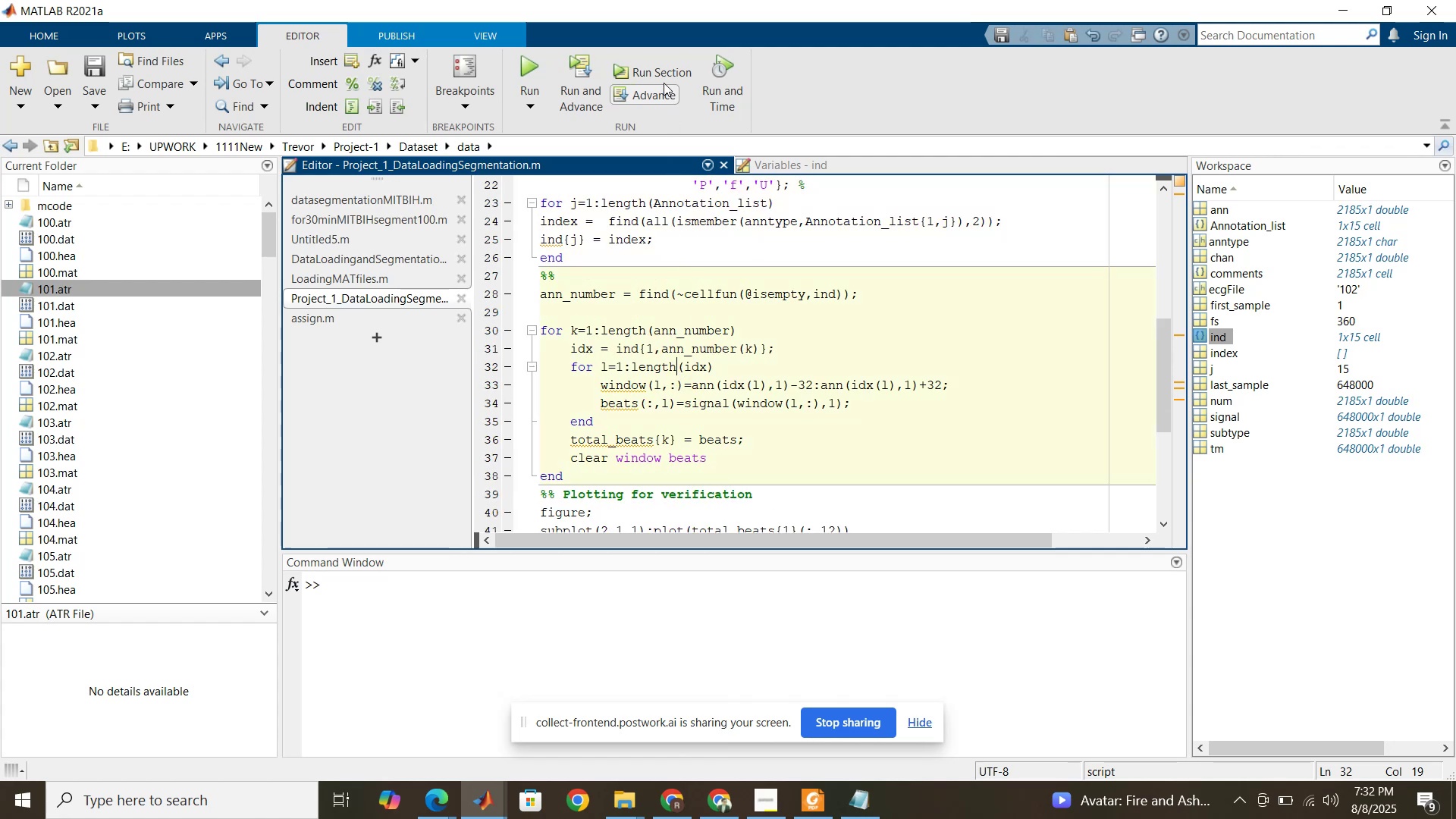 
left_click([663, 77])
 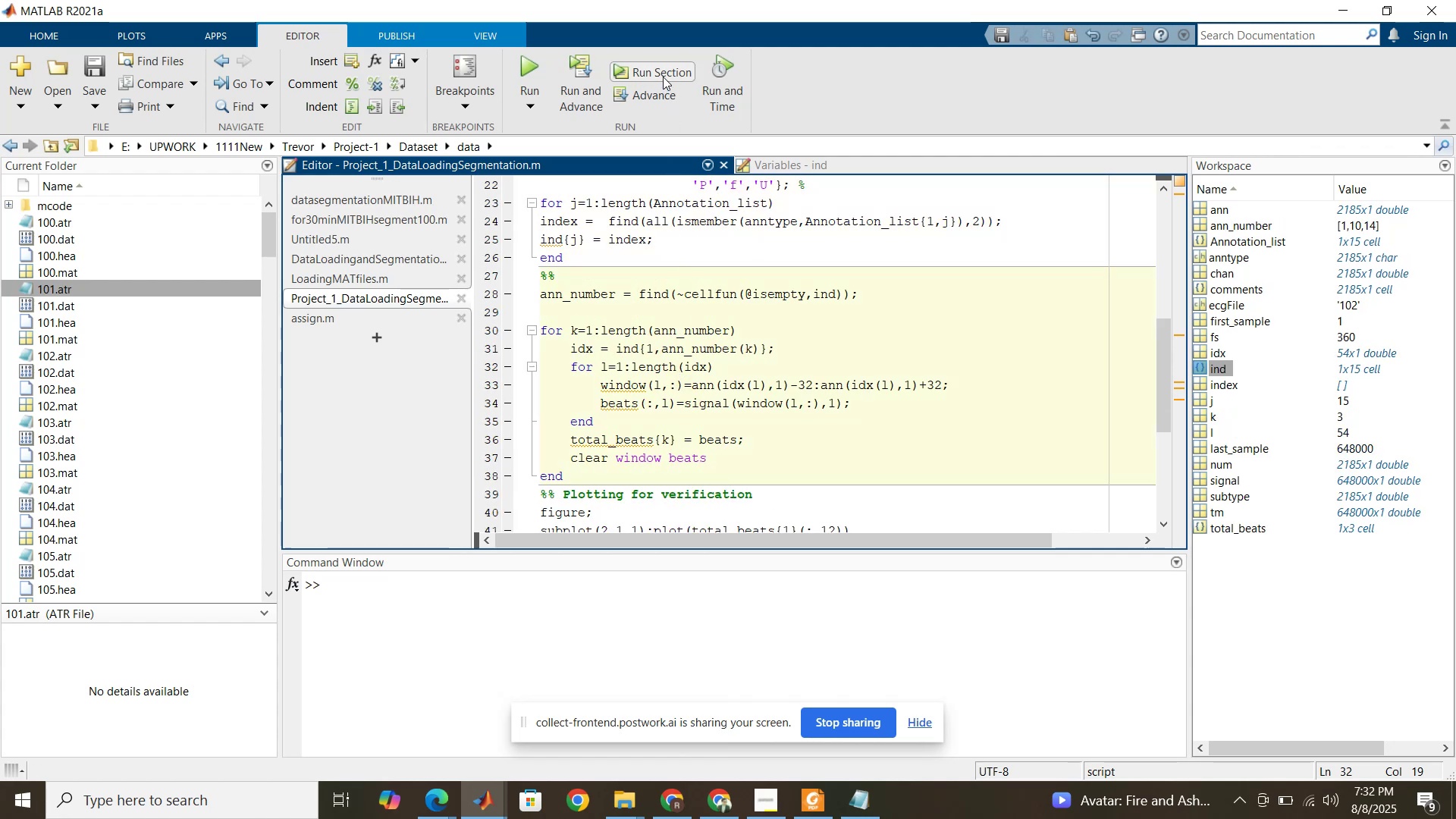 
scroll: coordinate [645, 321], scroll_direction: down, amount: 7.0
 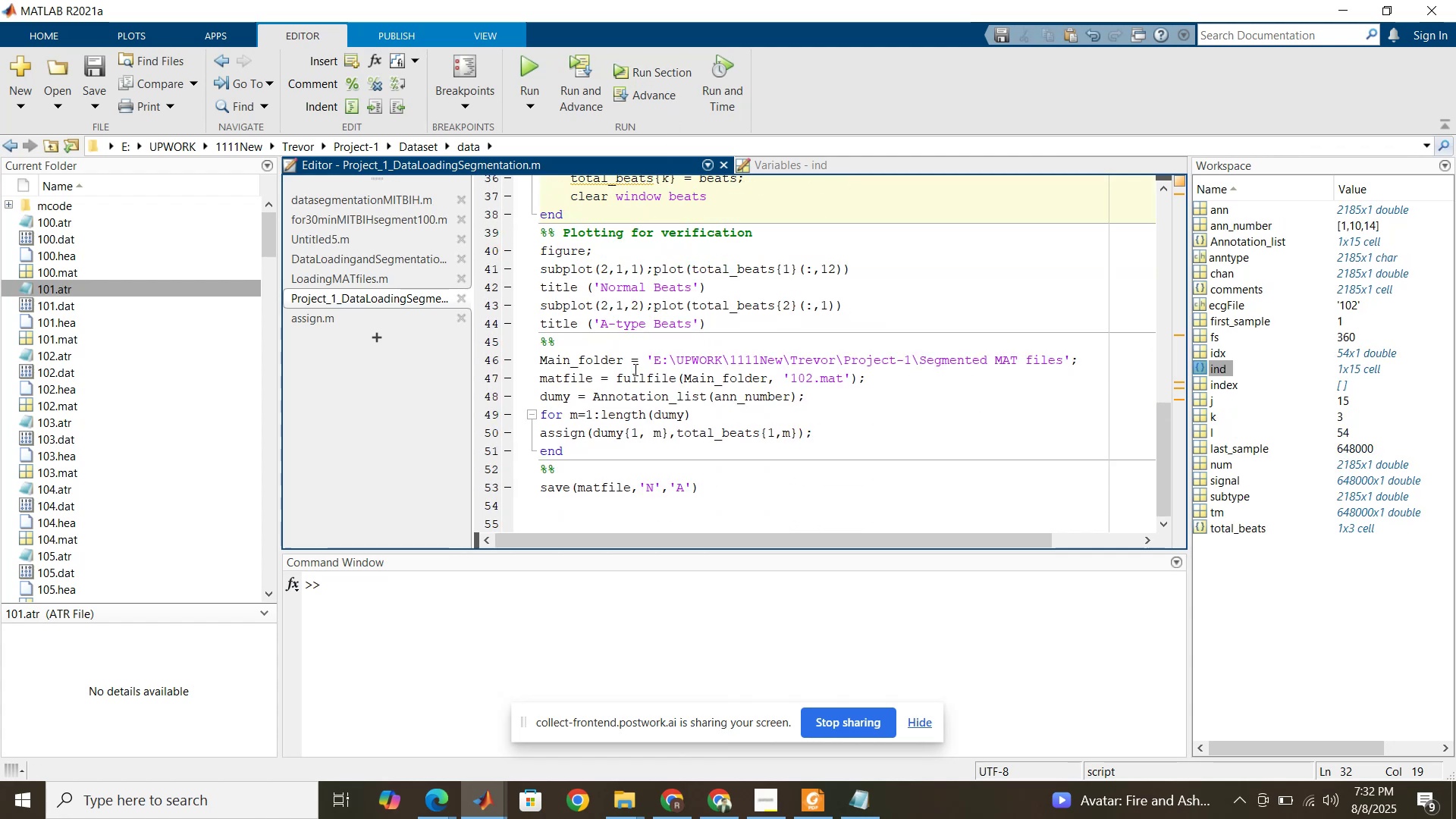 
left_click([634, 369])
 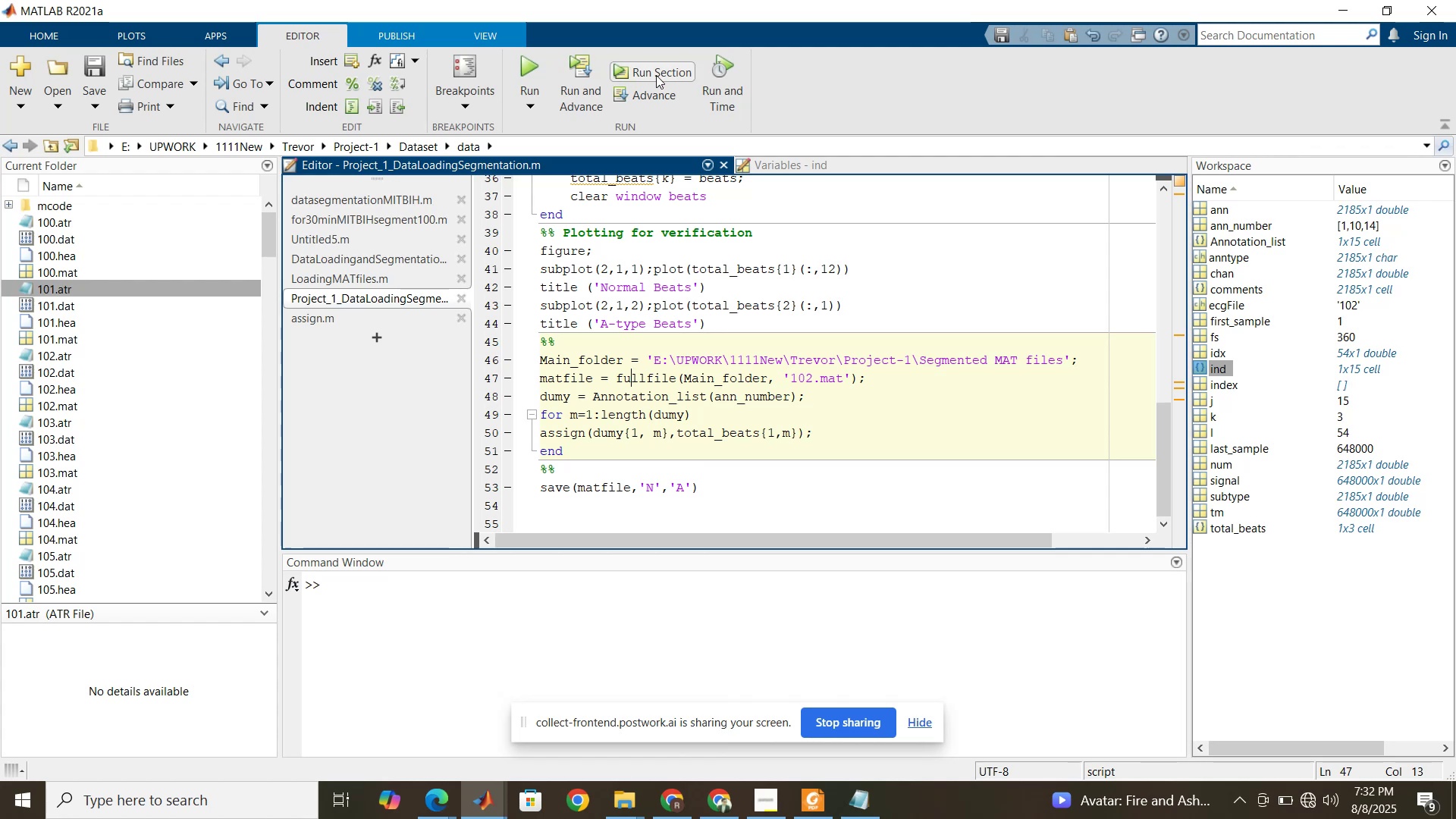 
left_click([656, 75])
 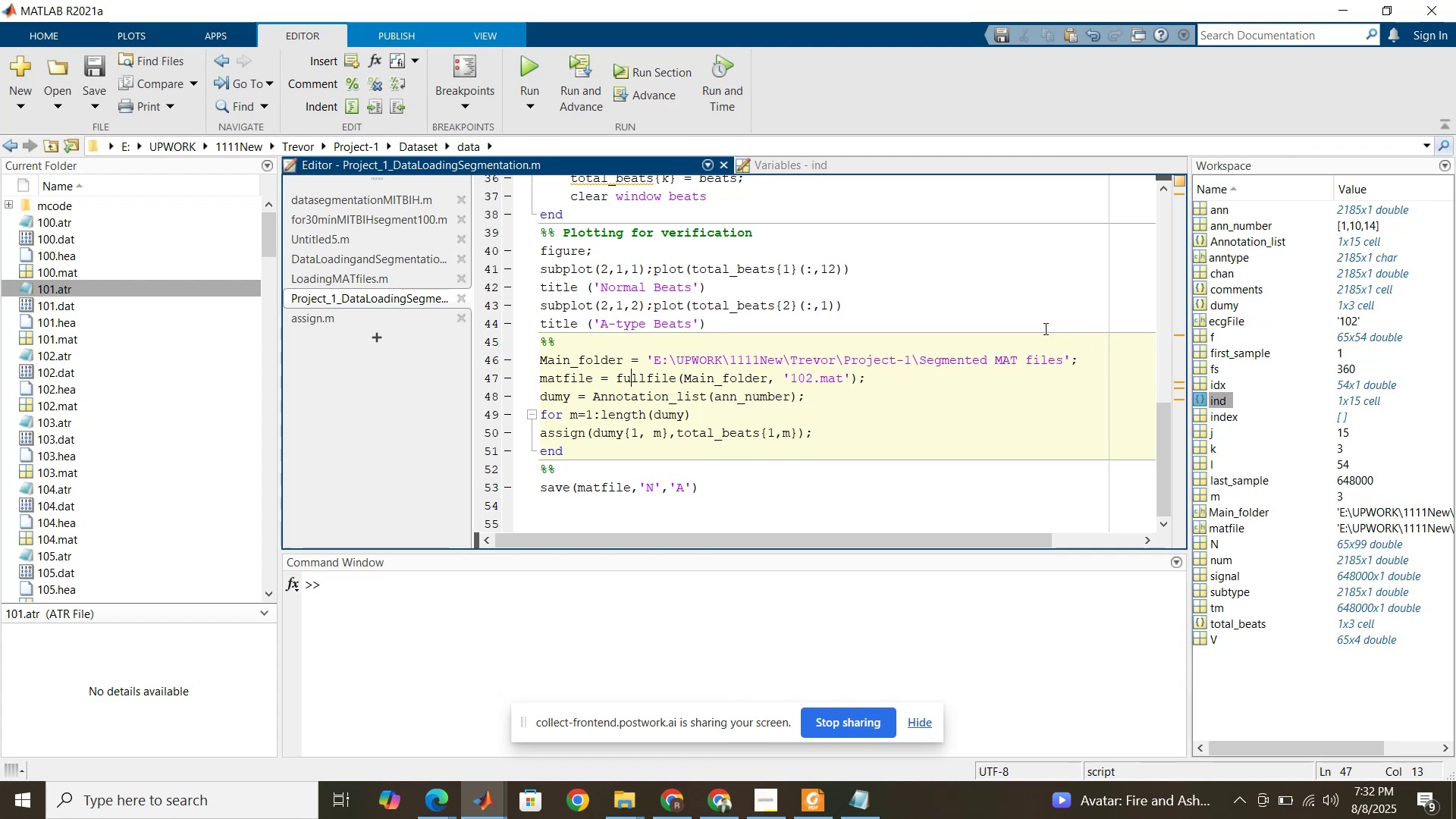 
mouse_move([1194, 287])
 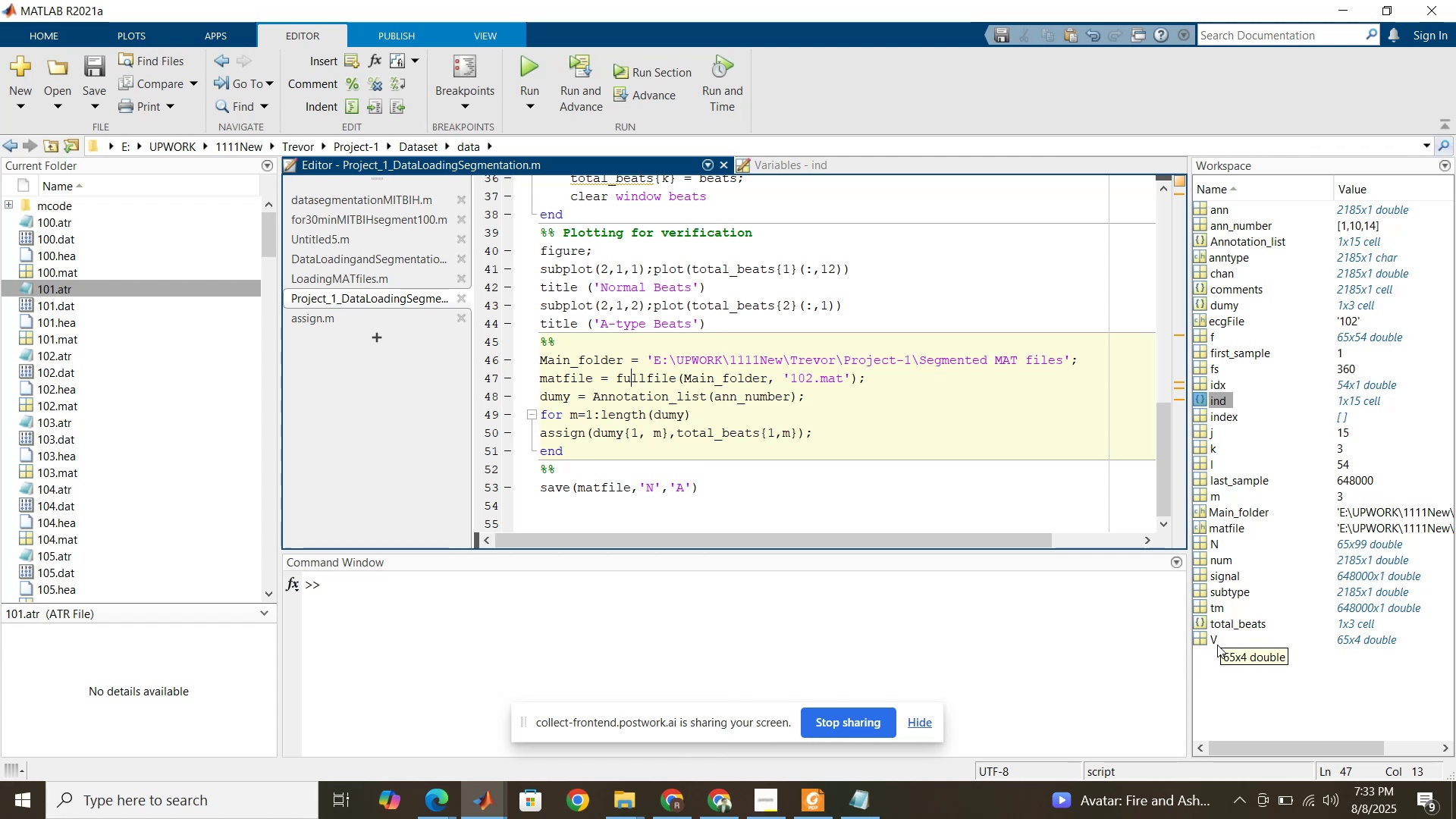 
wait(8.78)
 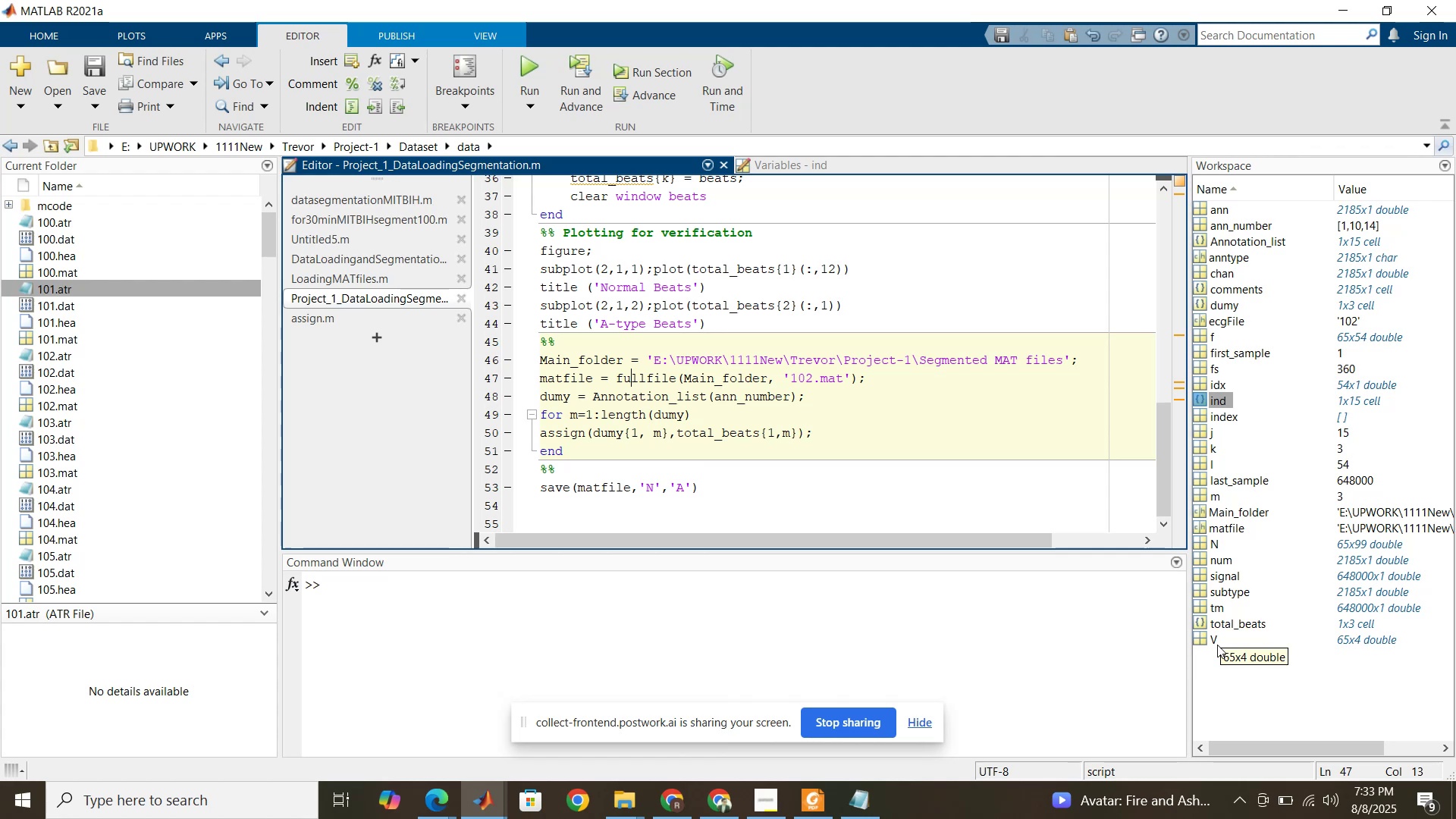 
left_click([1208, 336])
 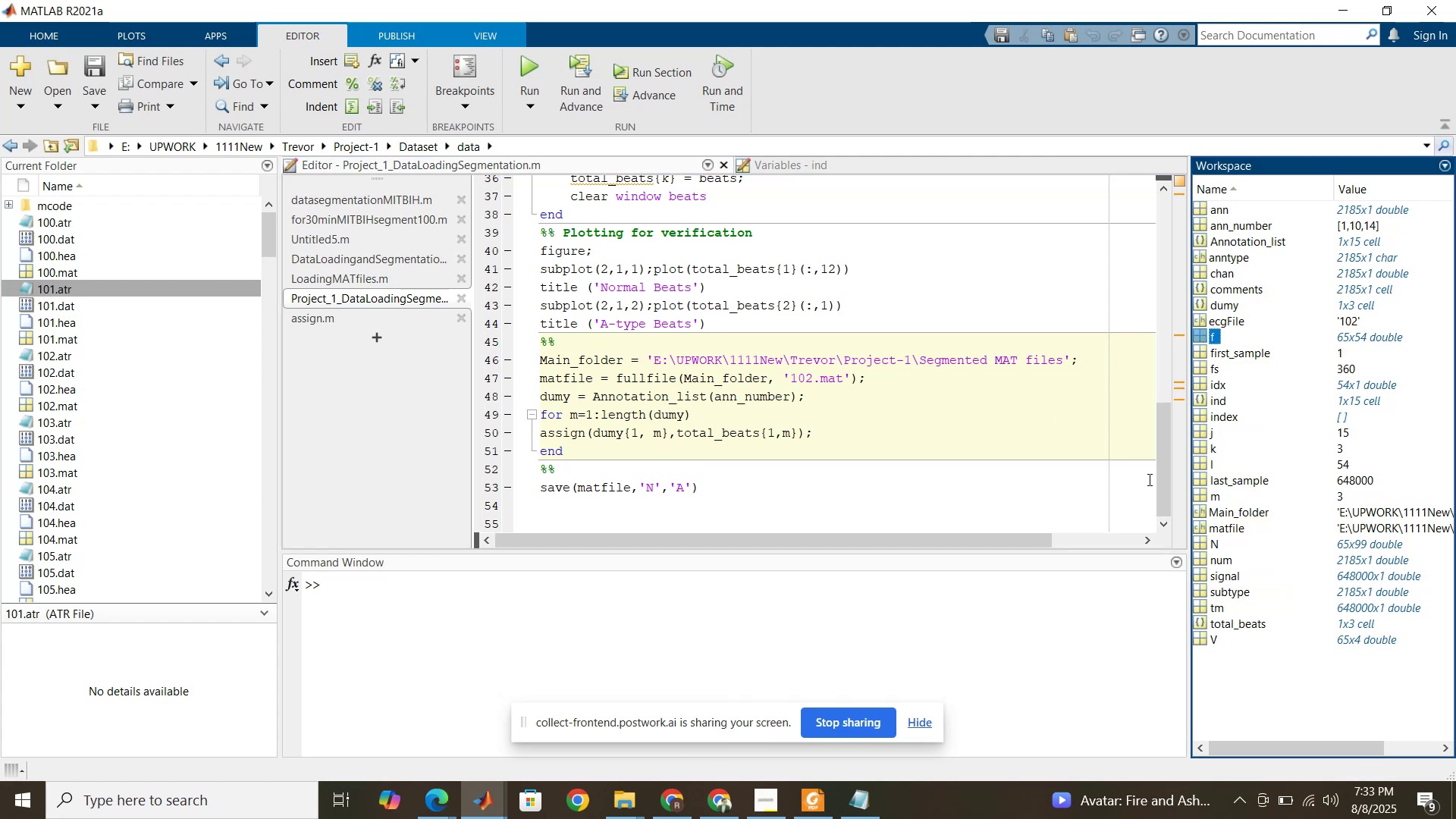 
left_click_drag(start_coordinate=[1165, 482], to_coordinate=[1156, 483])
 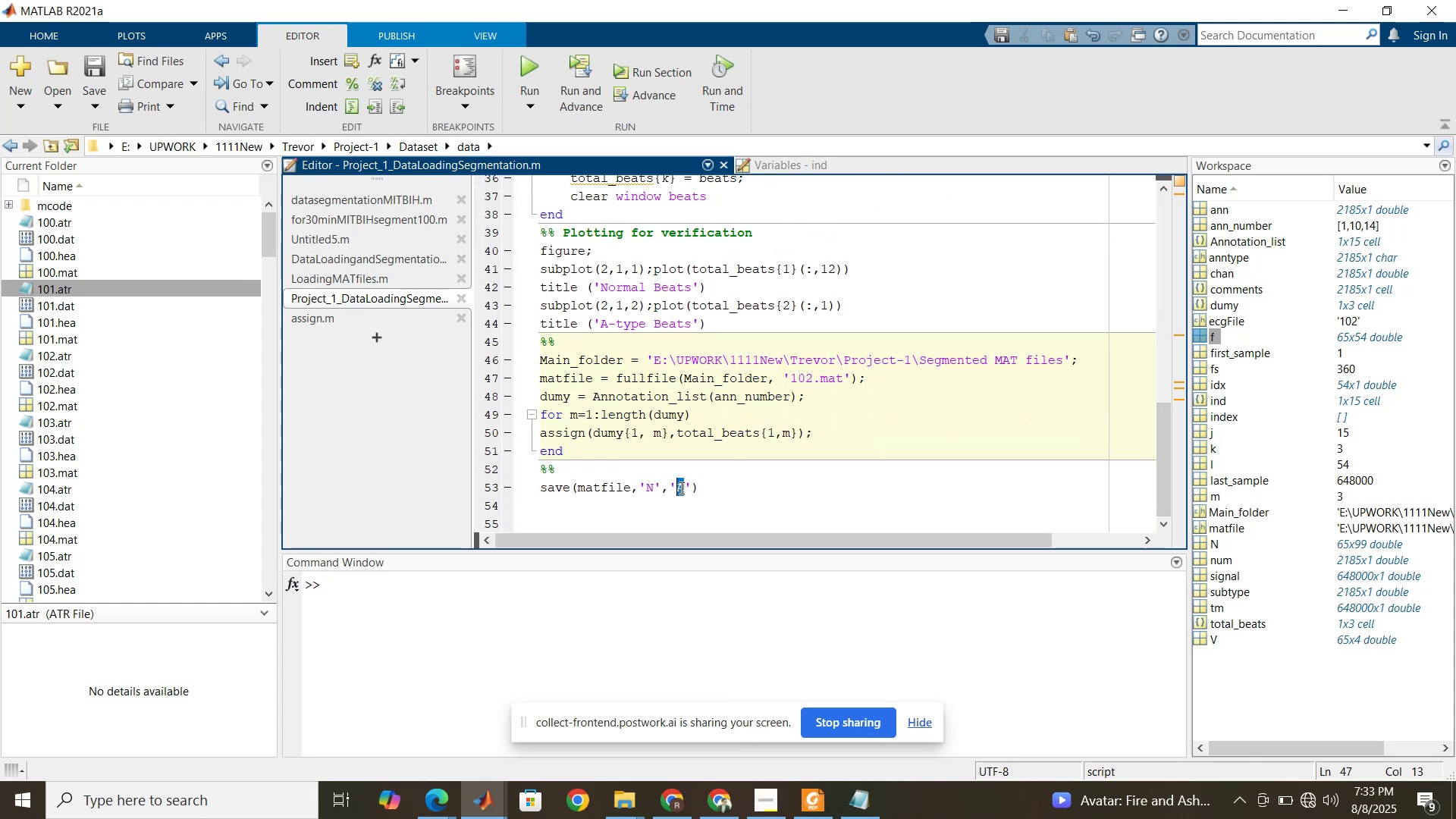 
key(Shift+V)
 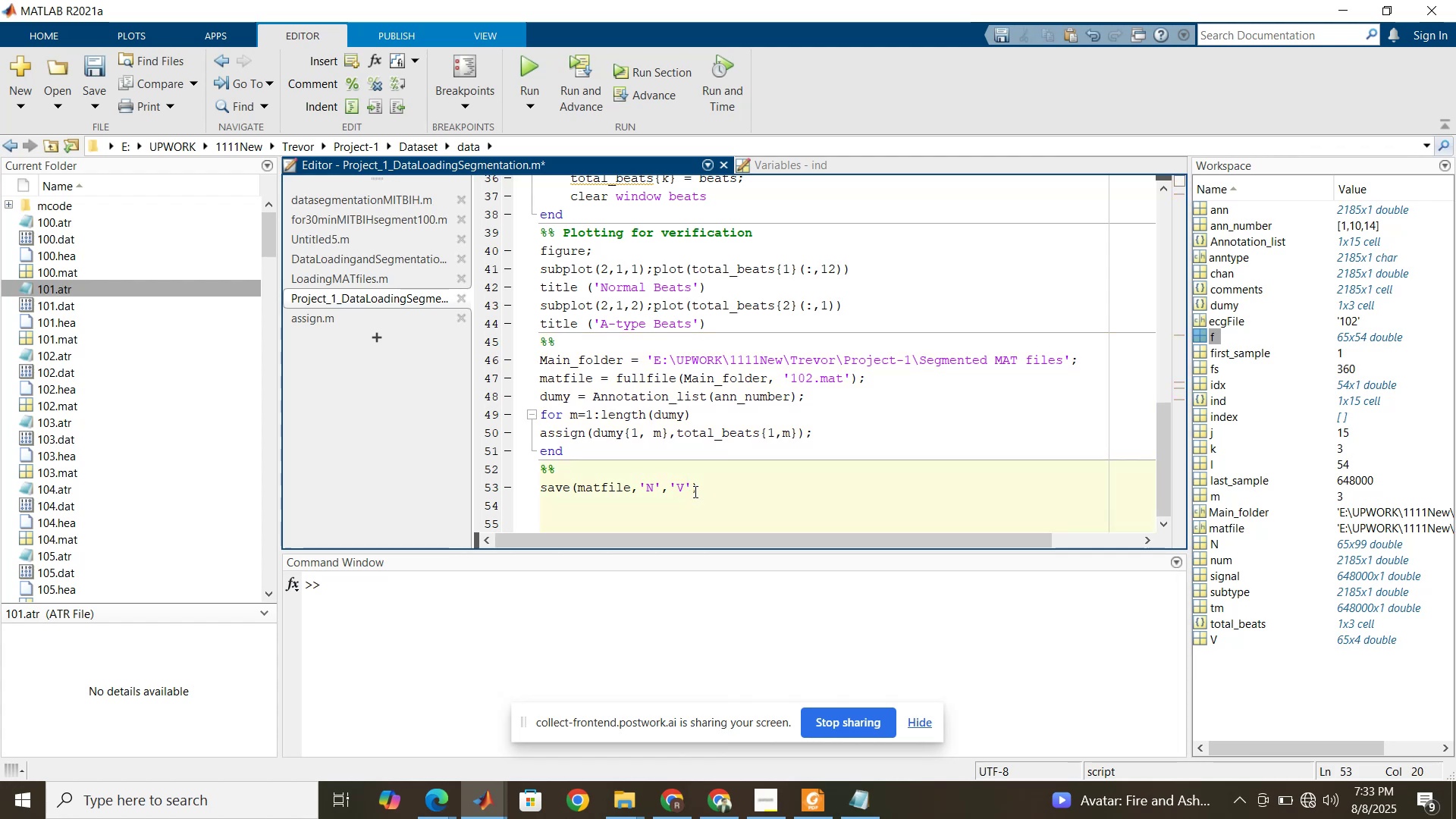 
left_click([694, 491])
 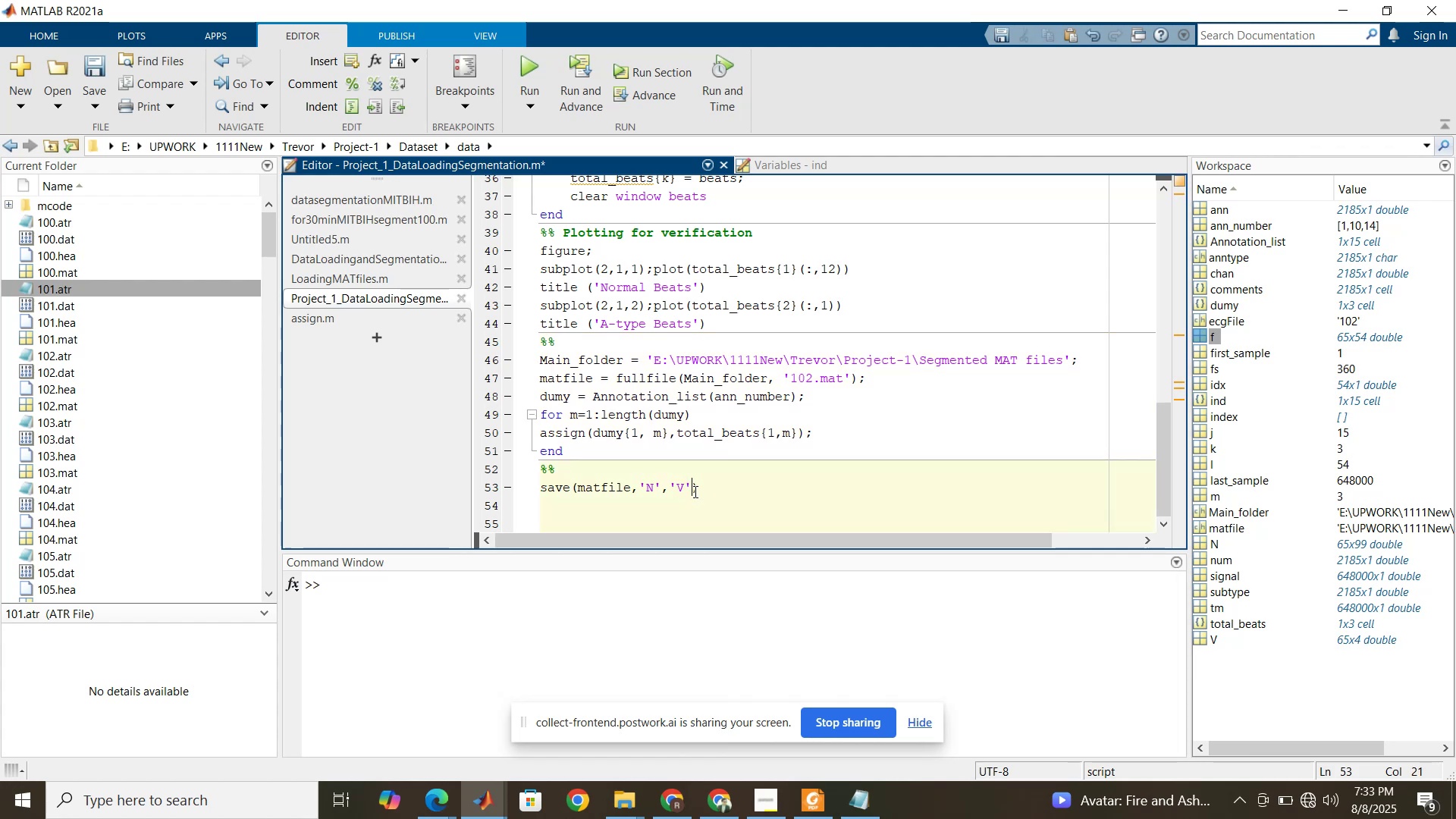 
key(Comma)
 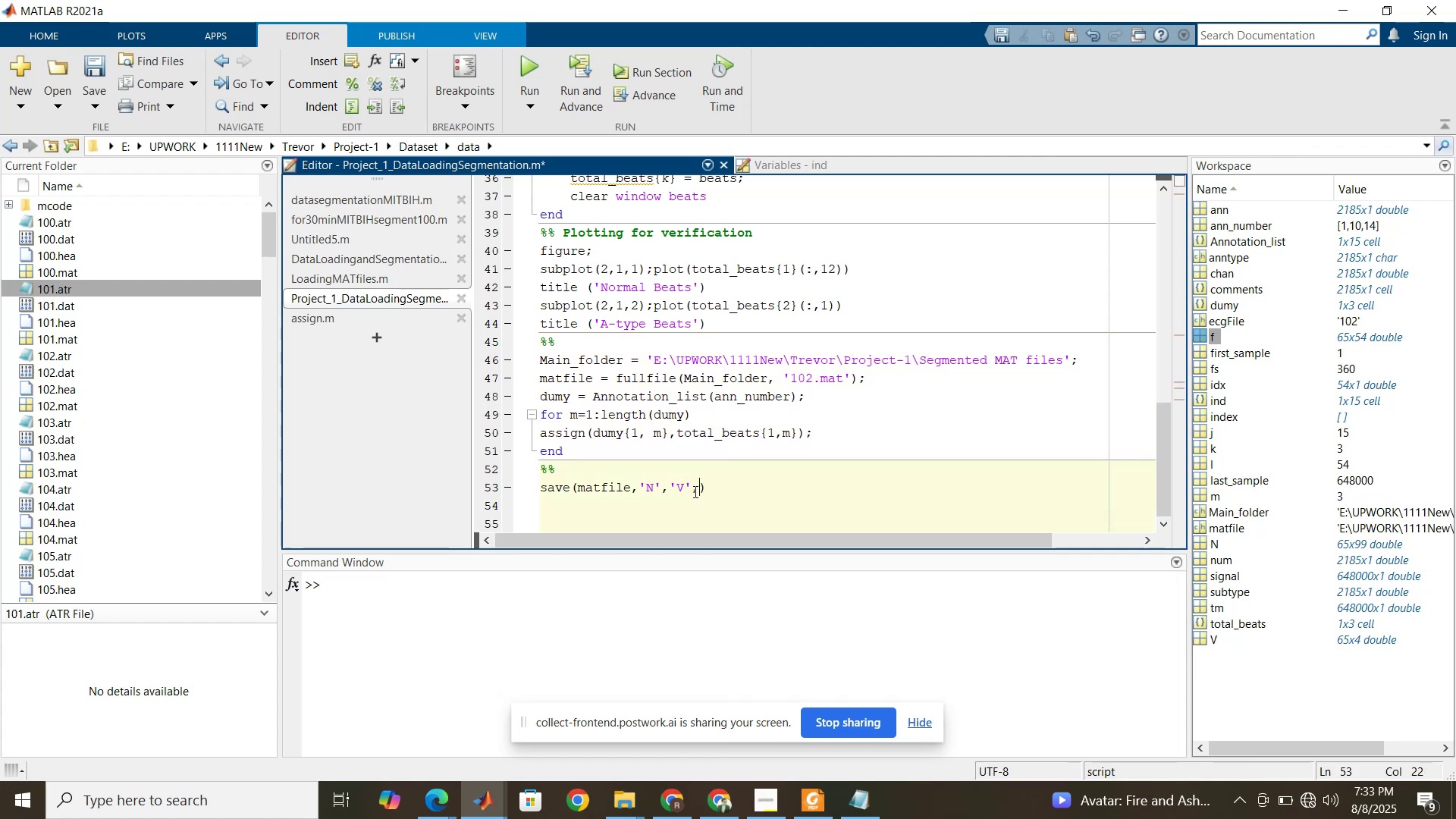 
key(Quote)
 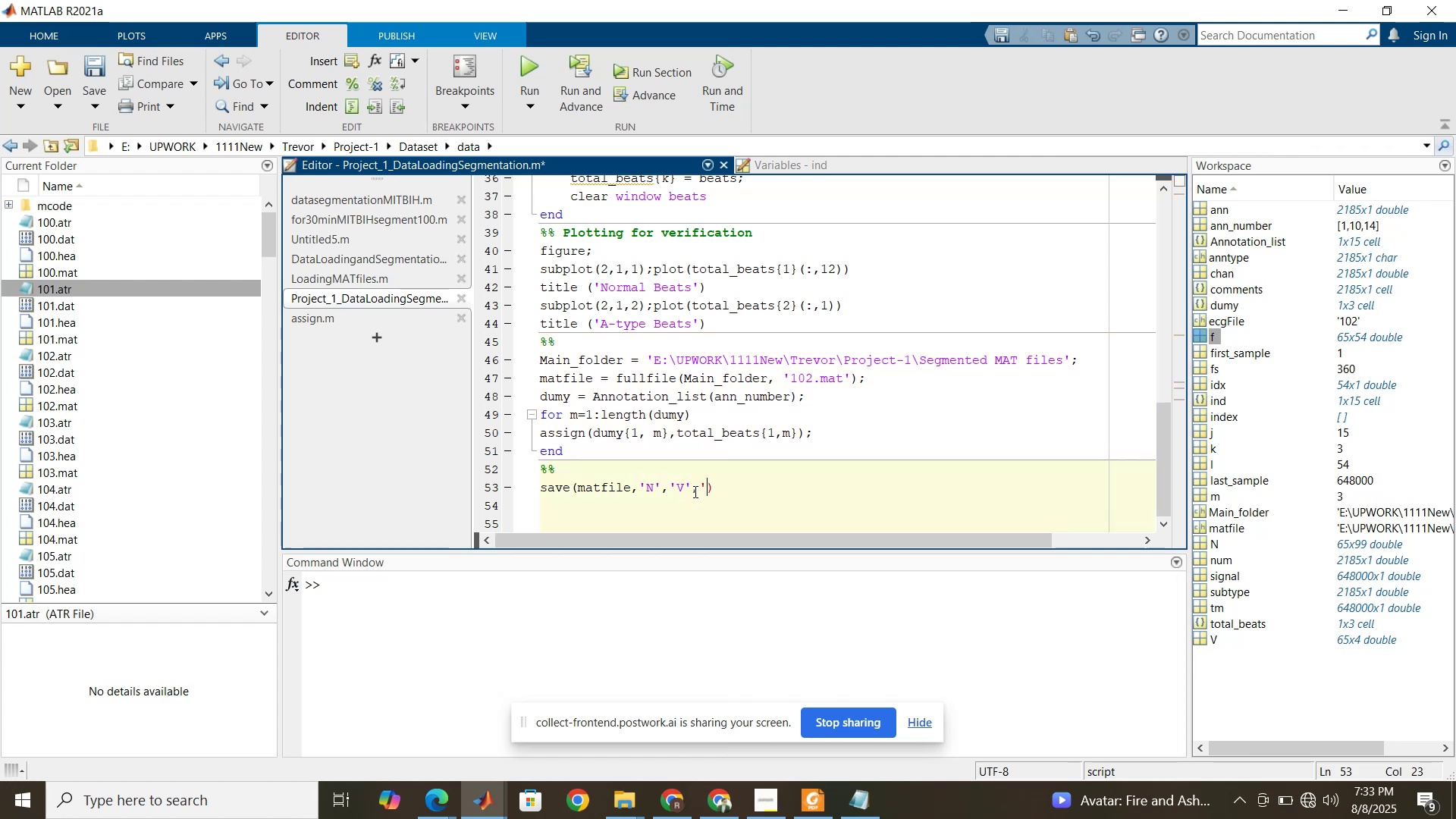 
key(Quote)
 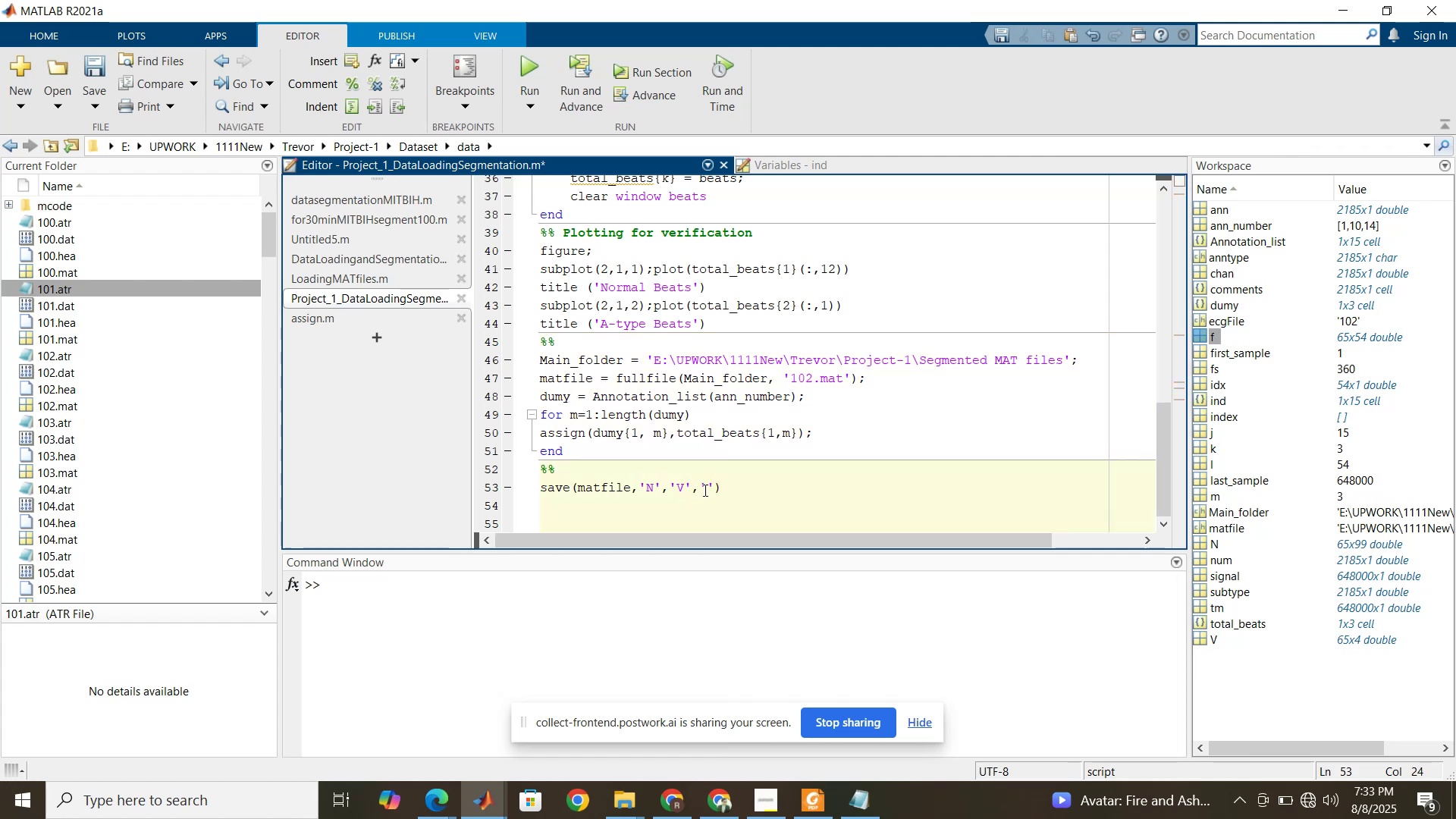 
left_click([704, 488])
 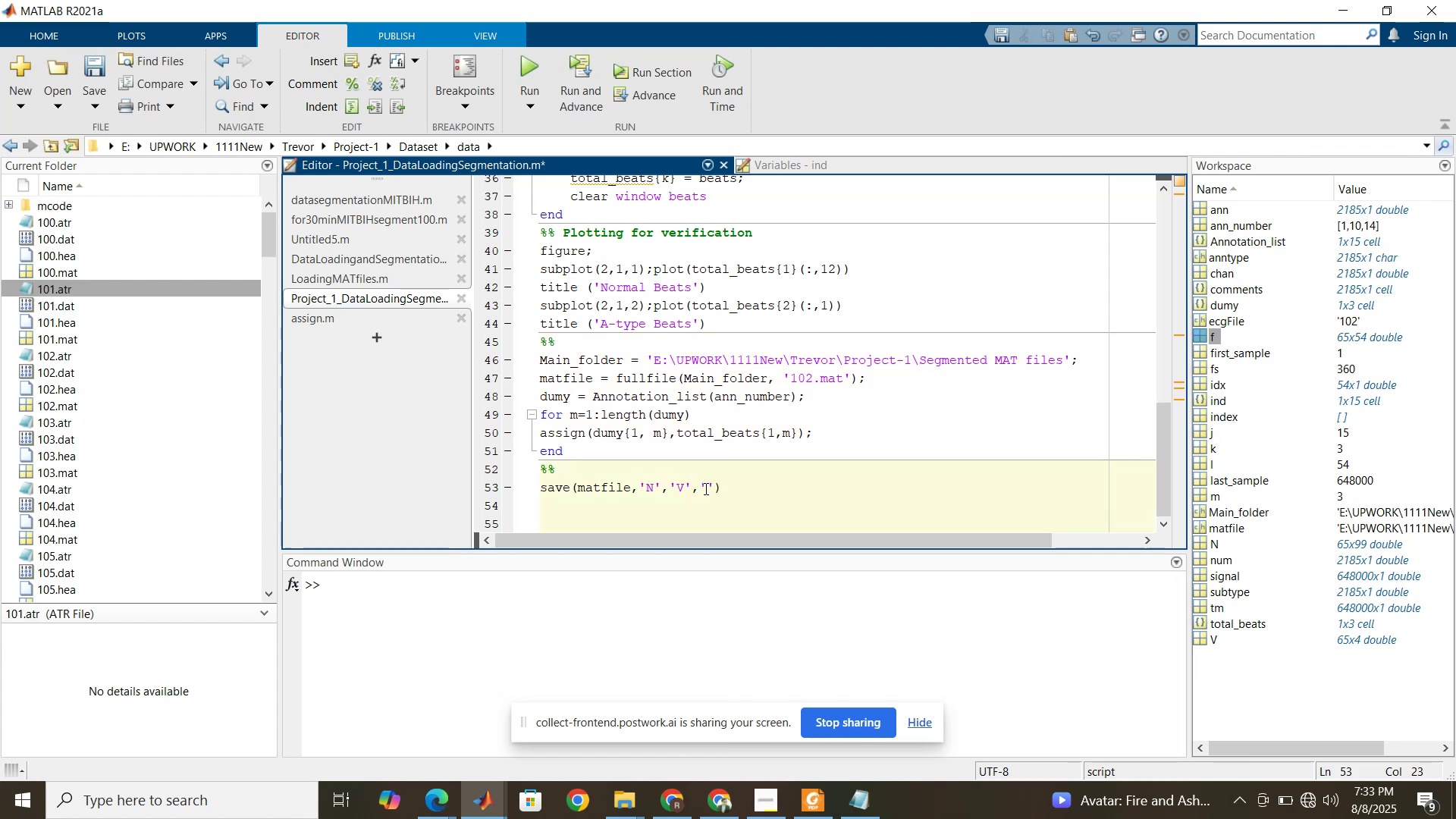 
key(F)
 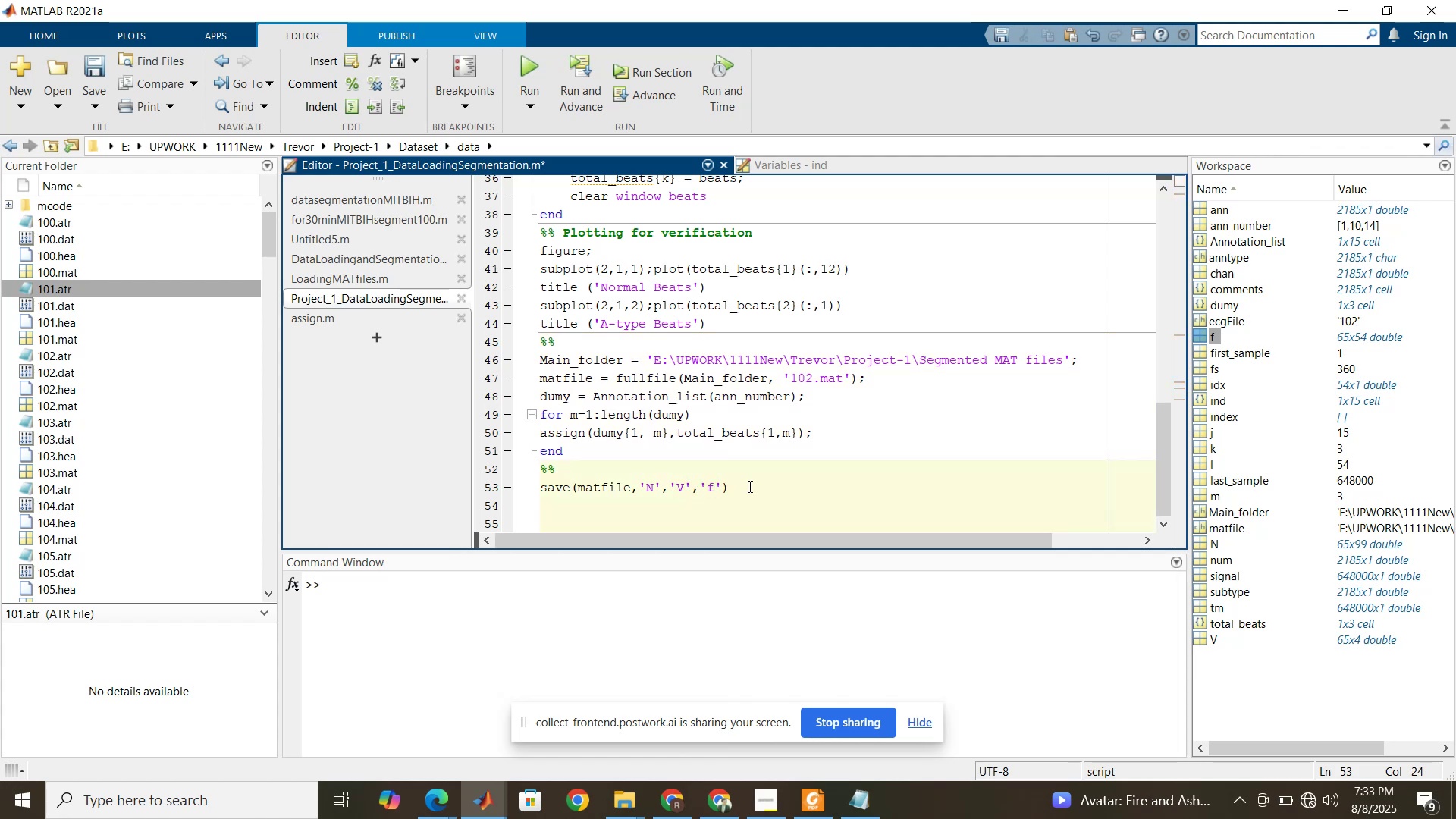 
left_click([748, 486])
 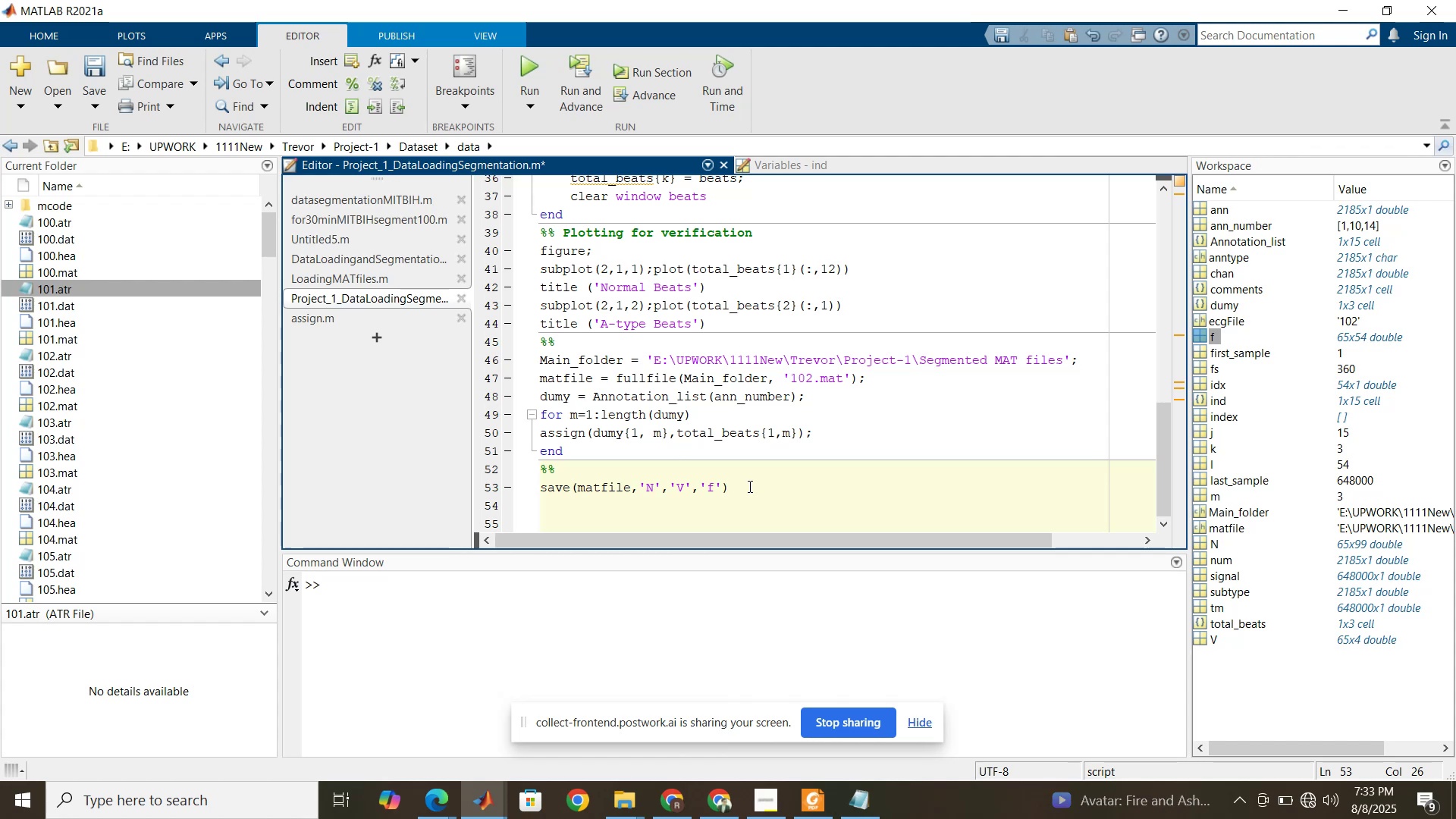 
wait(5.11)
 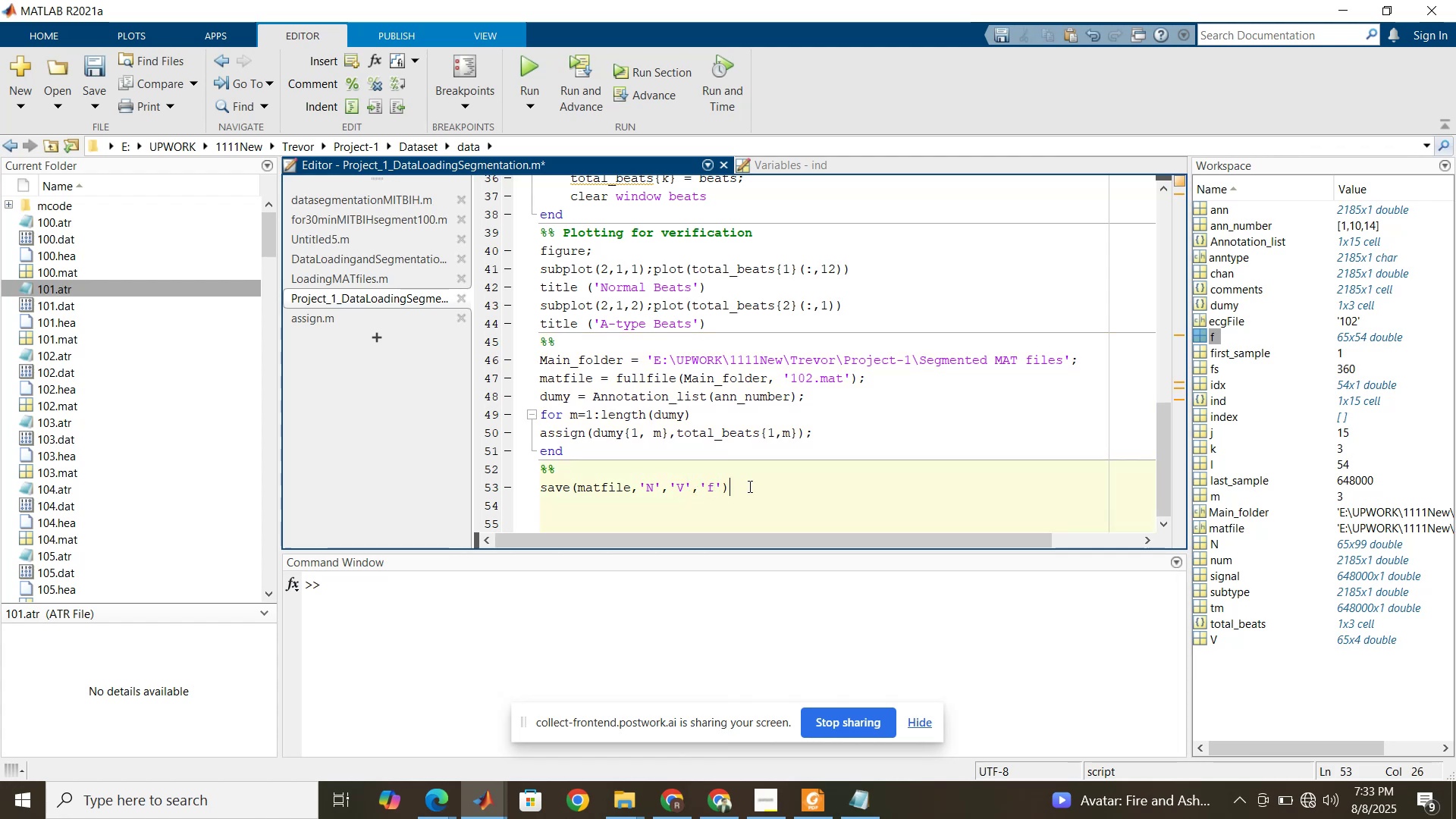 
mouse_move([1334, 623])
 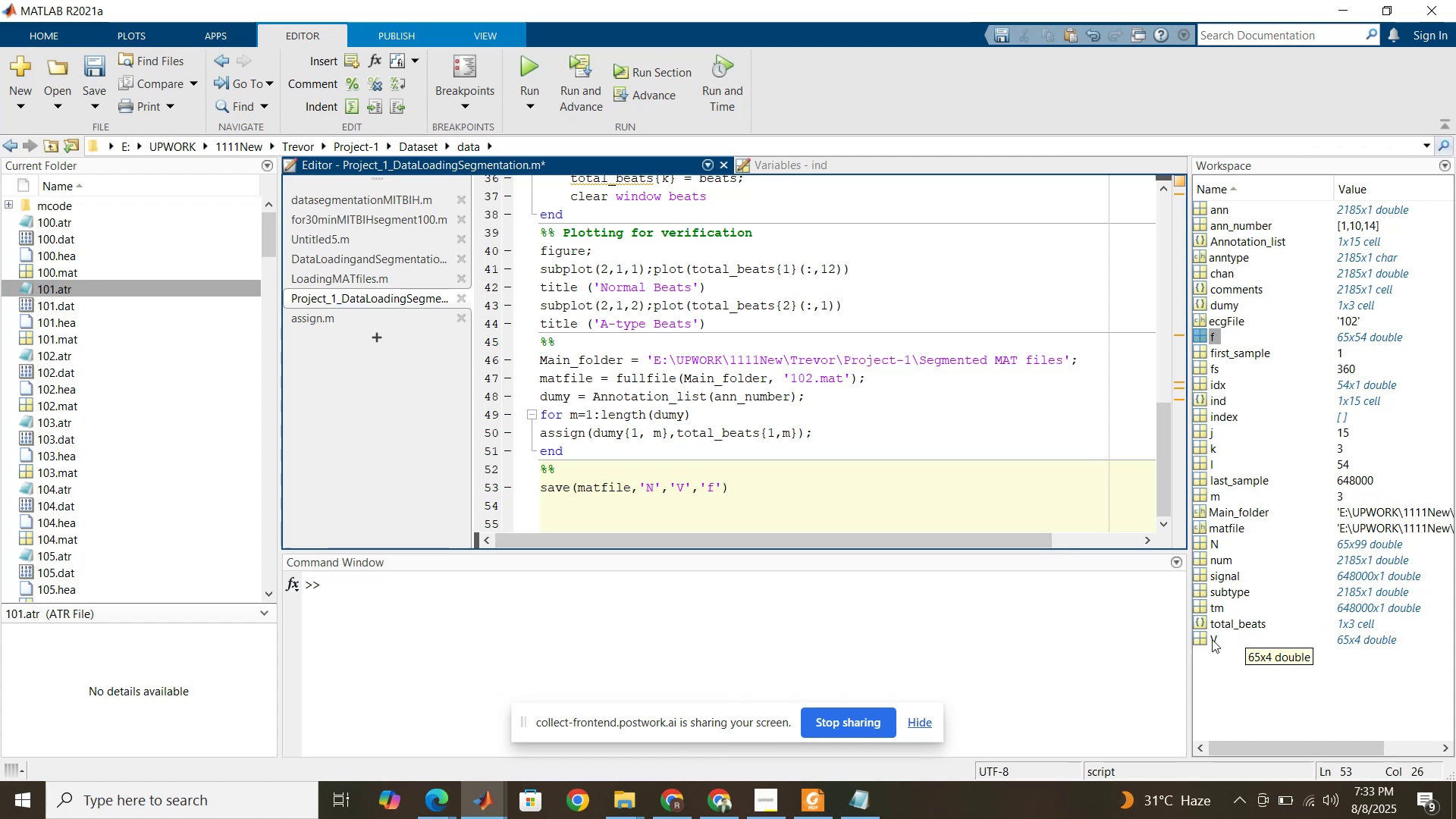 
double_click([1232, 623])
 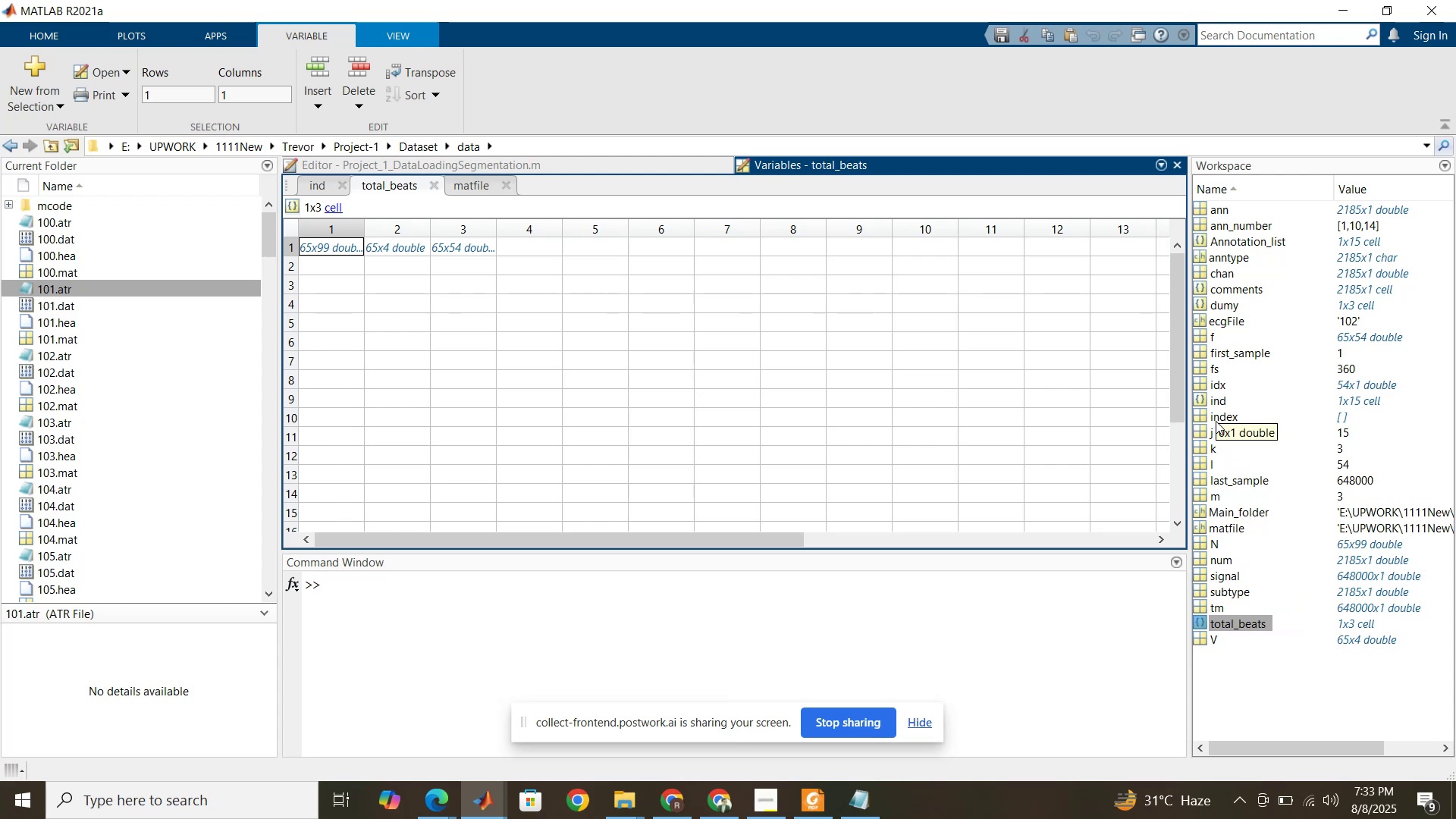 
wait(7.75)
 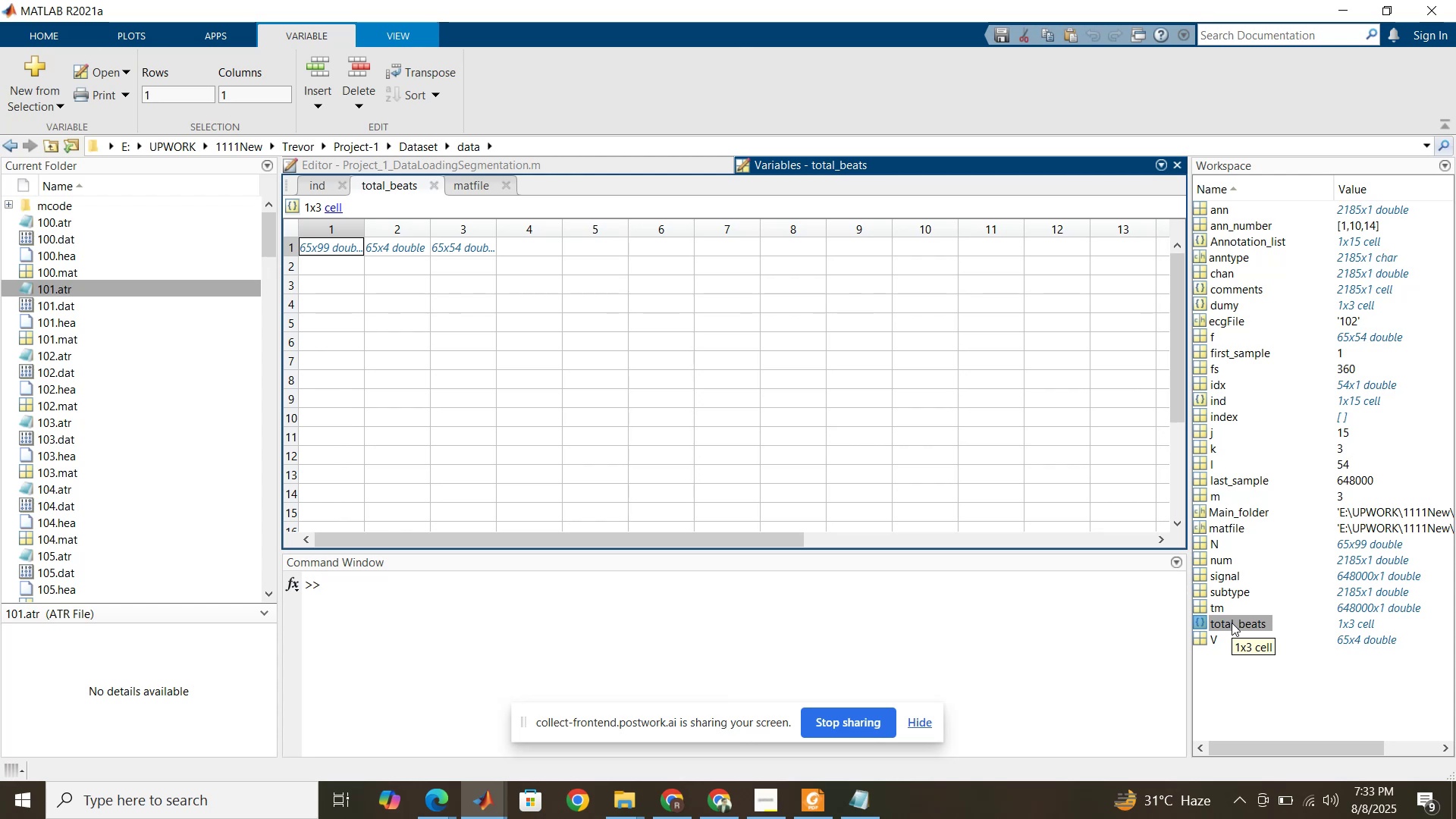 
mouse_move([1224, 340])
 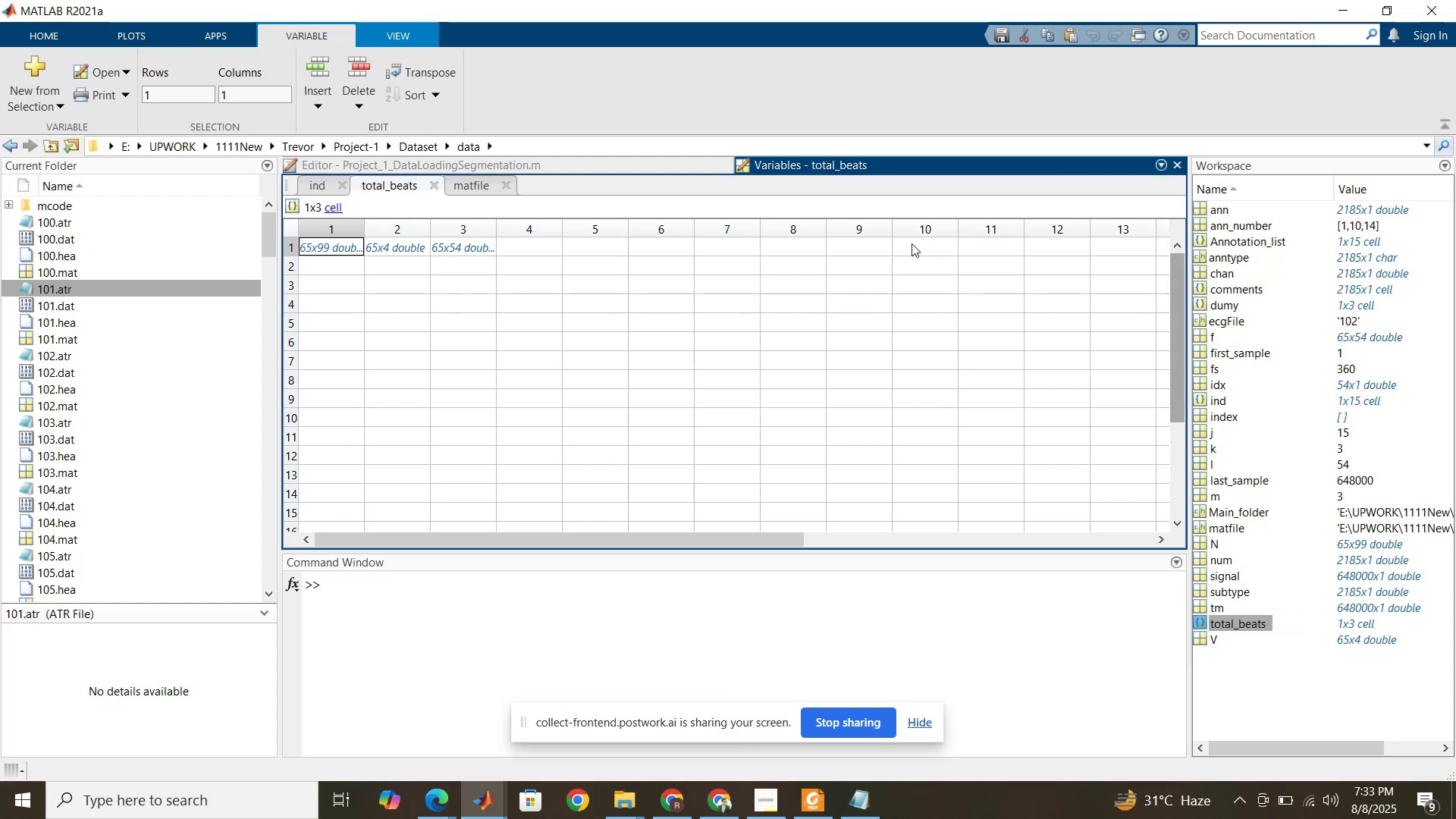 
left_click([679, 167])
 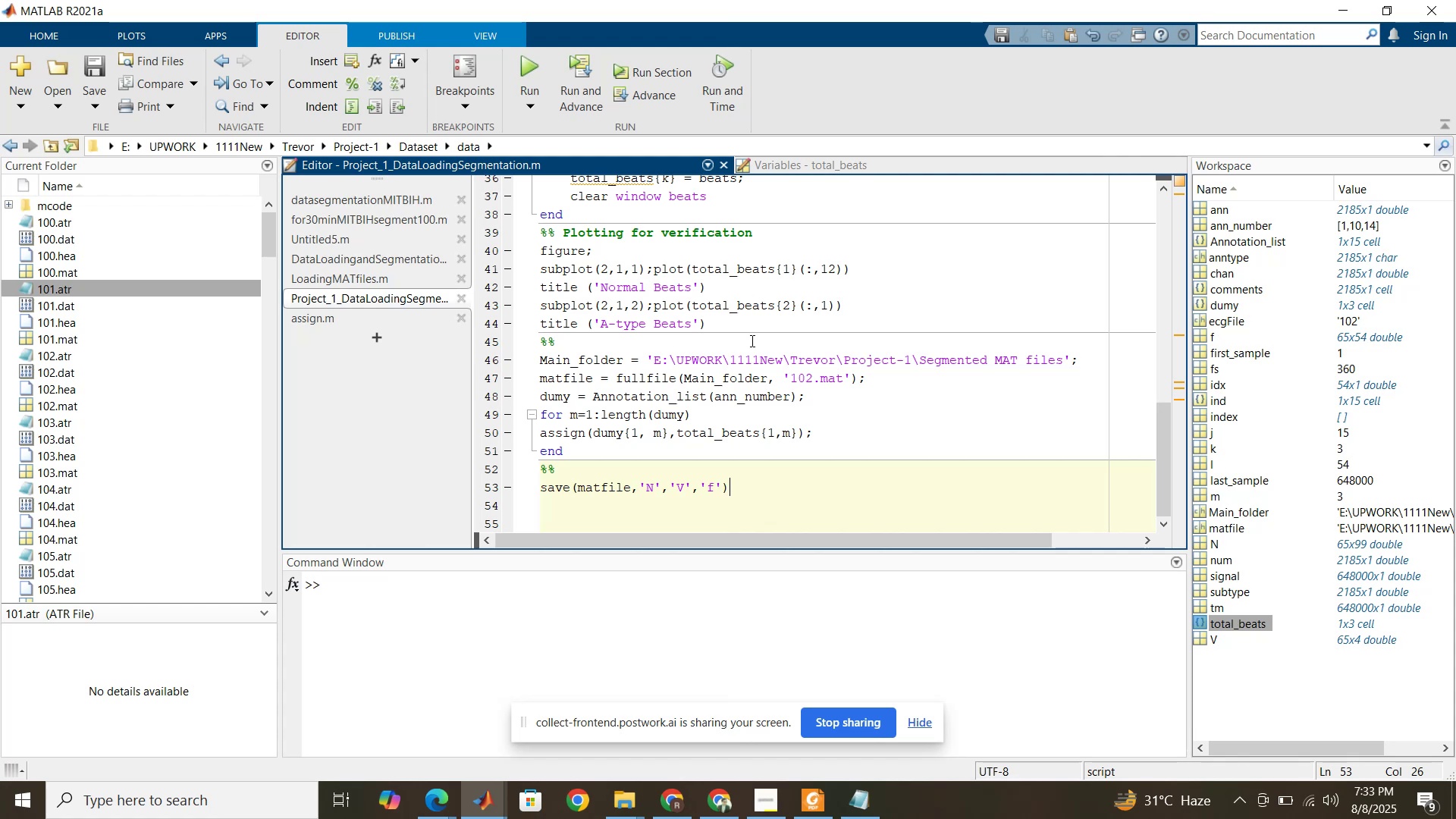 
scroll: coordinate [748, 375], scroll_direction: up, amount: 9.0
 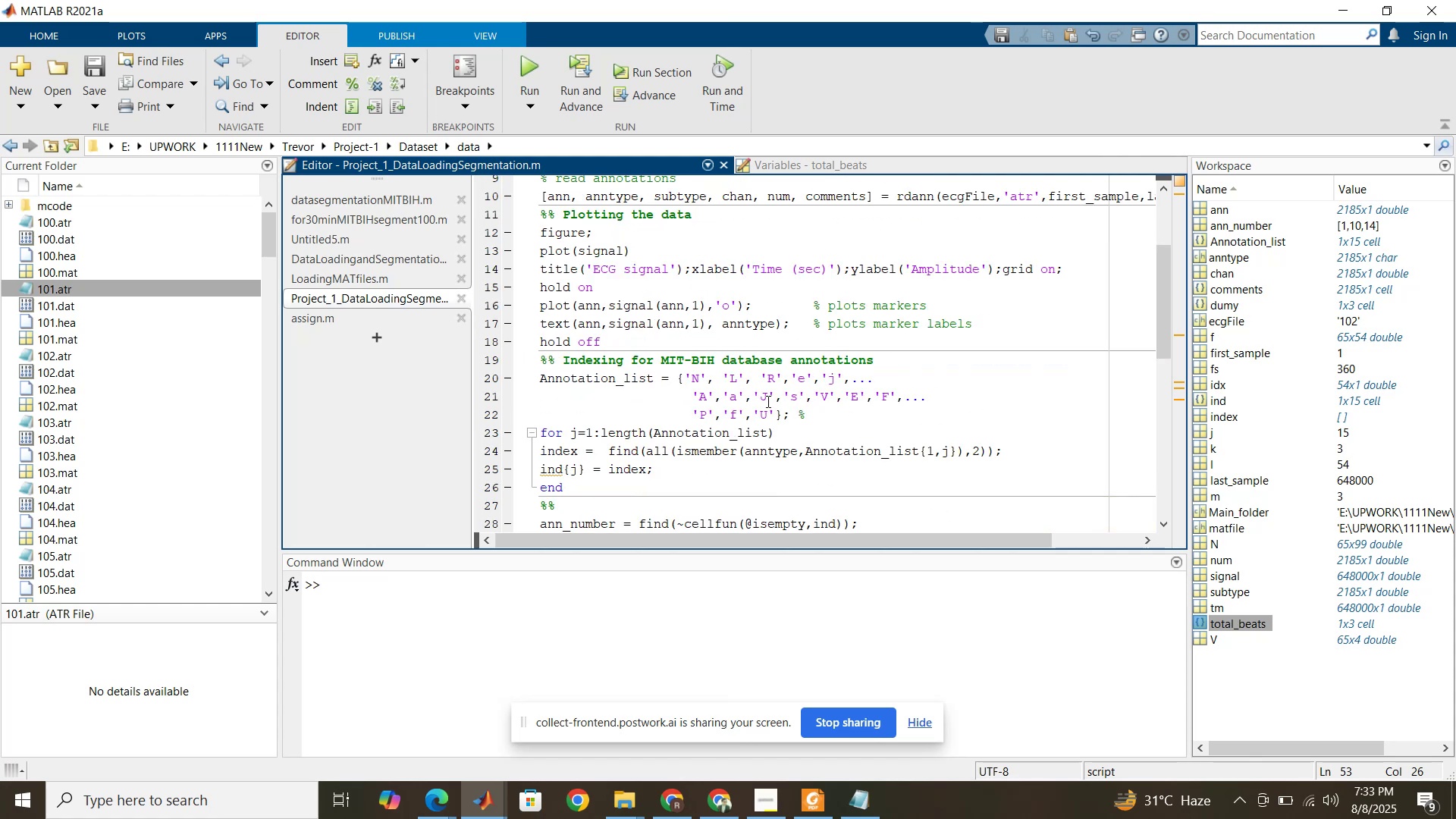 
wait(11.69)
 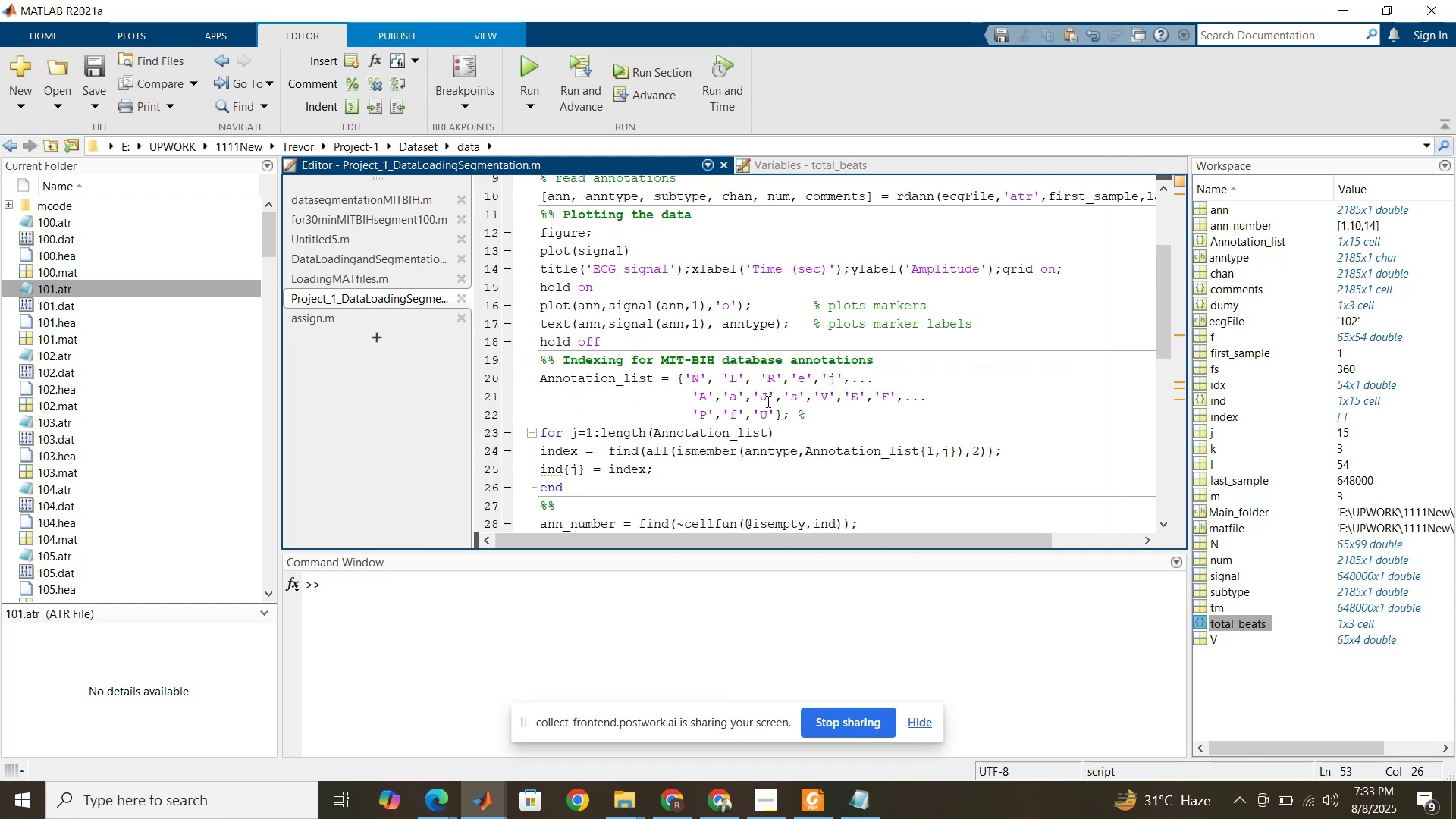 
left_click_drag(start_coordinate=[821, 380], to_coordinate=[846, 381])
 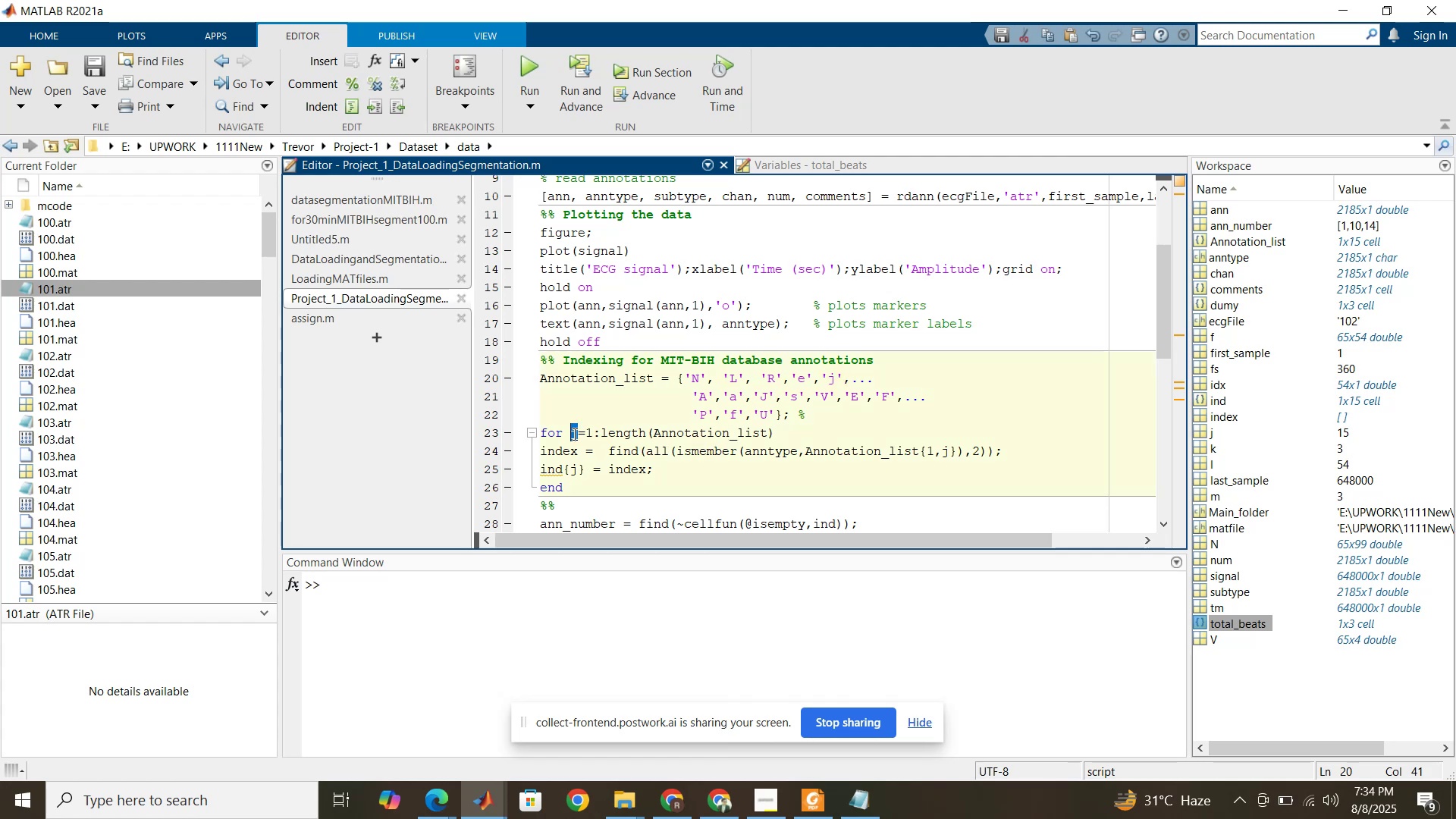 
scroll: coordinate [582, 453], scroll_direction: down, amount: 1.0
 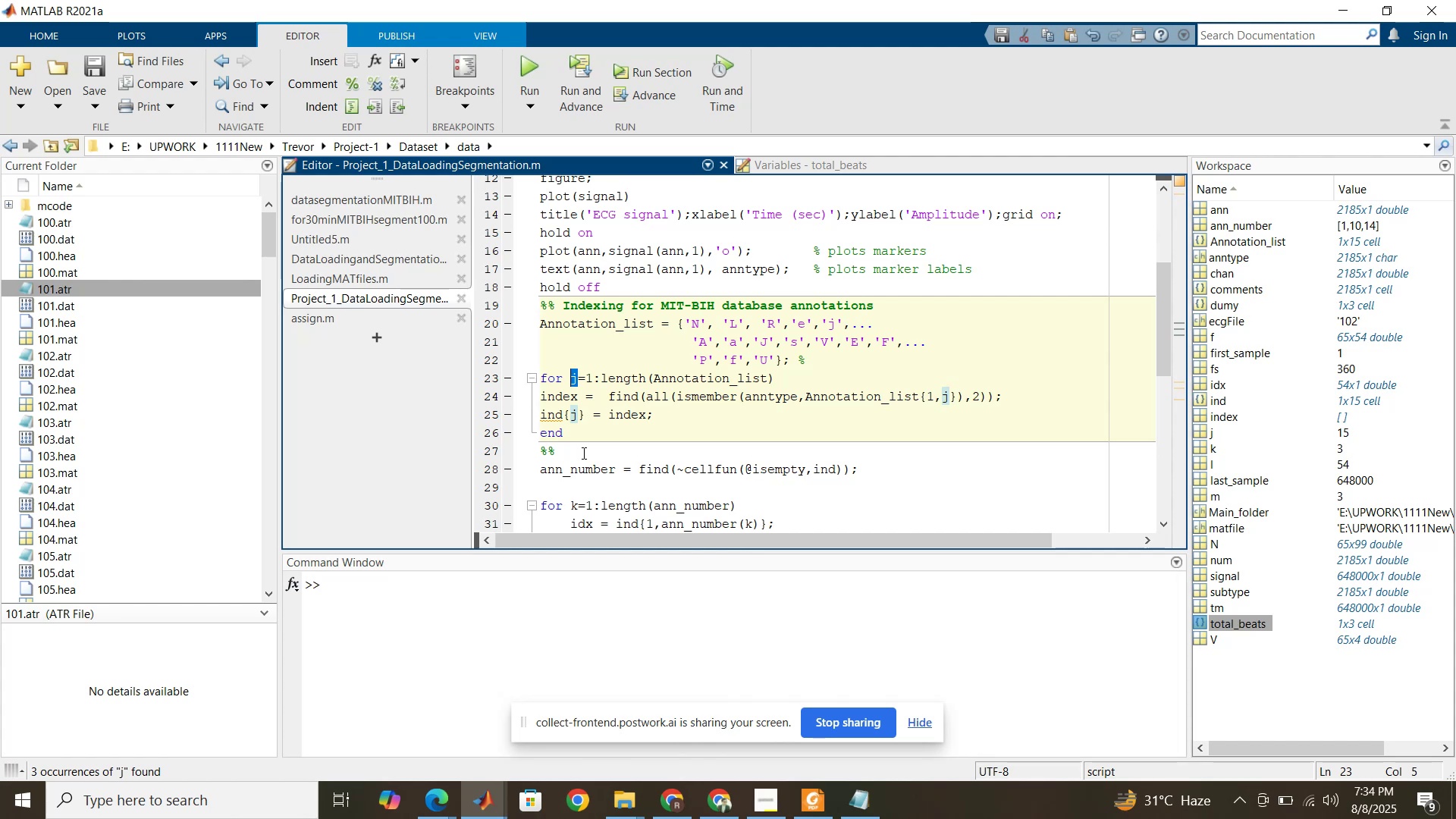 
wait(15.88)
 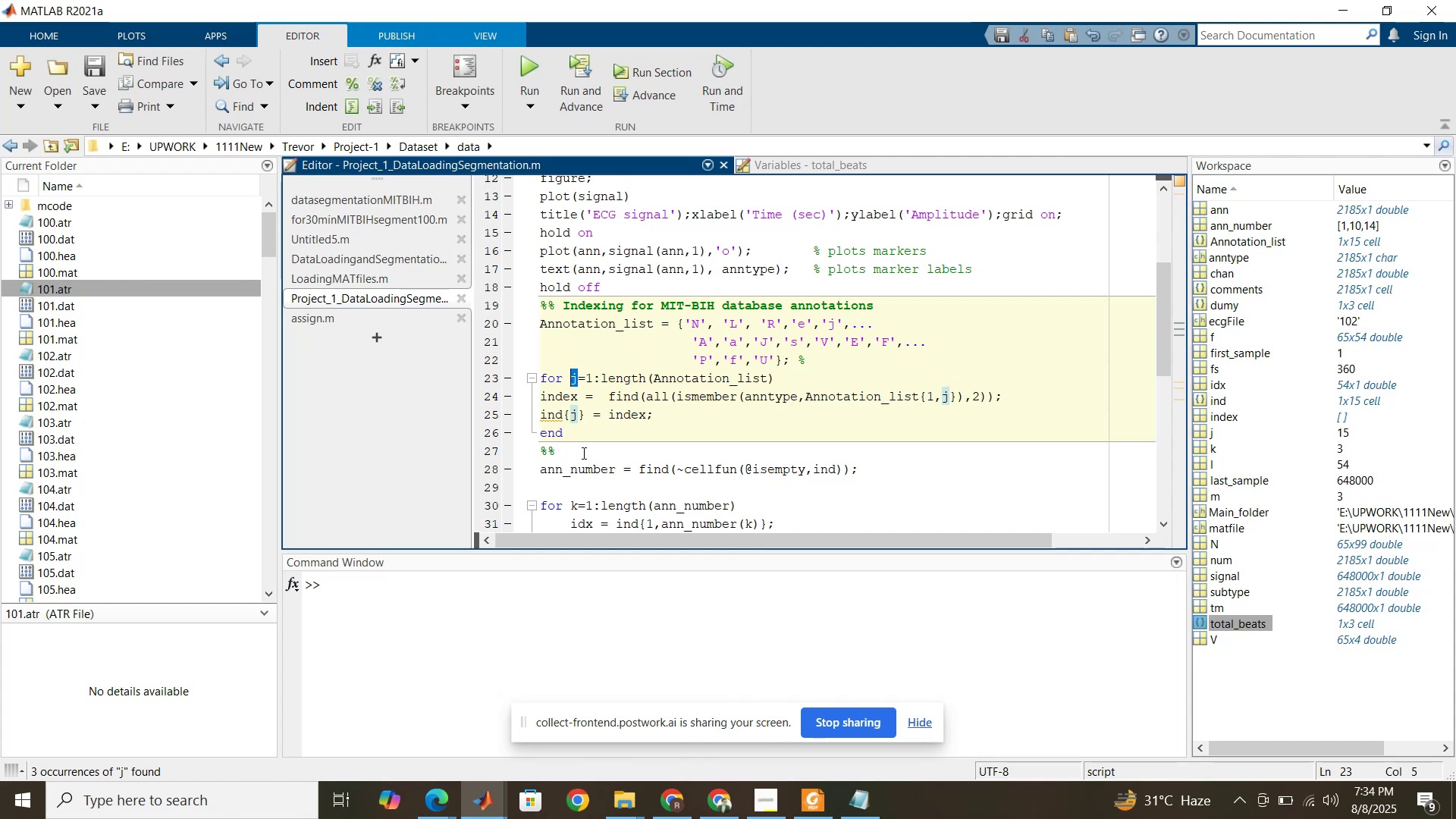 
type(Ann)
 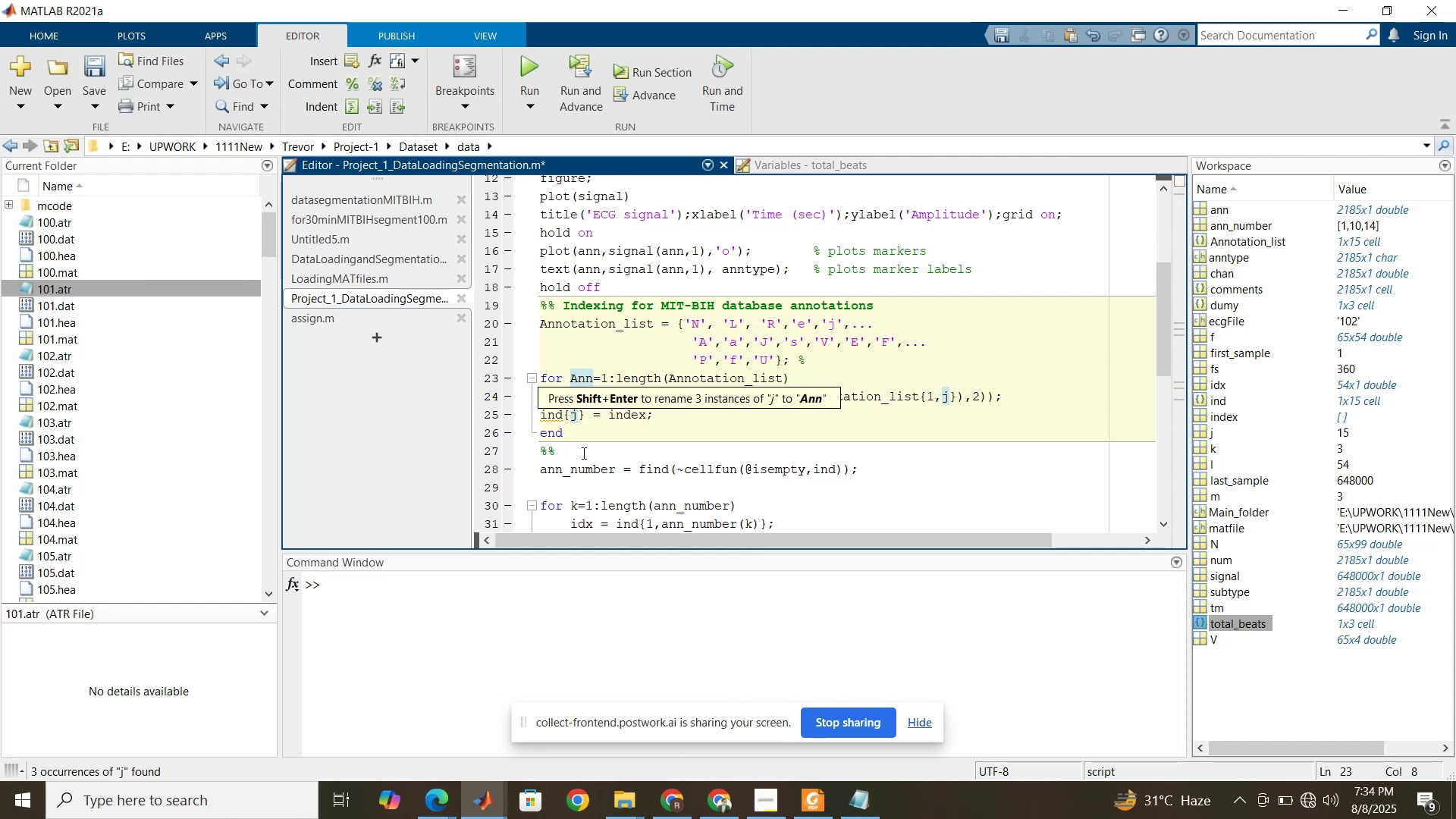 
key(Shift+Enter)
 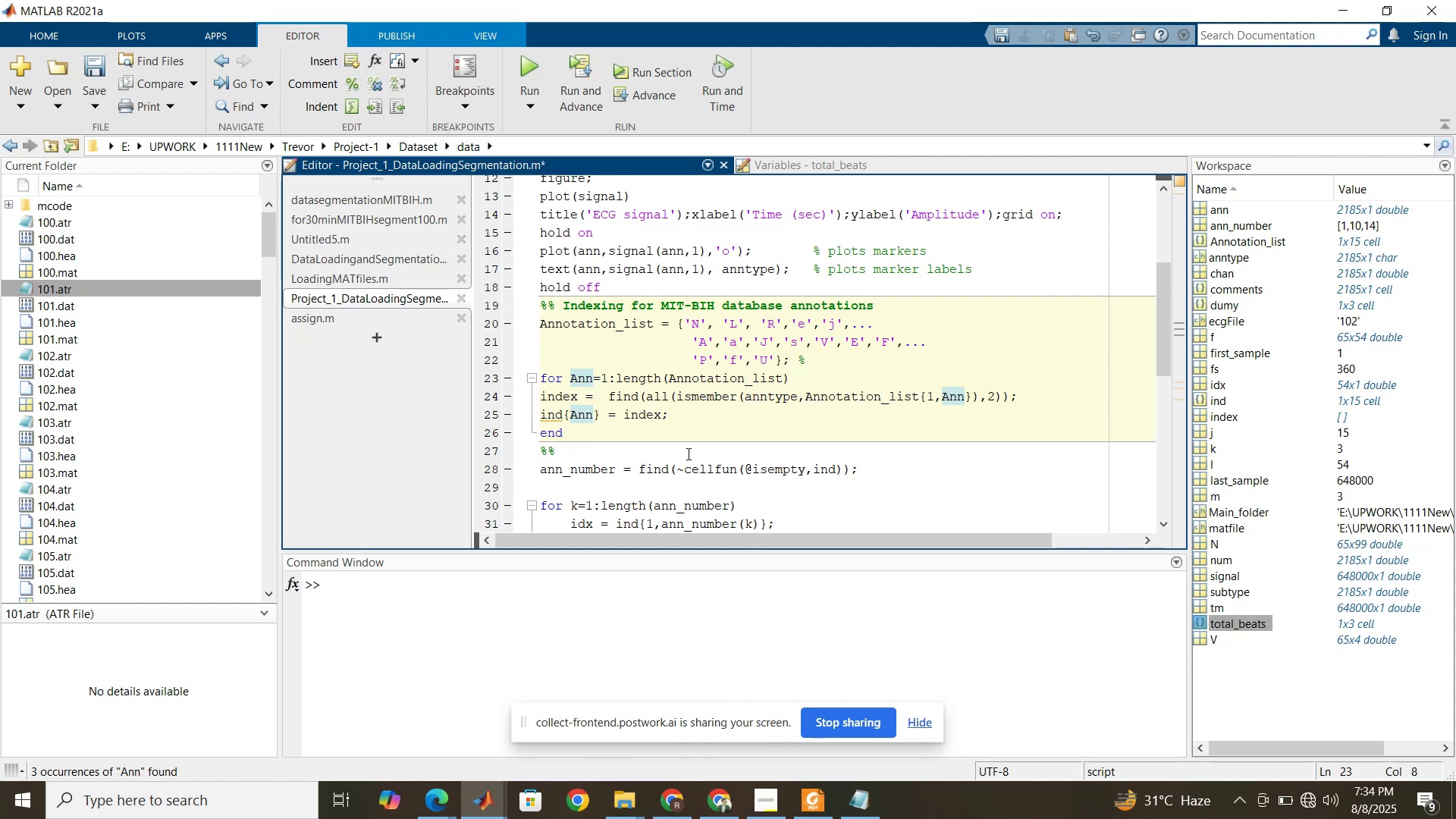 
scroll: coordinate [653, 453], scroll_direction: down, amount: 9.0
 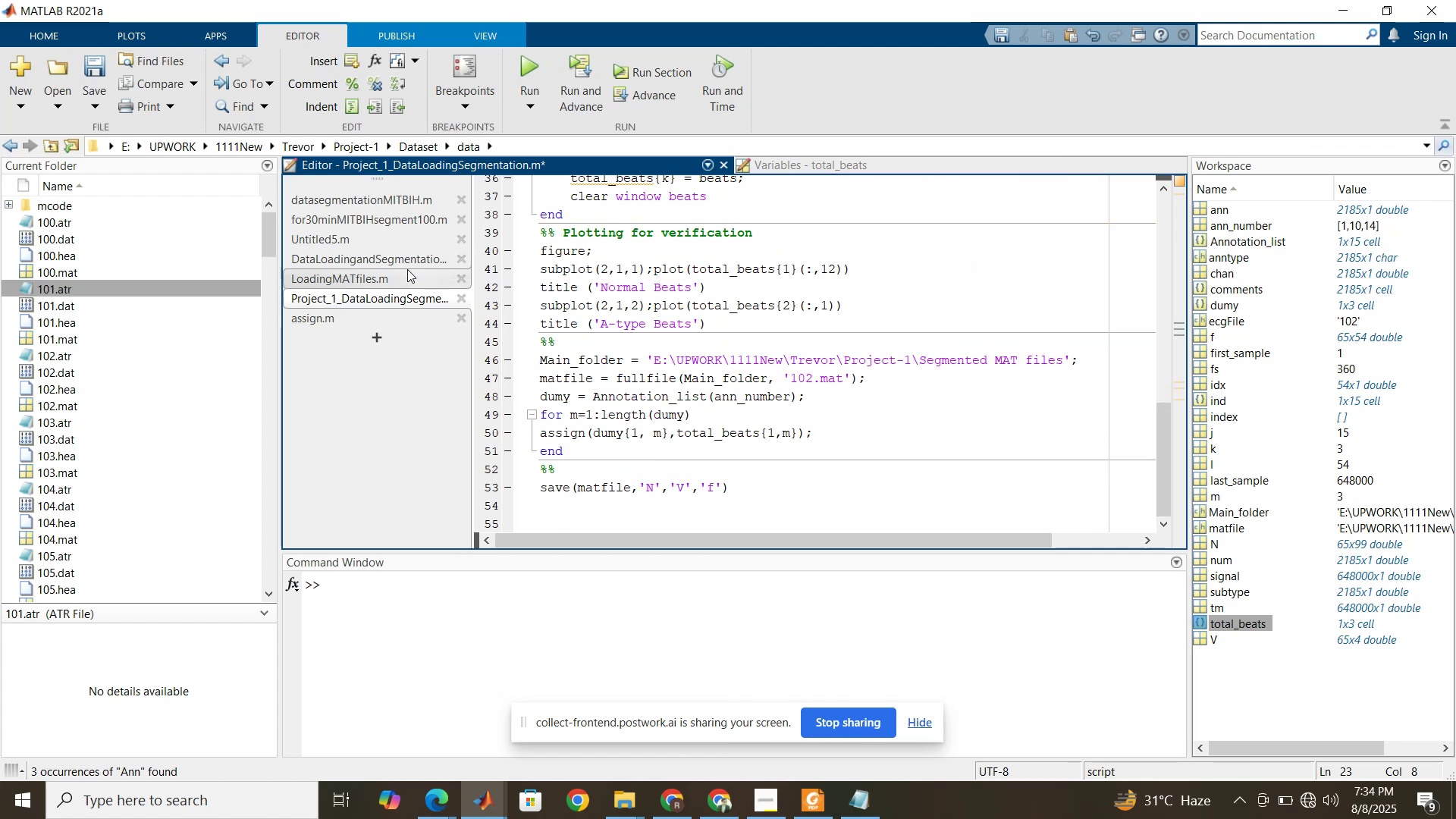 
mouse_move([389, 297])
 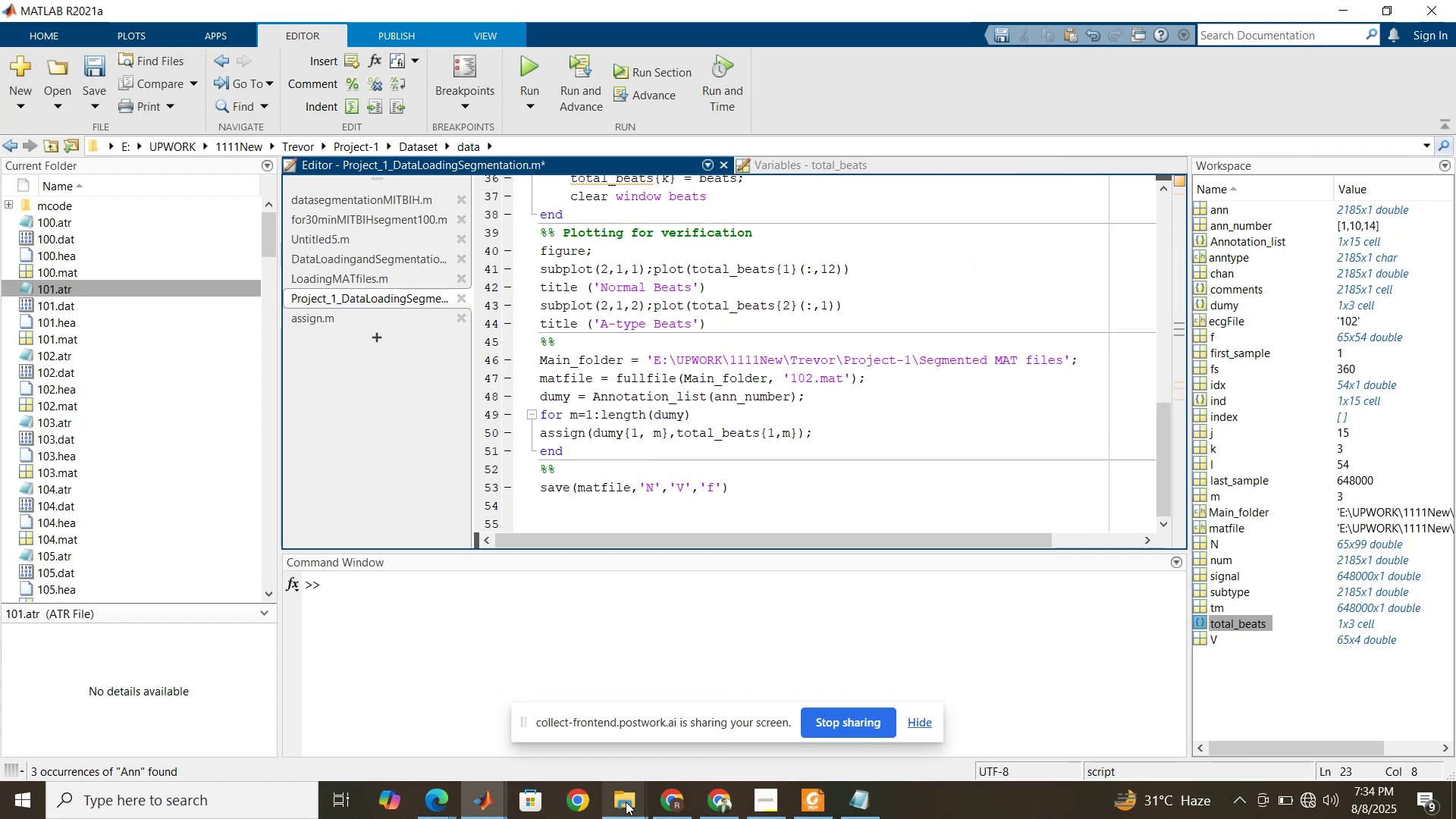 
left_click([625, 802])
 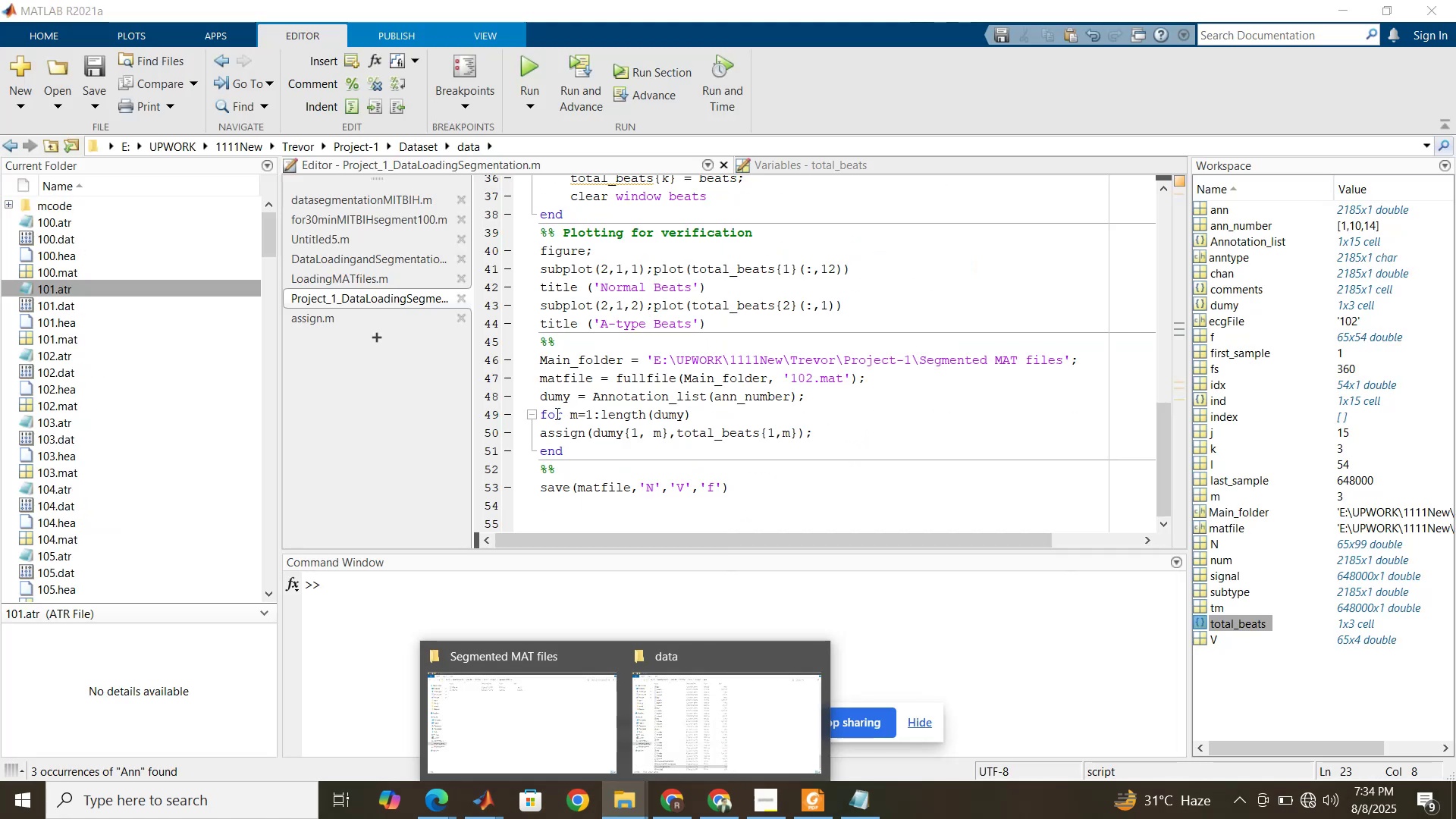 
left_click([660, 496])
 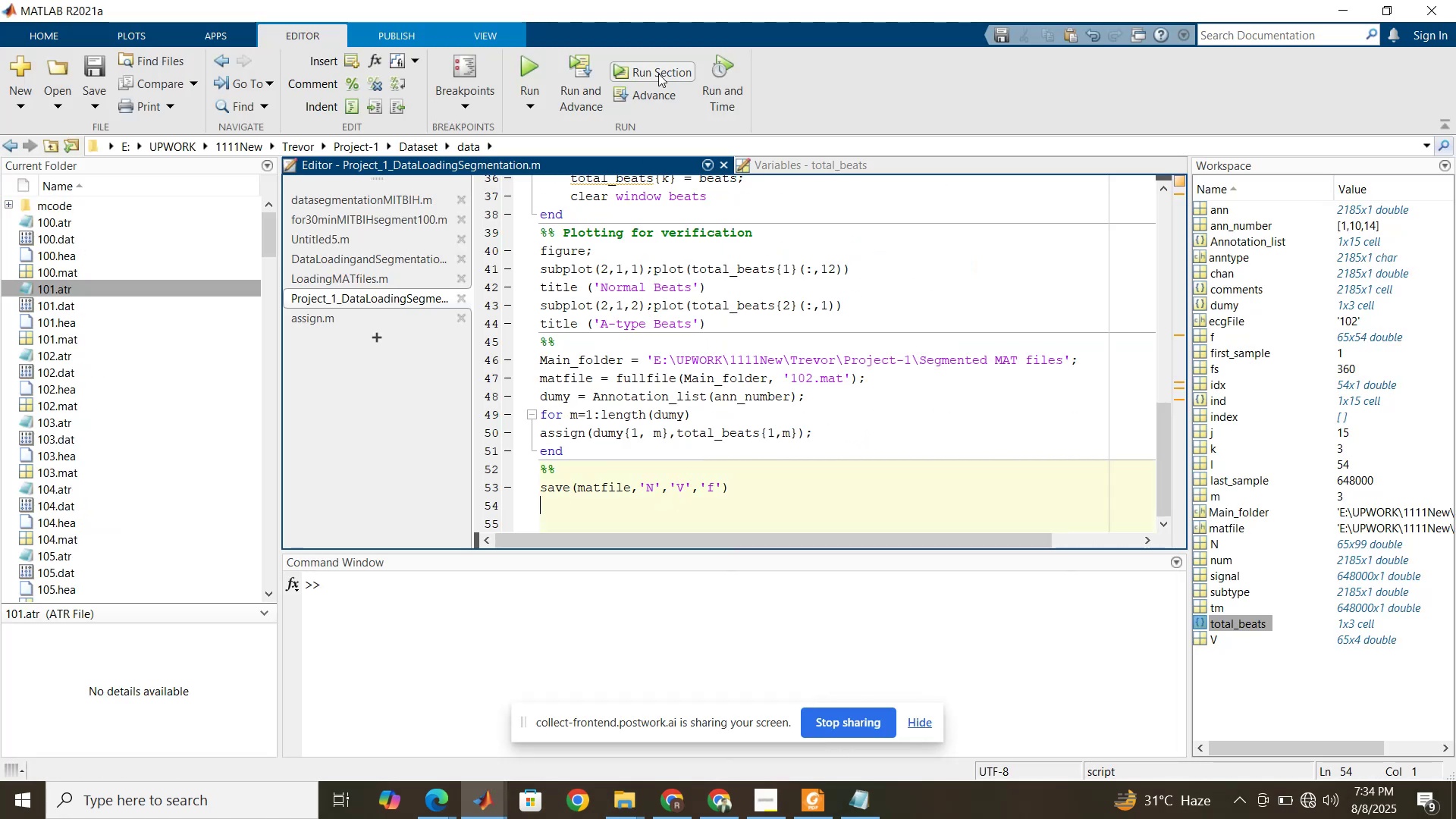 
left_click([658, 74])
 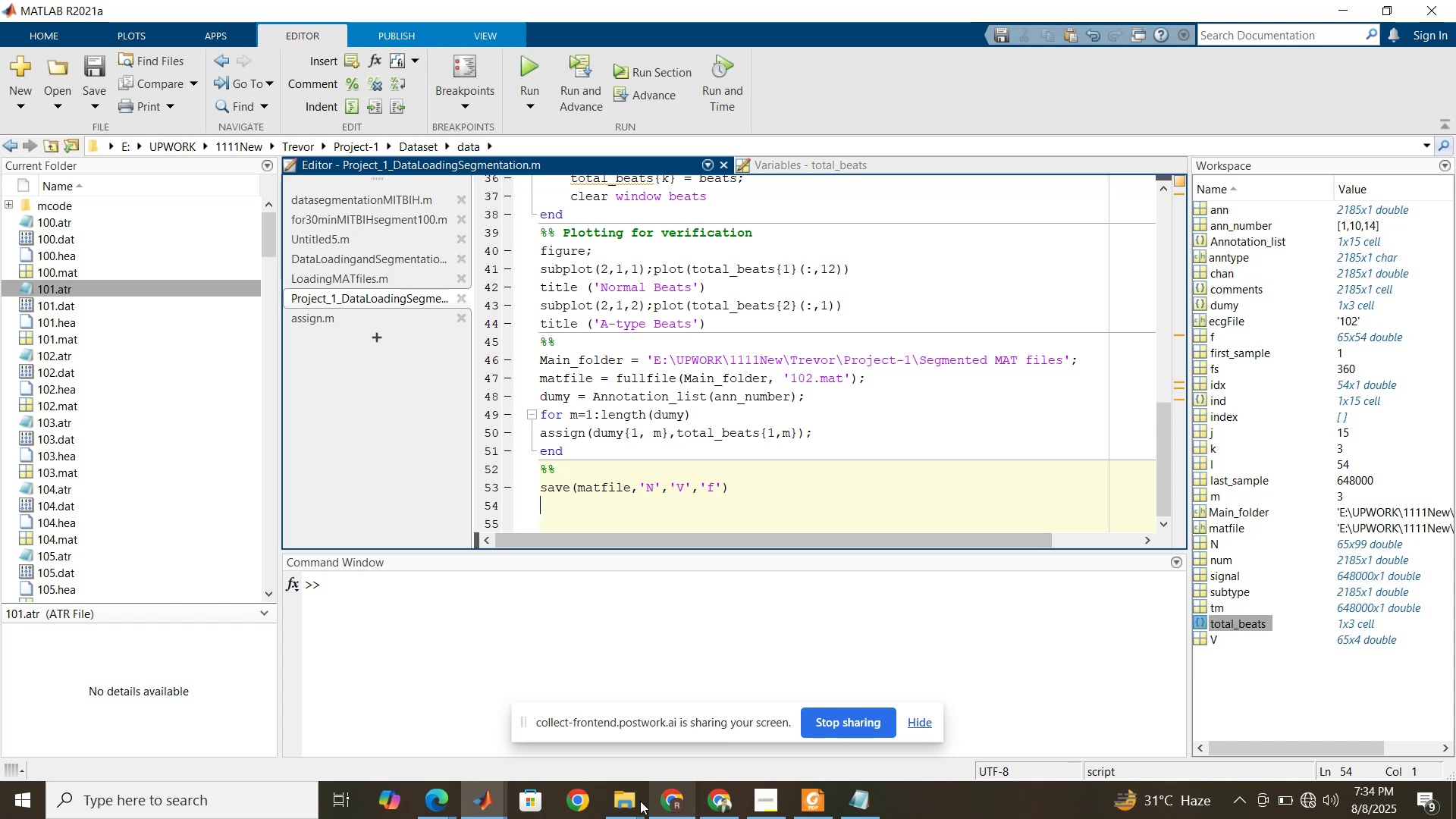 
left_click([640, 801])
 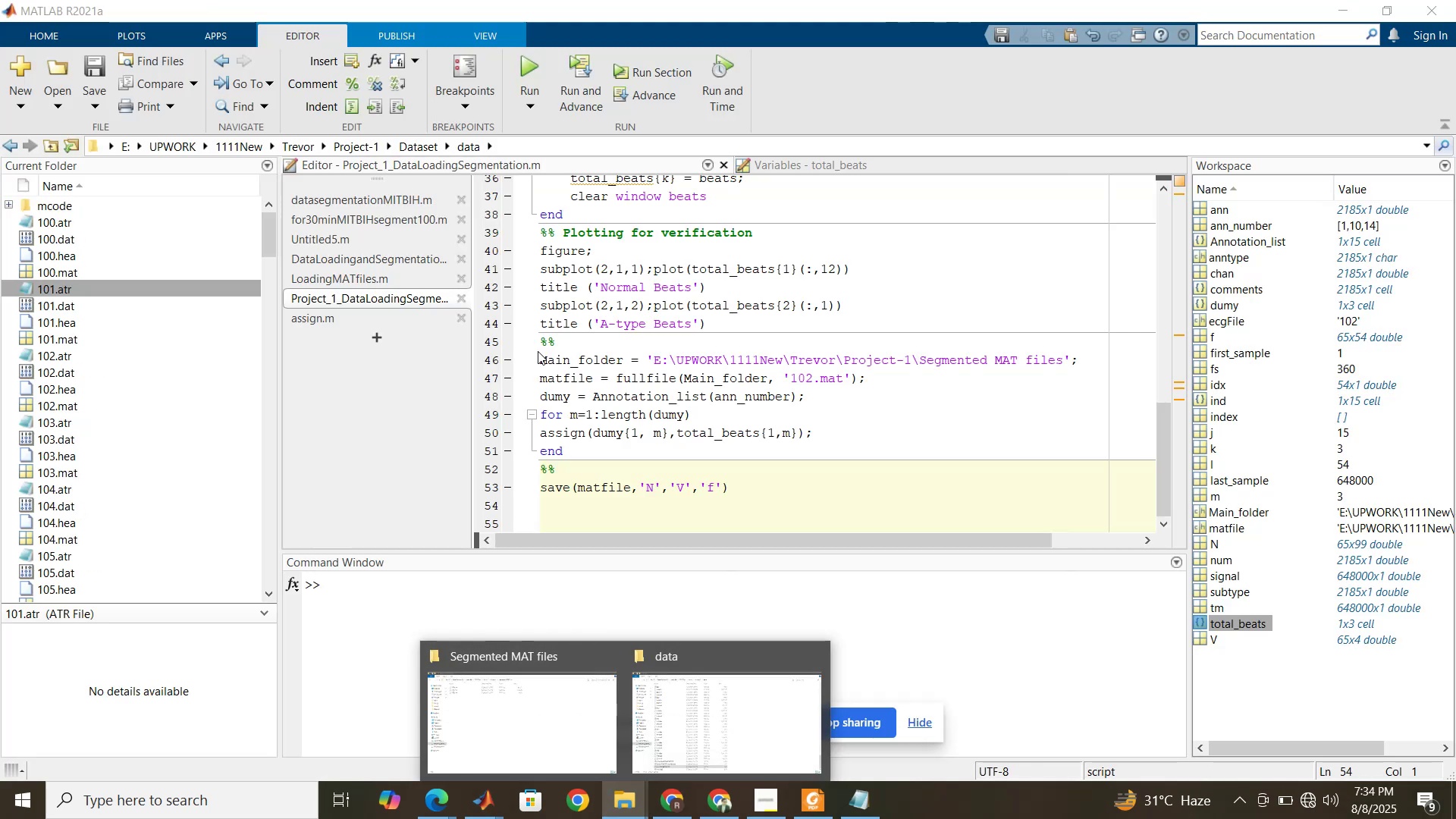 
left_click([385, 270])
 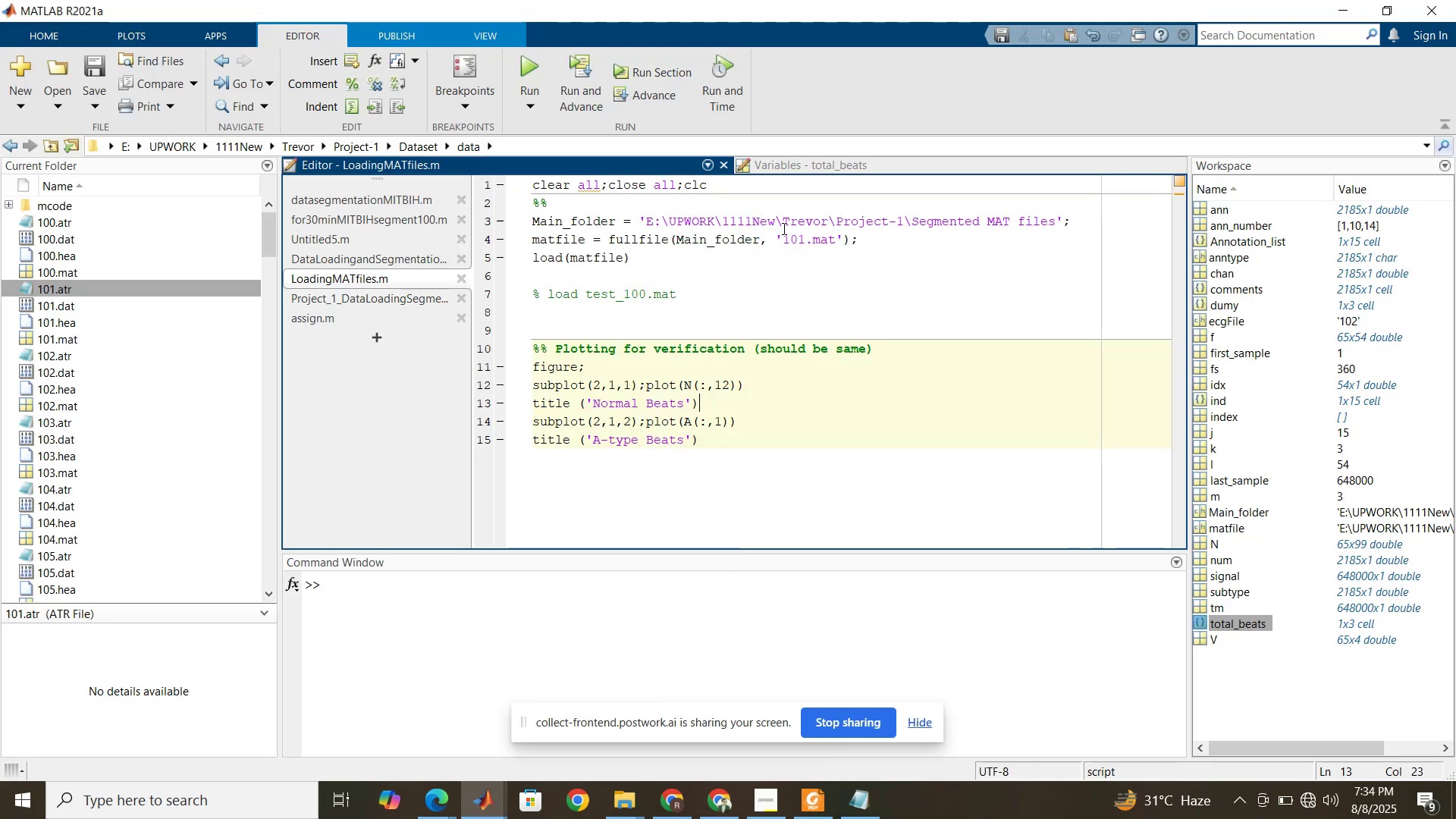 
left_click_drag(start_coordinate=[804, 235], to_coordinate=[800, 234])
 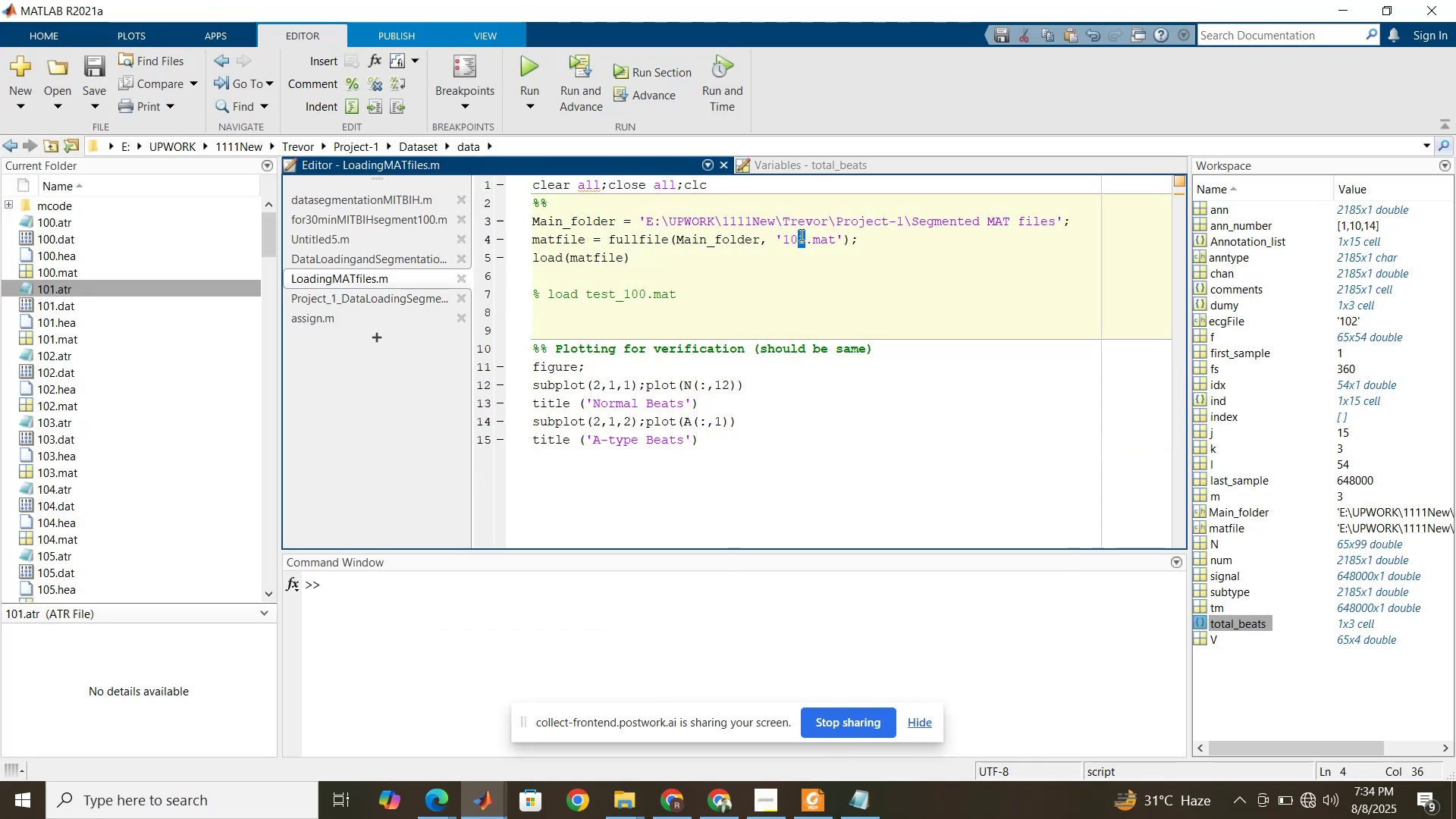 
key(2)
 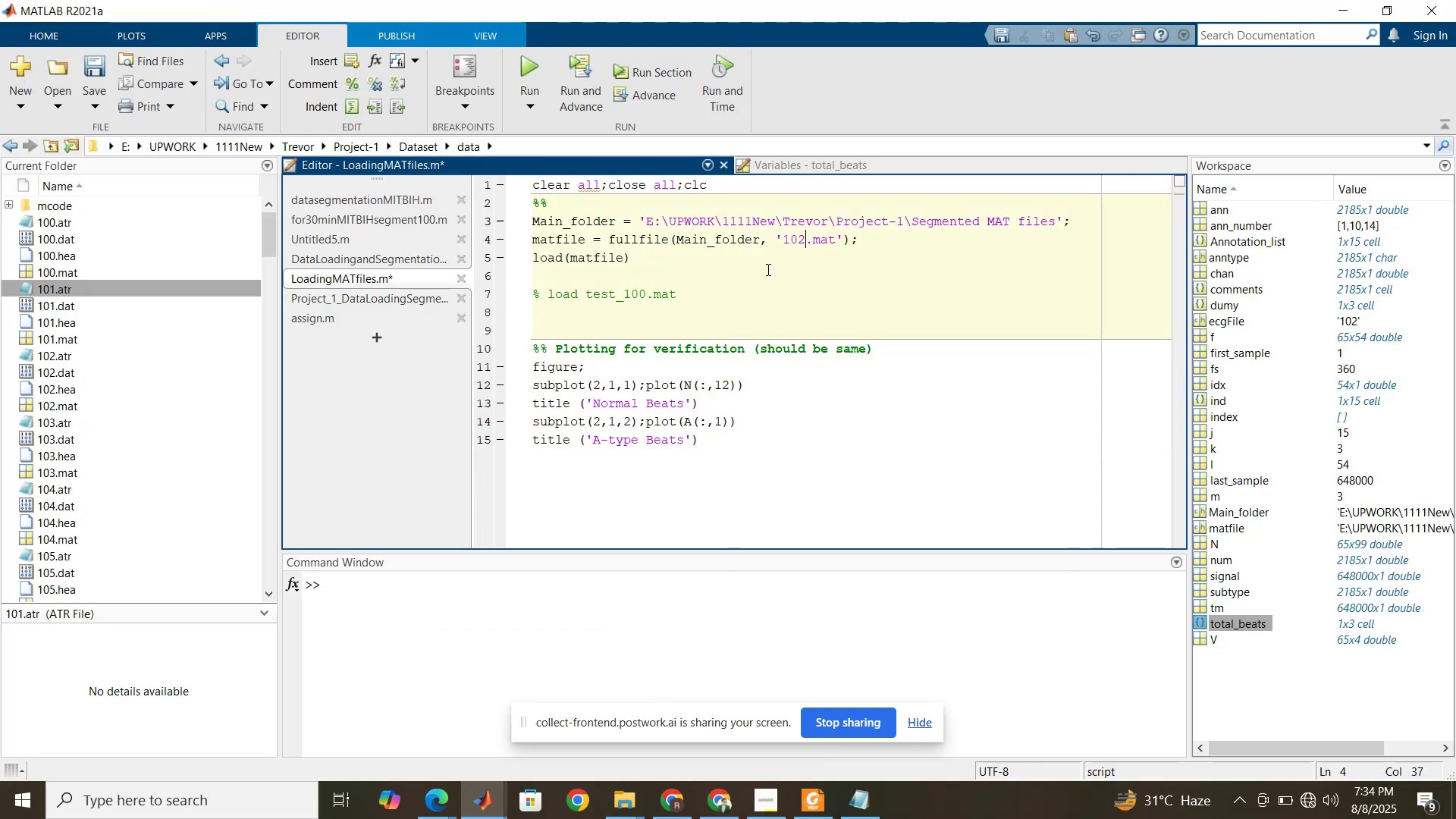 
left_click([767, 269])
 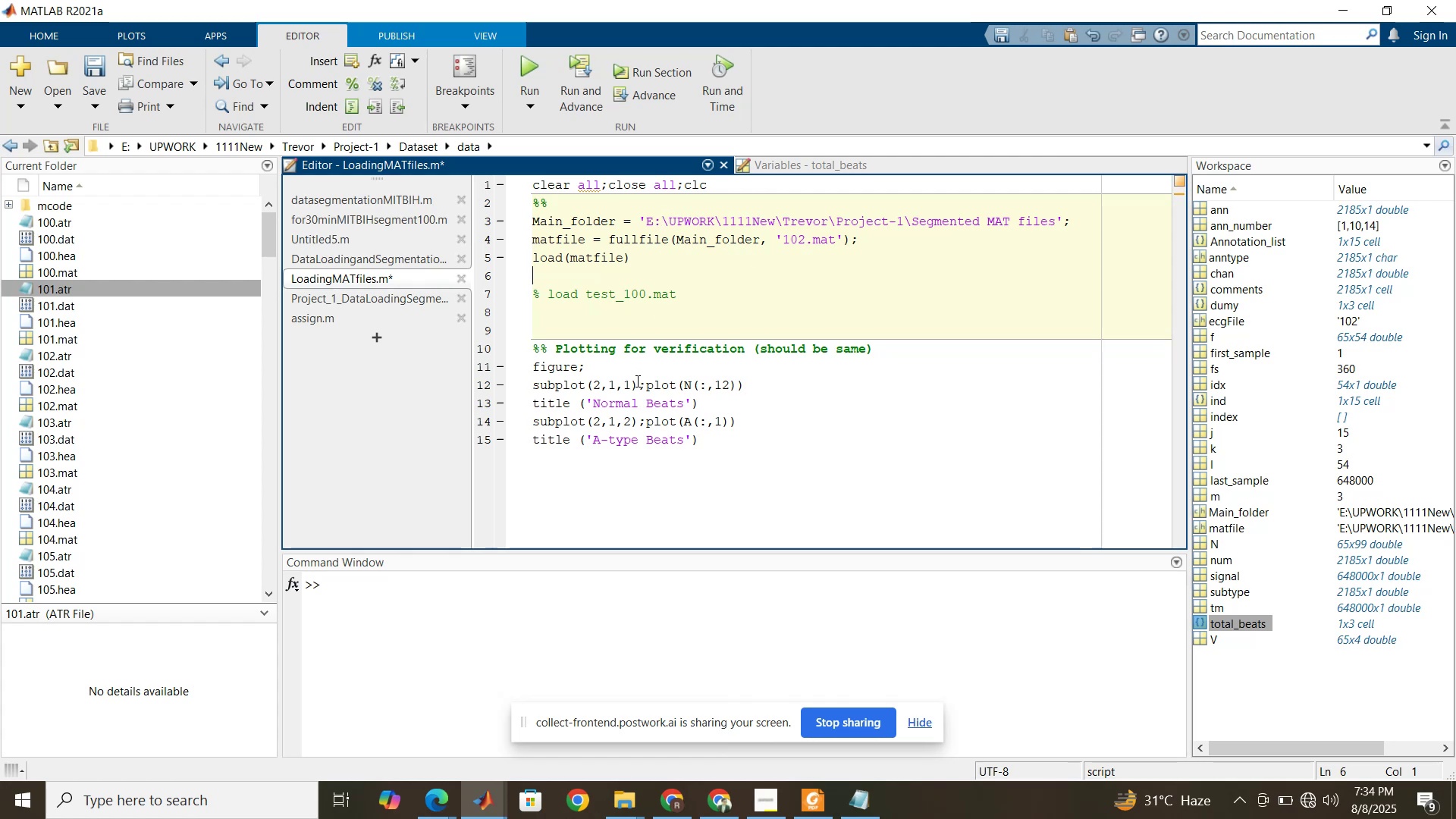 
left_click([632, 184])
 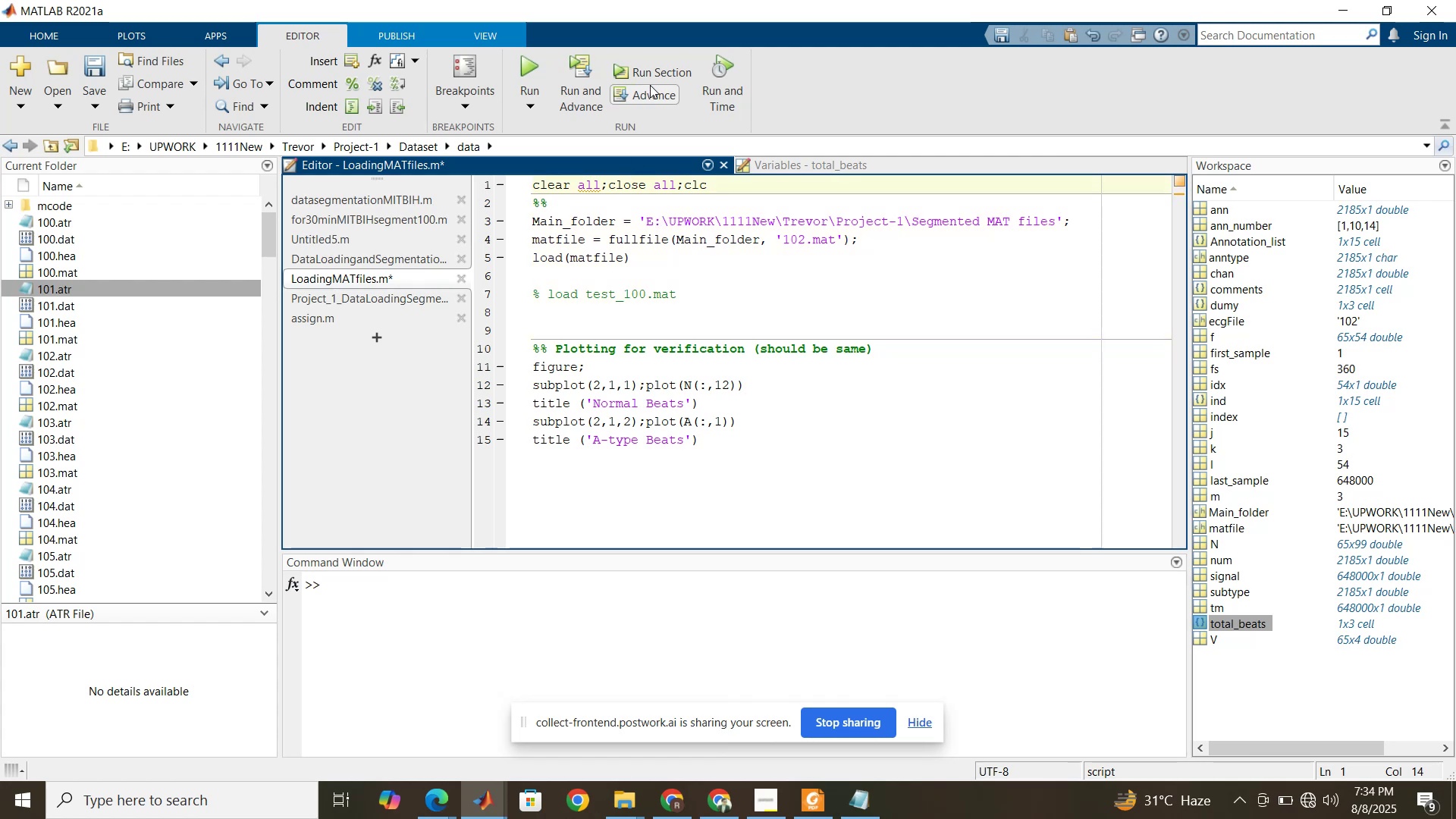 
left_click([663, 66])
 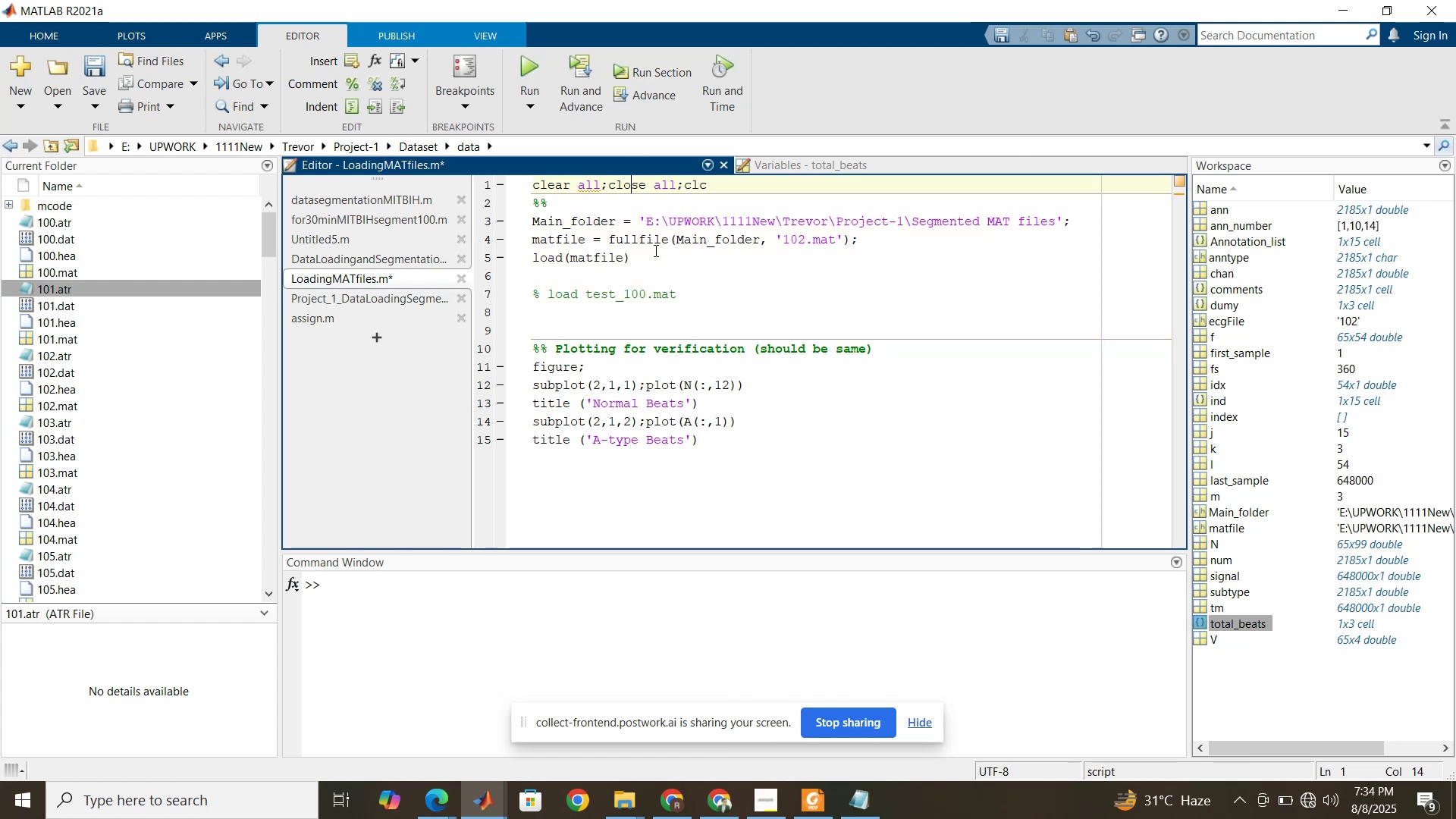 
left_click([654, 250])
 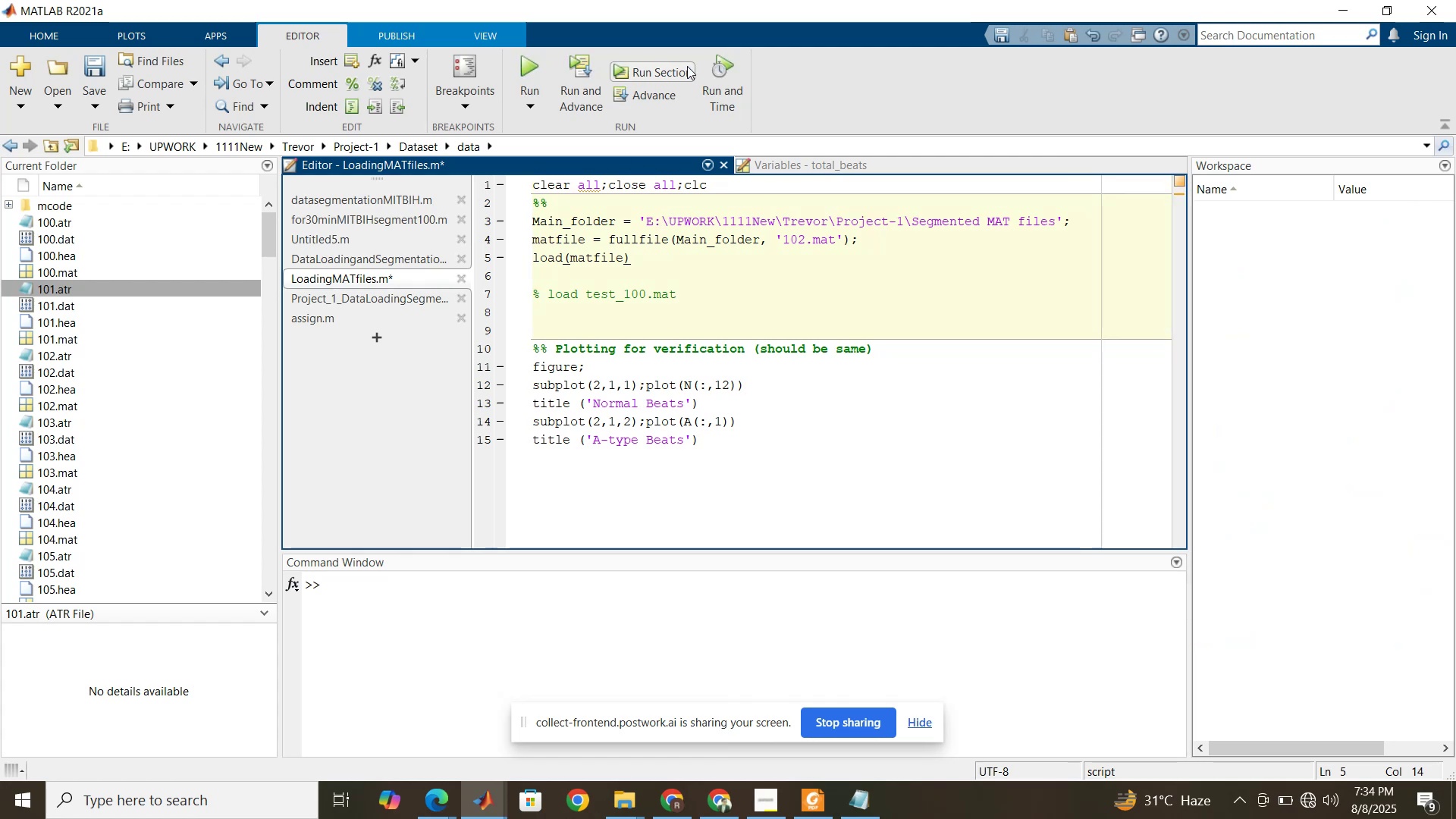 
left_click([687, 66])
 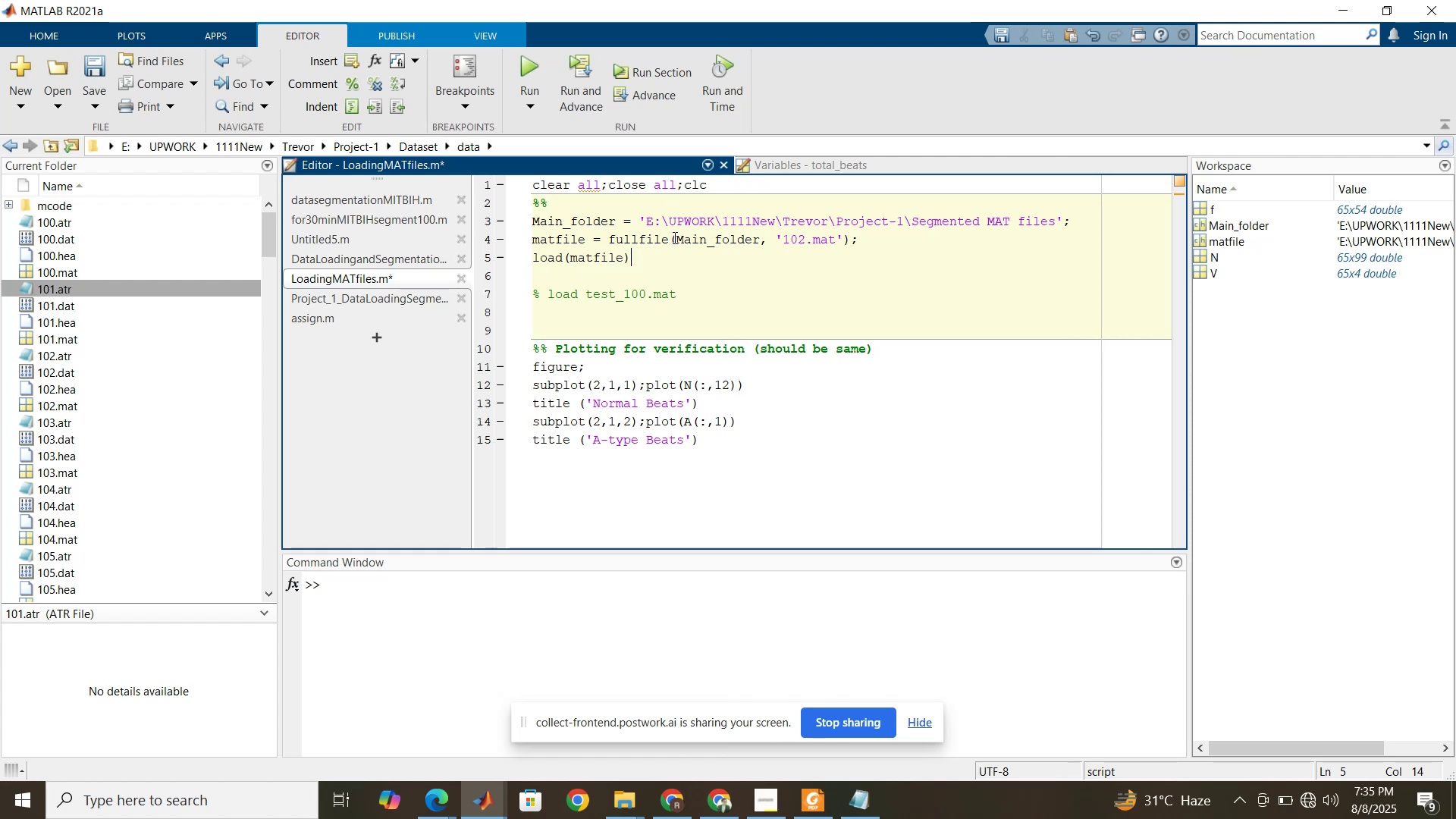 
wait(12.89)
 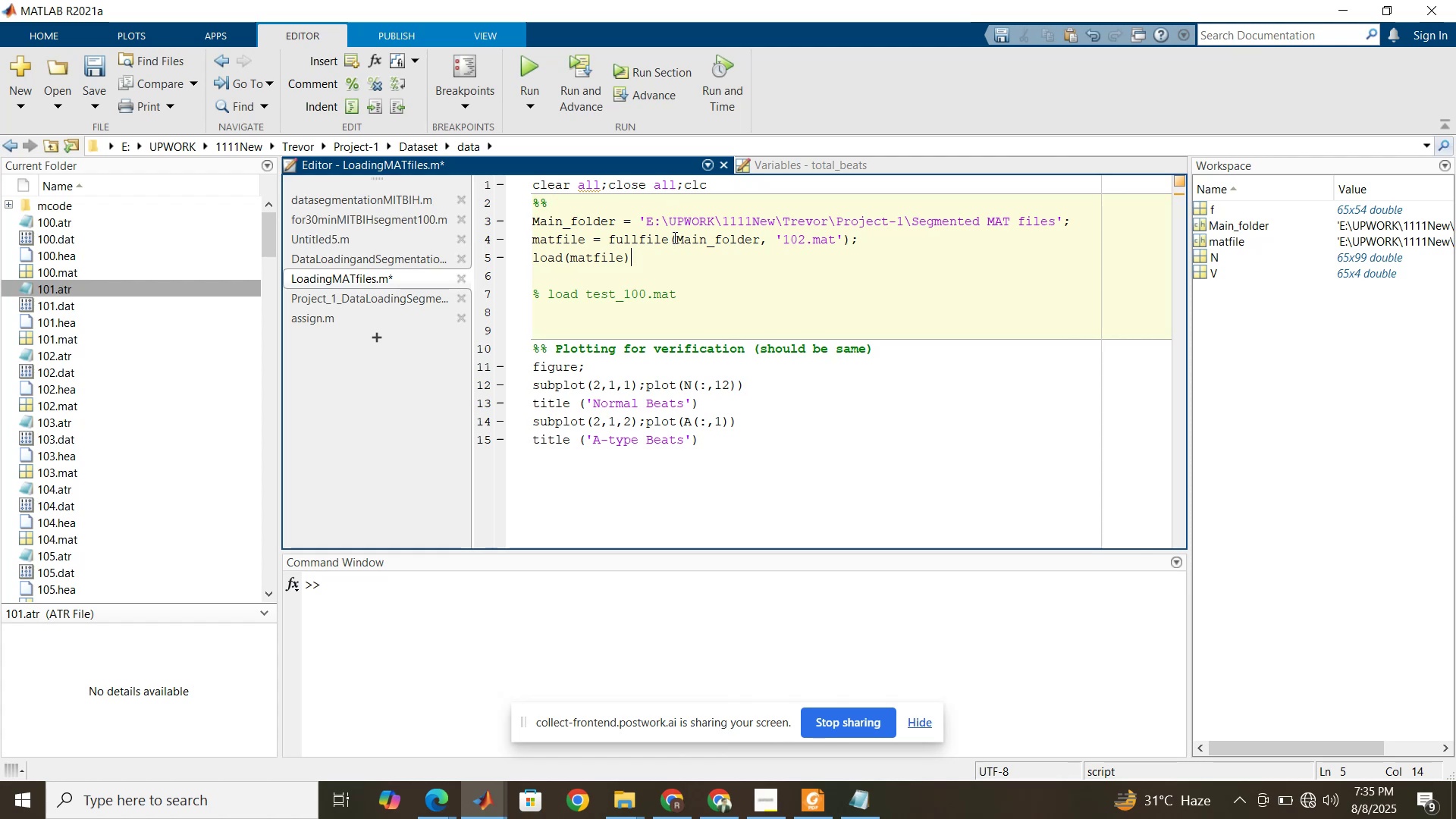 
left_click([416, 296])
 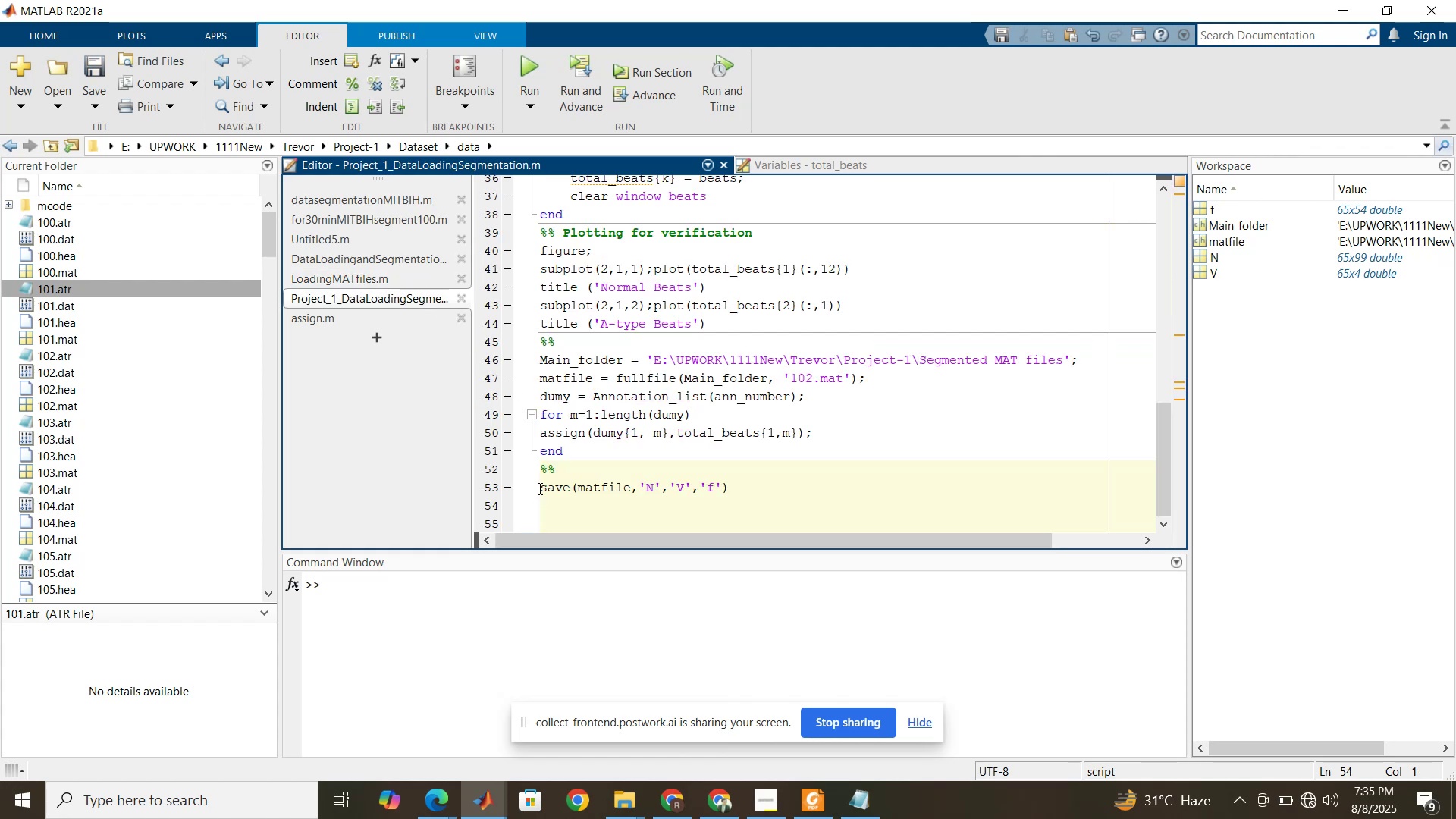 
left_click([547, 486])
 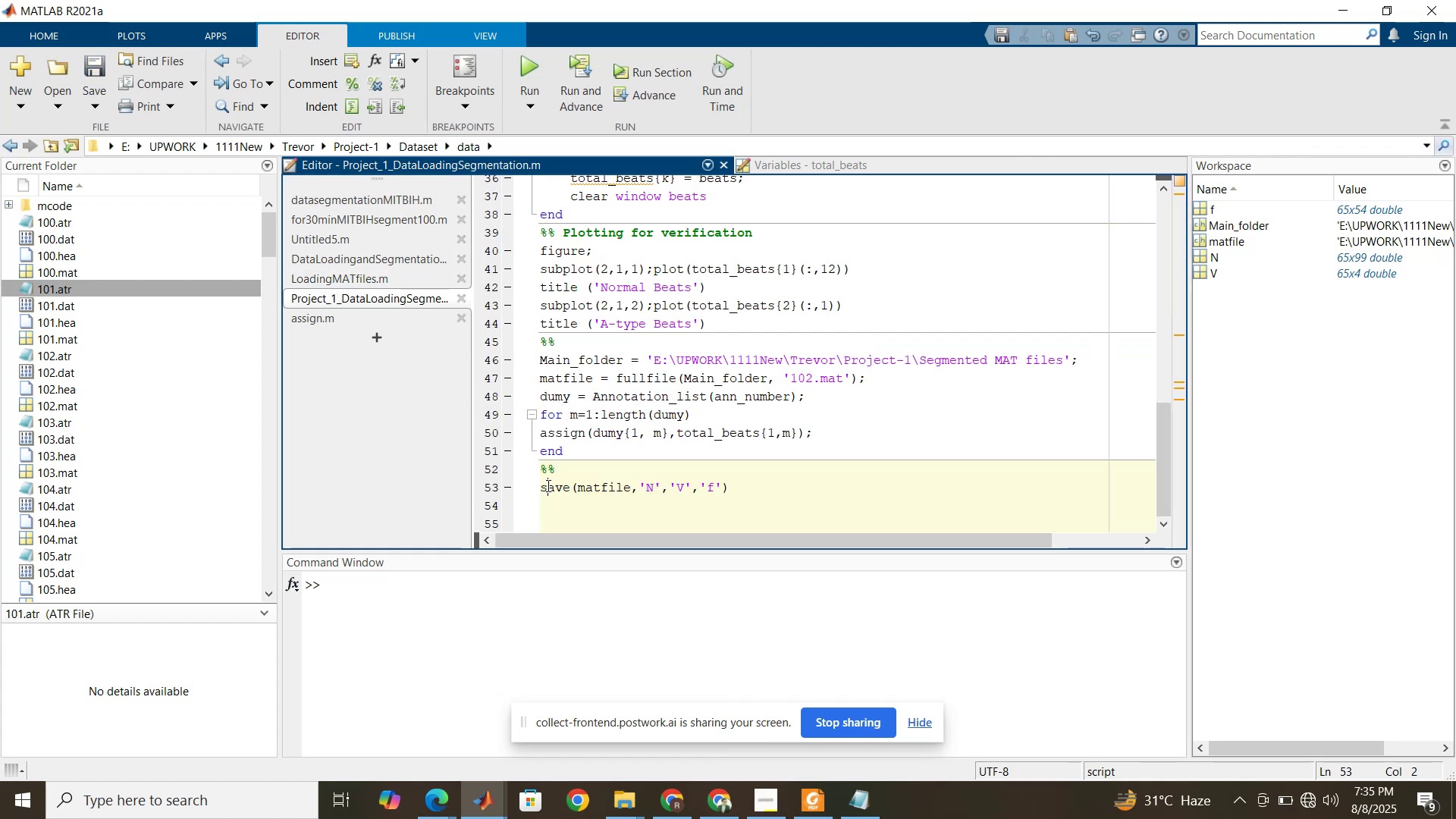 
key(Control+R)
 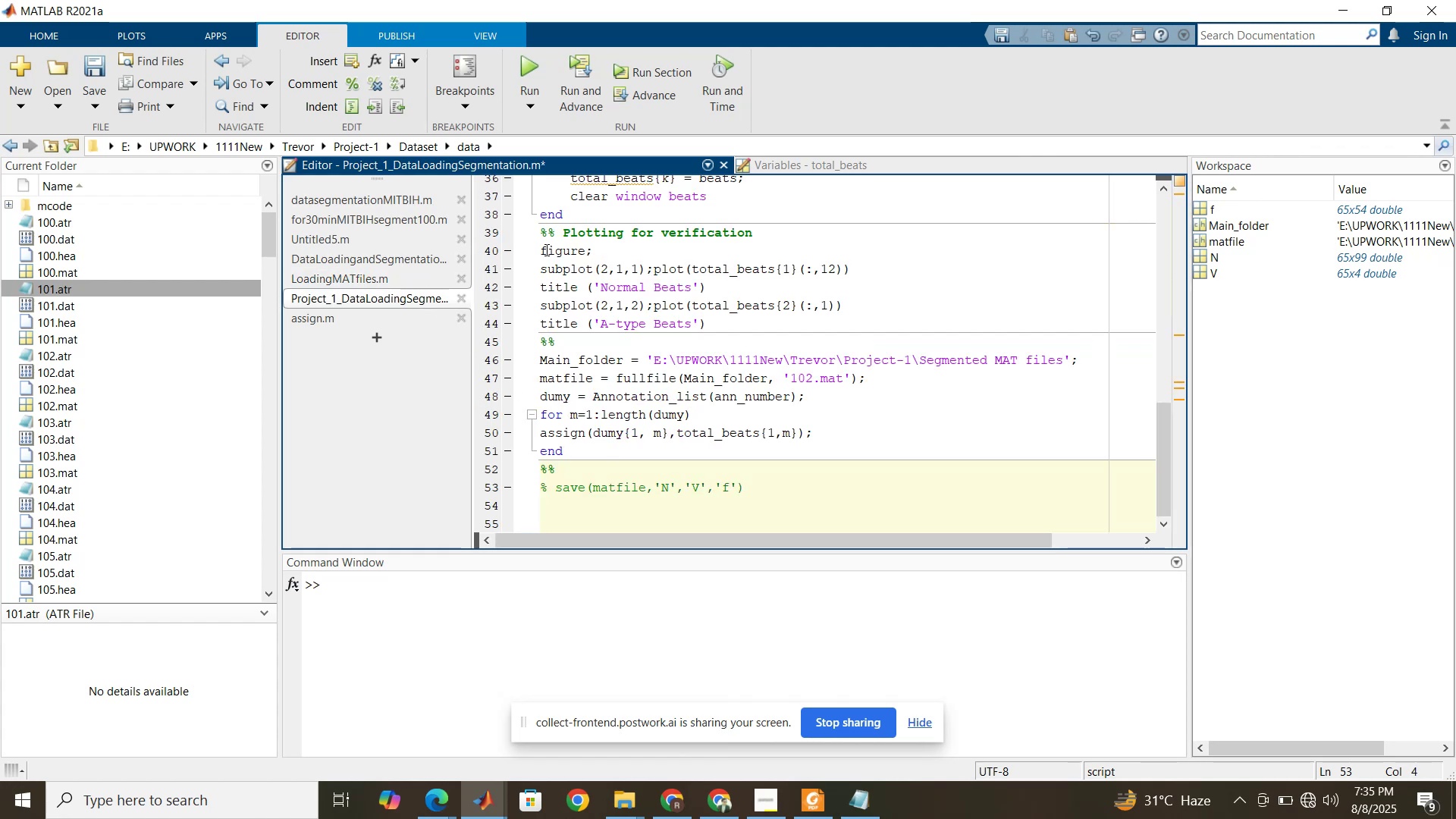 
left_click_drag(start_coordinate=[541, 249], to_coordinate=[572, 318])
 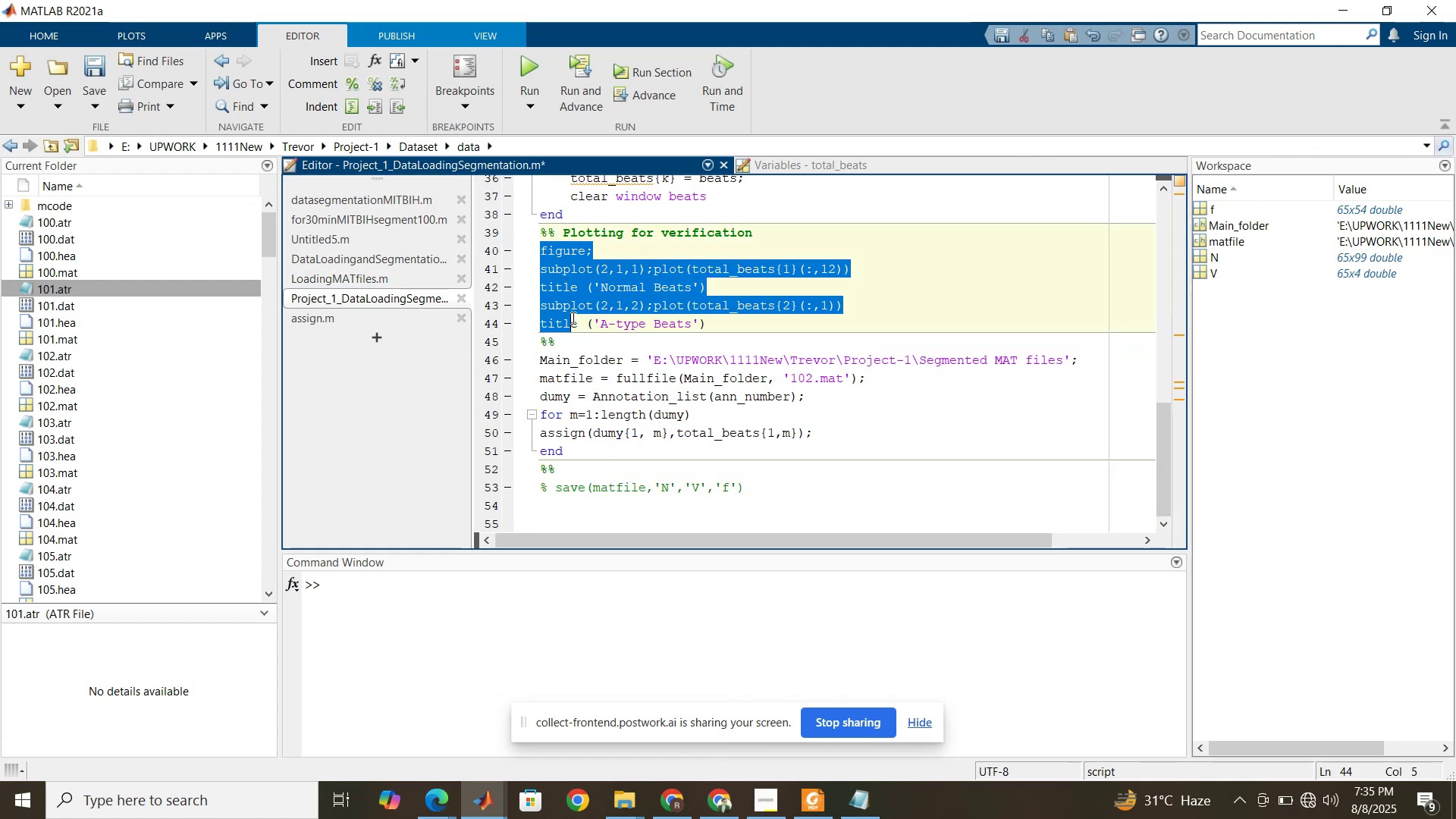 
key(Control+R)
 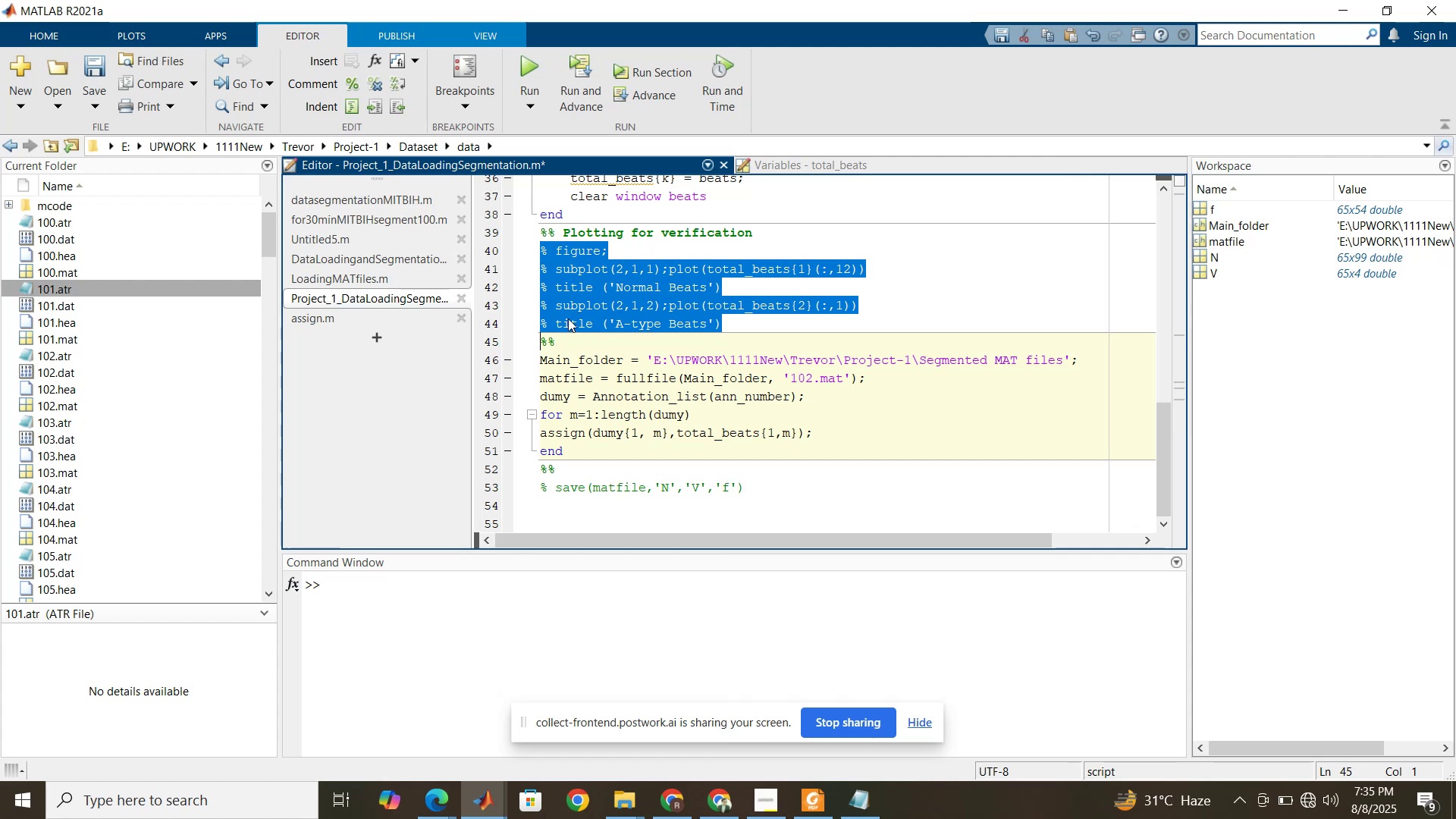 
scroll: coordinate [568, 318], scroll_direction: up, amount: 9.0
 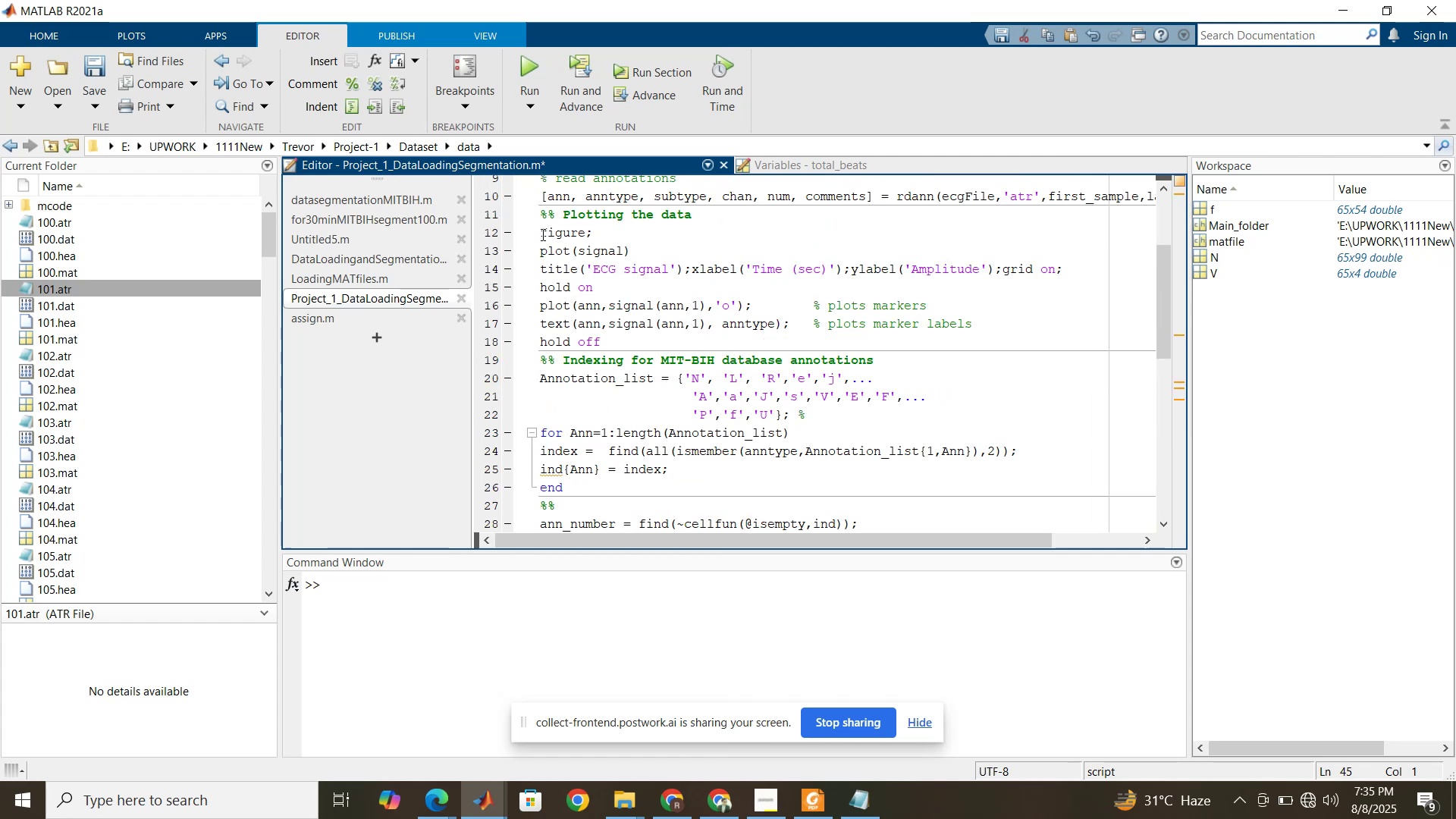 
left_click_drag(start_coordinate=[541, 234], to_coordinate=[573, 337])
 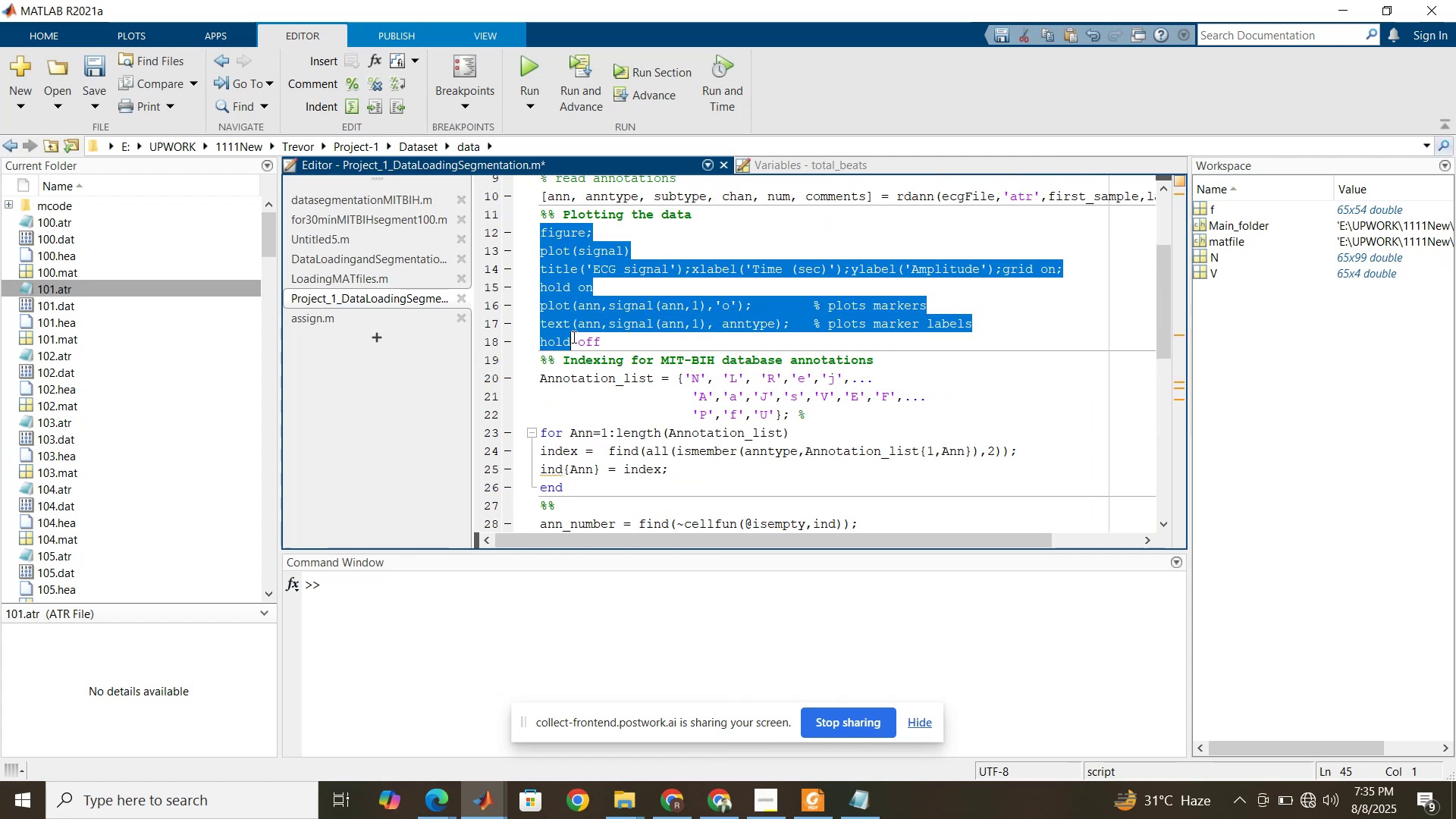 
key(Control+R)
 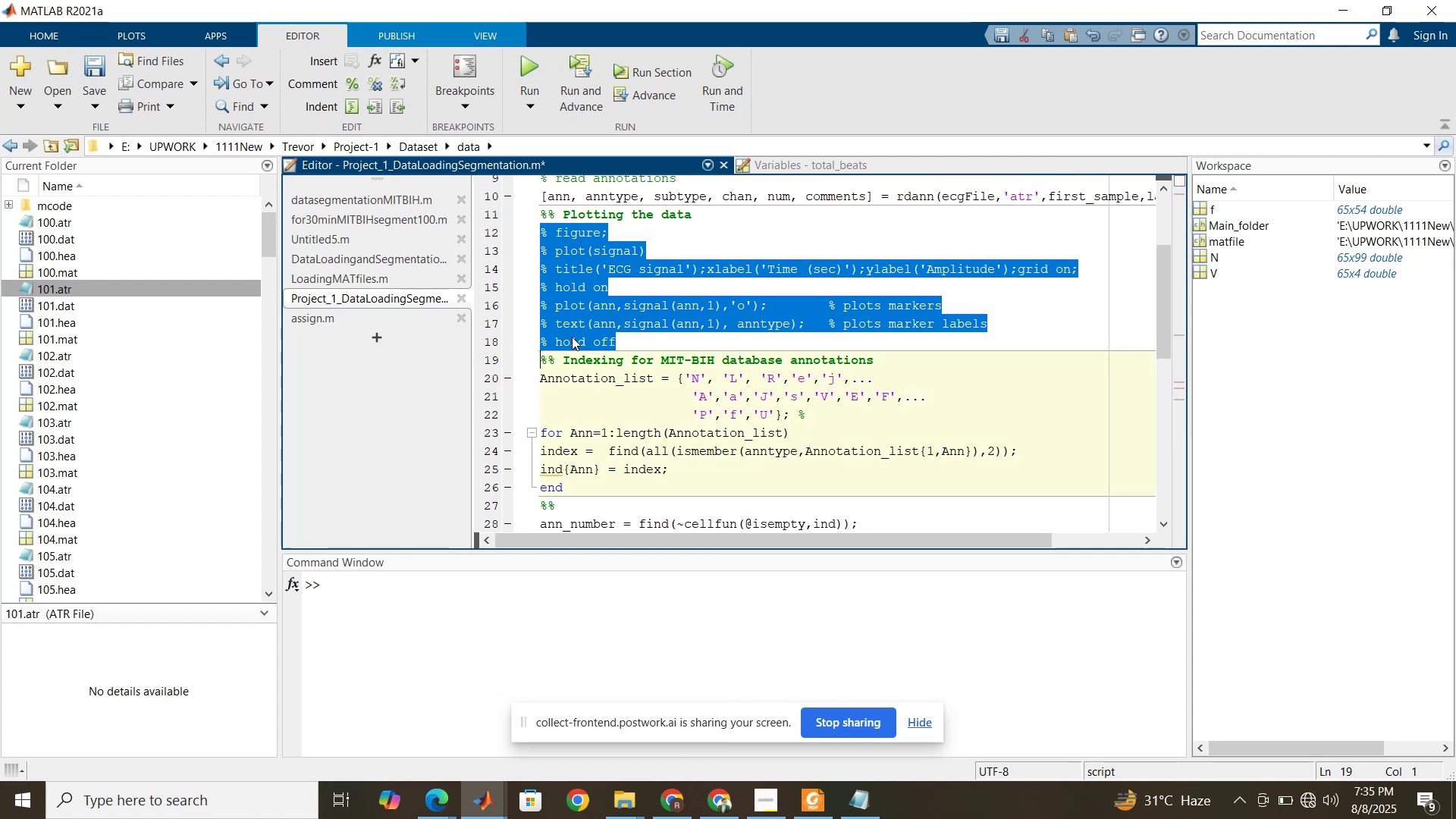 
scroll: coordinate [565, 339], scroll_direction: down, amount: 8.0
 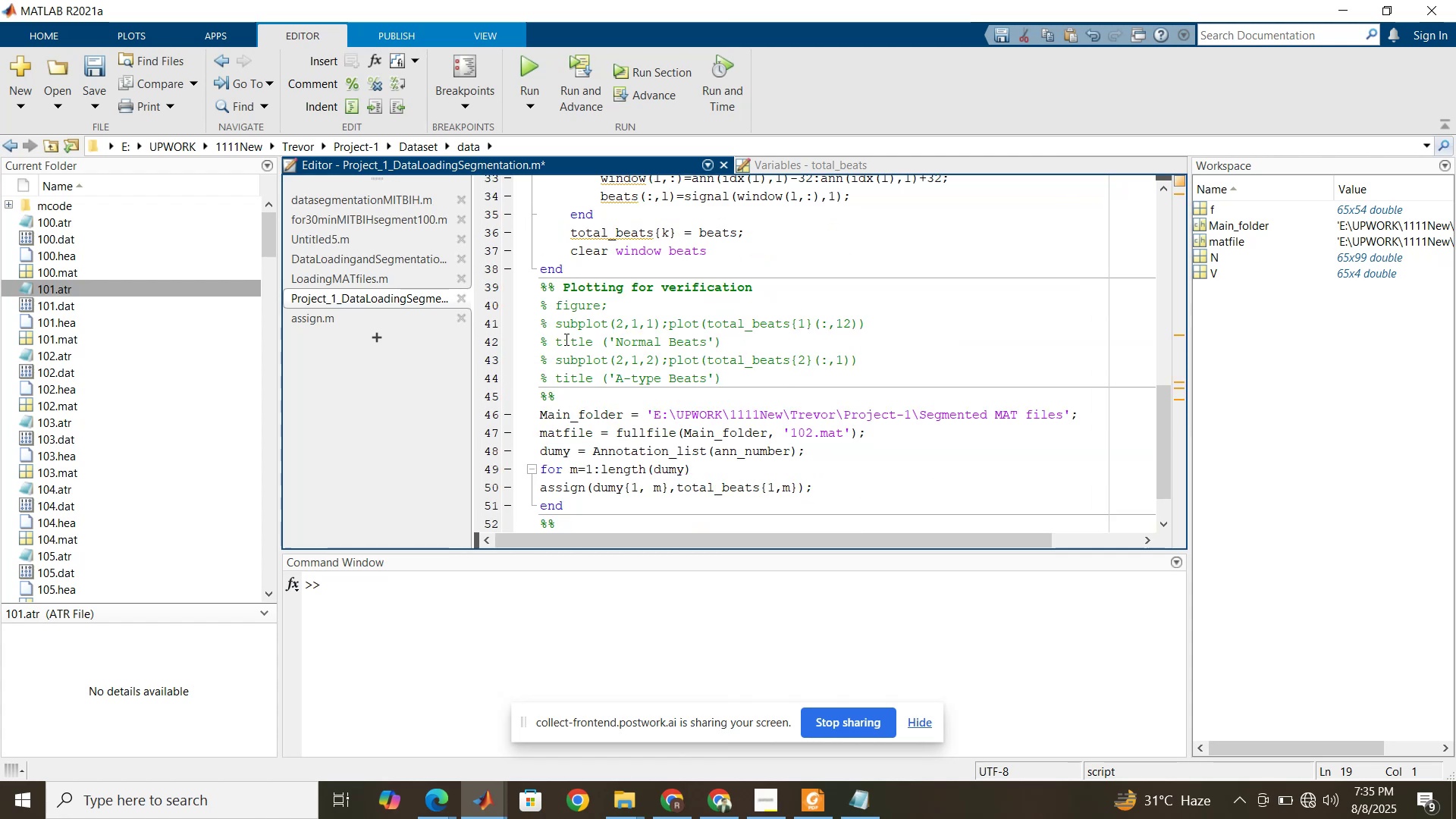 
scroll: coordinate [564, 340], scroll_direction: up, amount: 3.0
 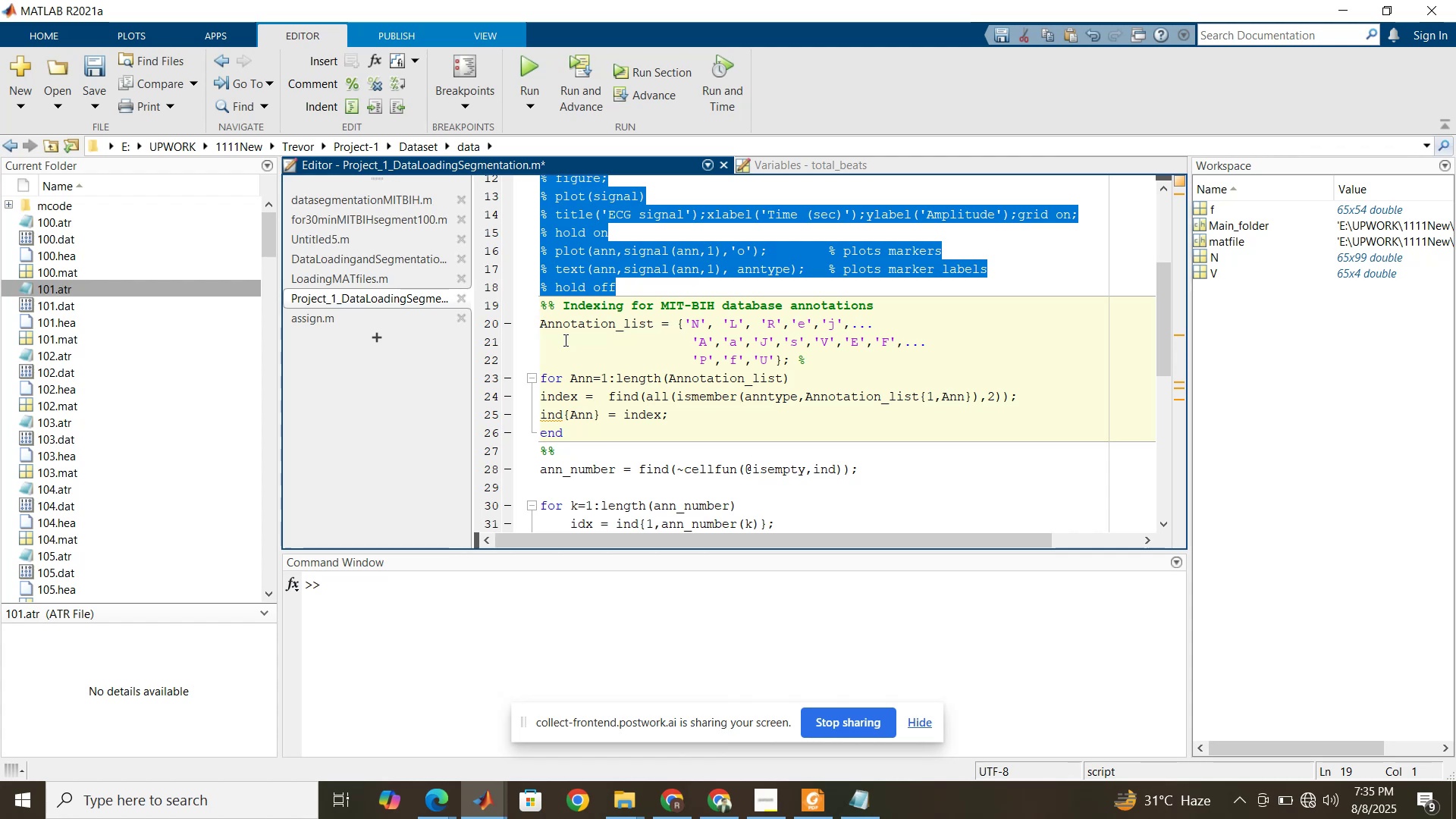 
wait(6.15)
 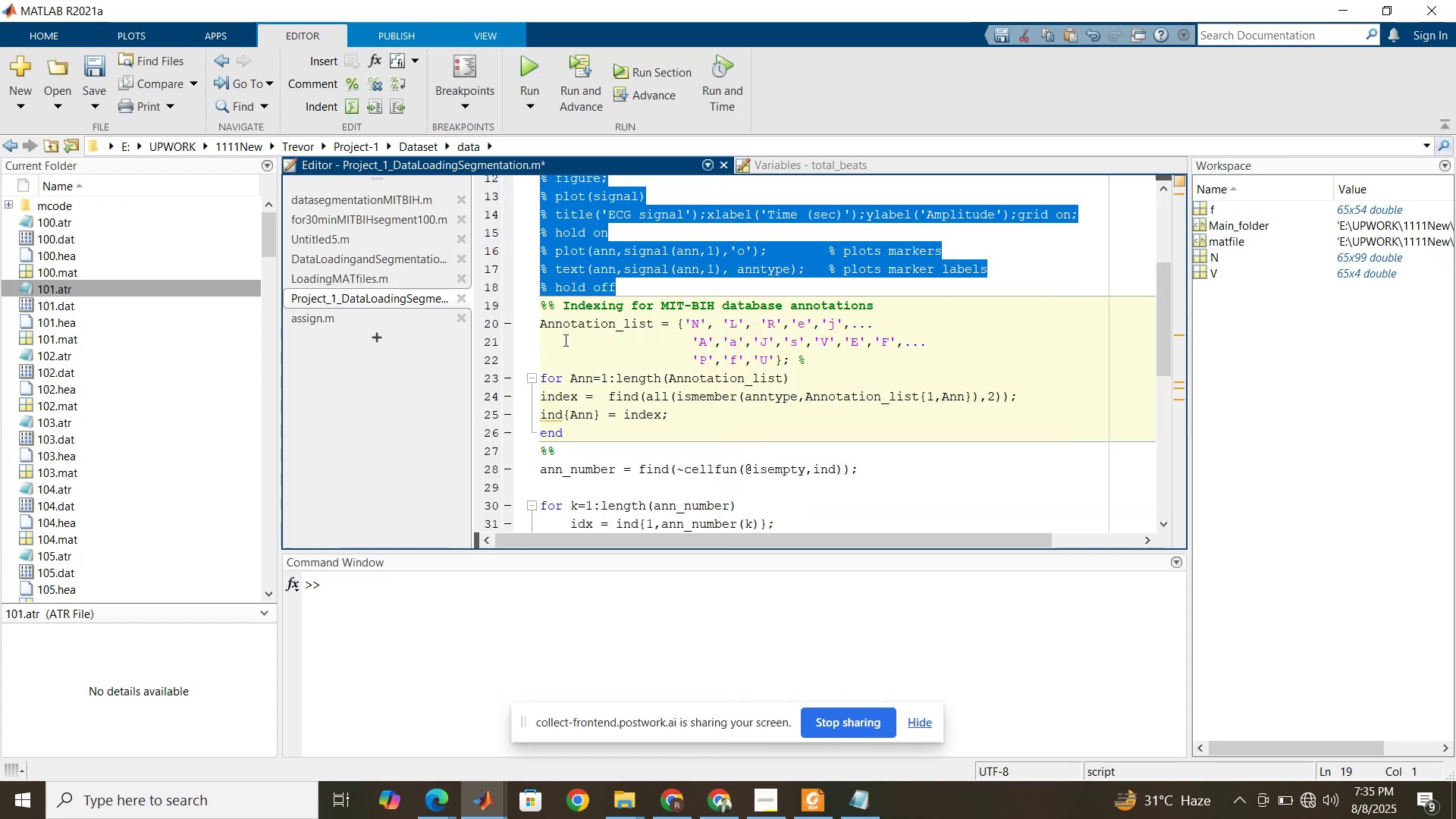 
left_click([538, 66])
 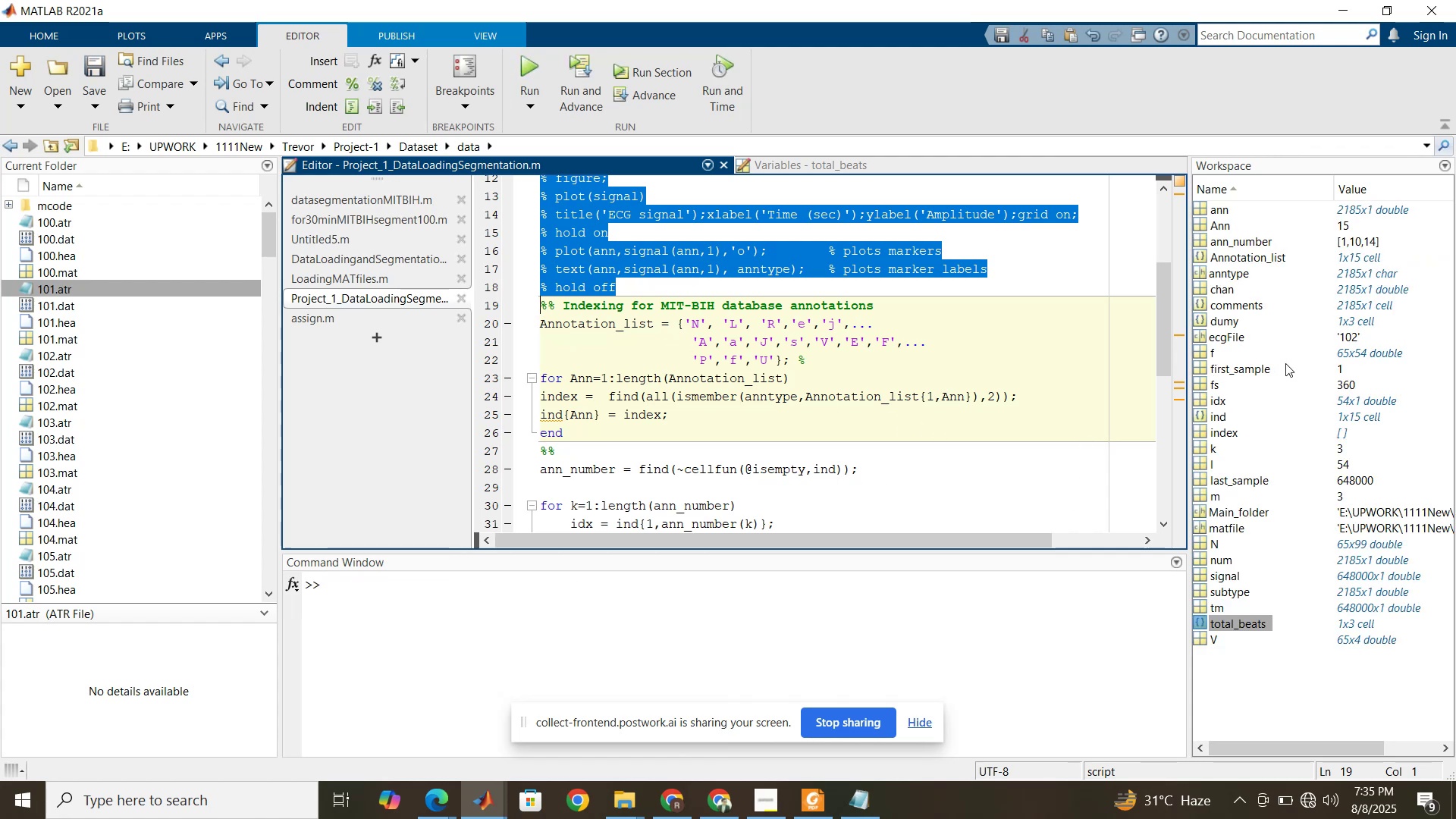 
wait(6.81)
 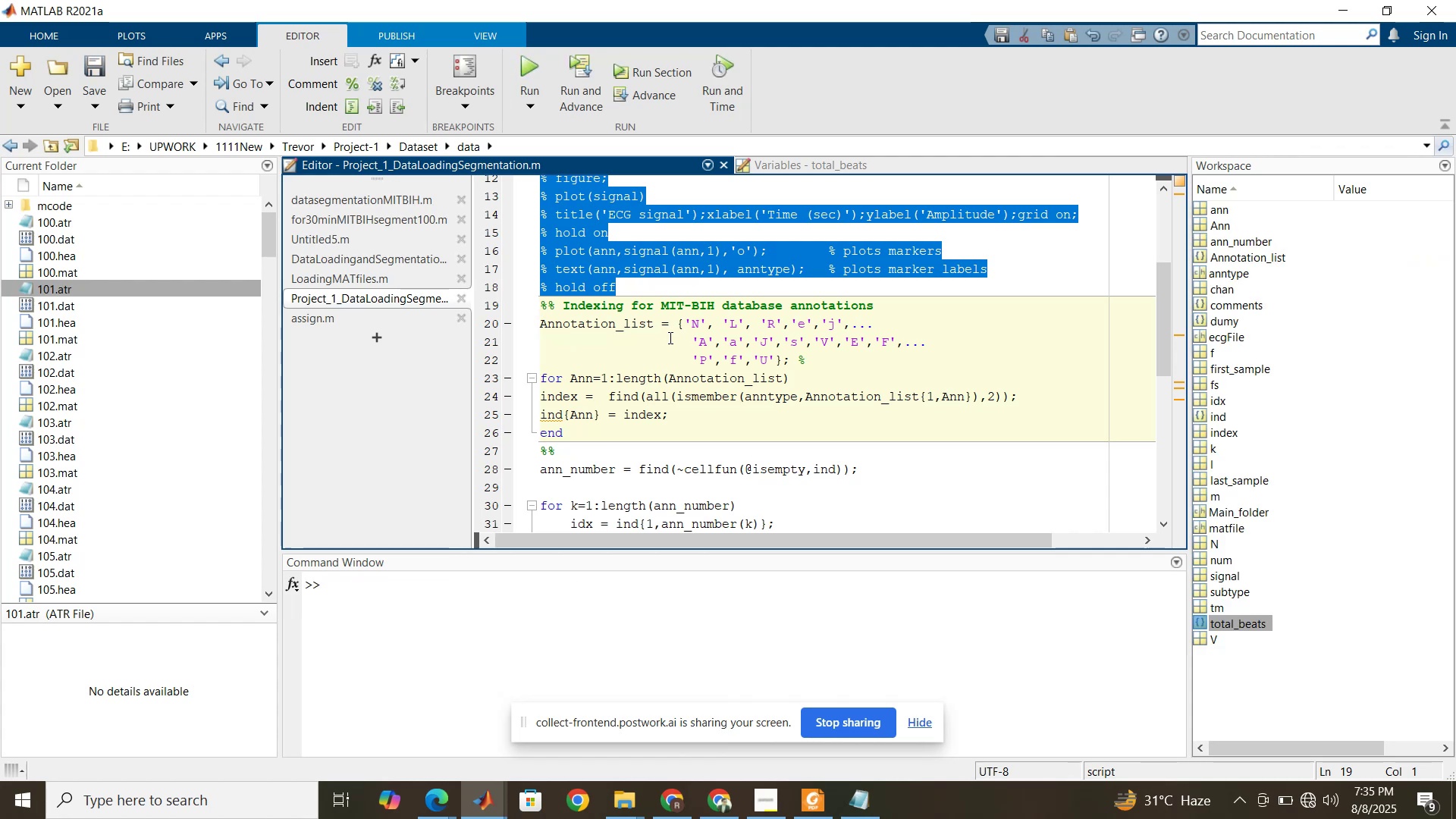 
double_click([1196, 622])
 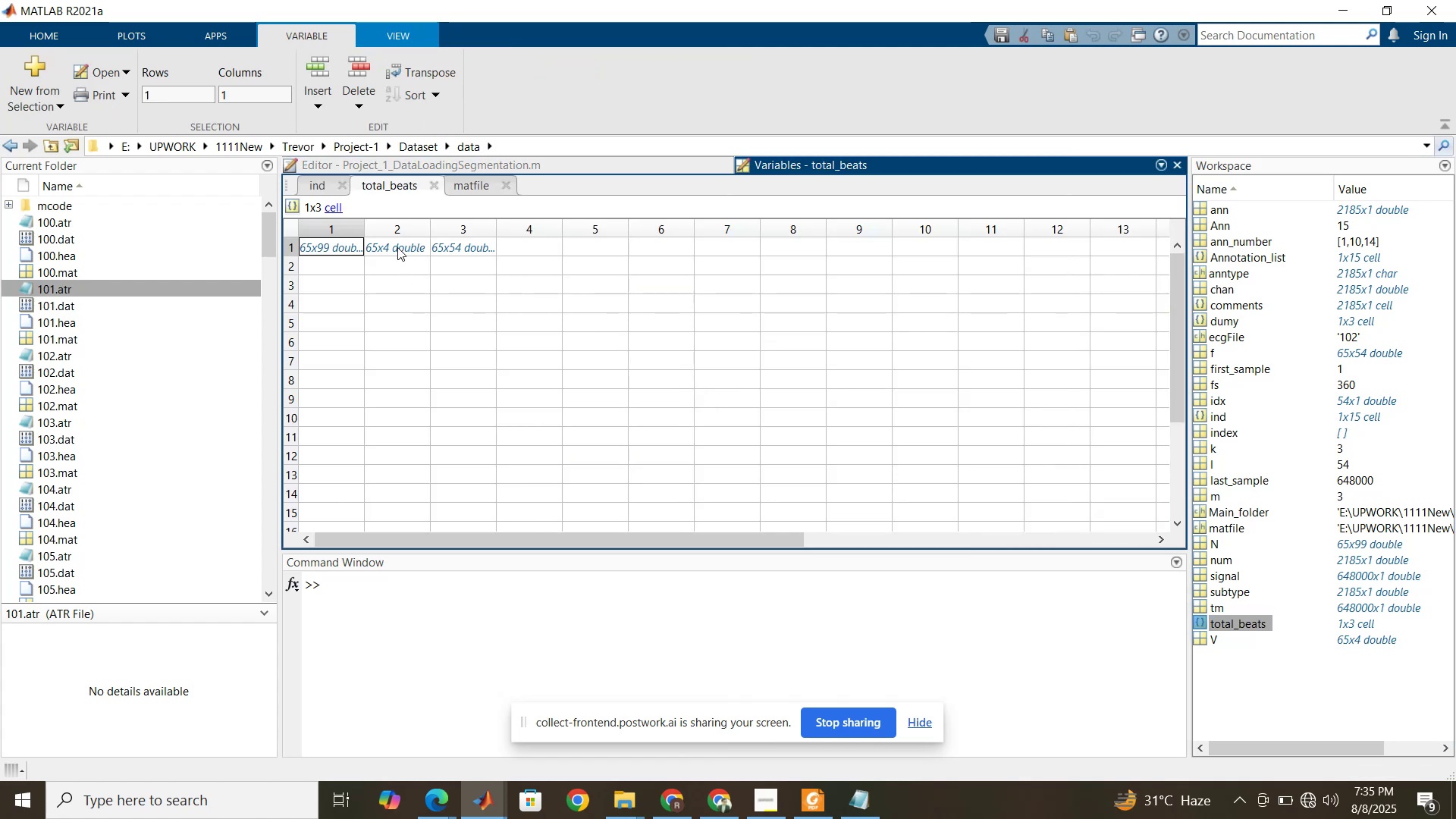 
left_click([397, 247])
 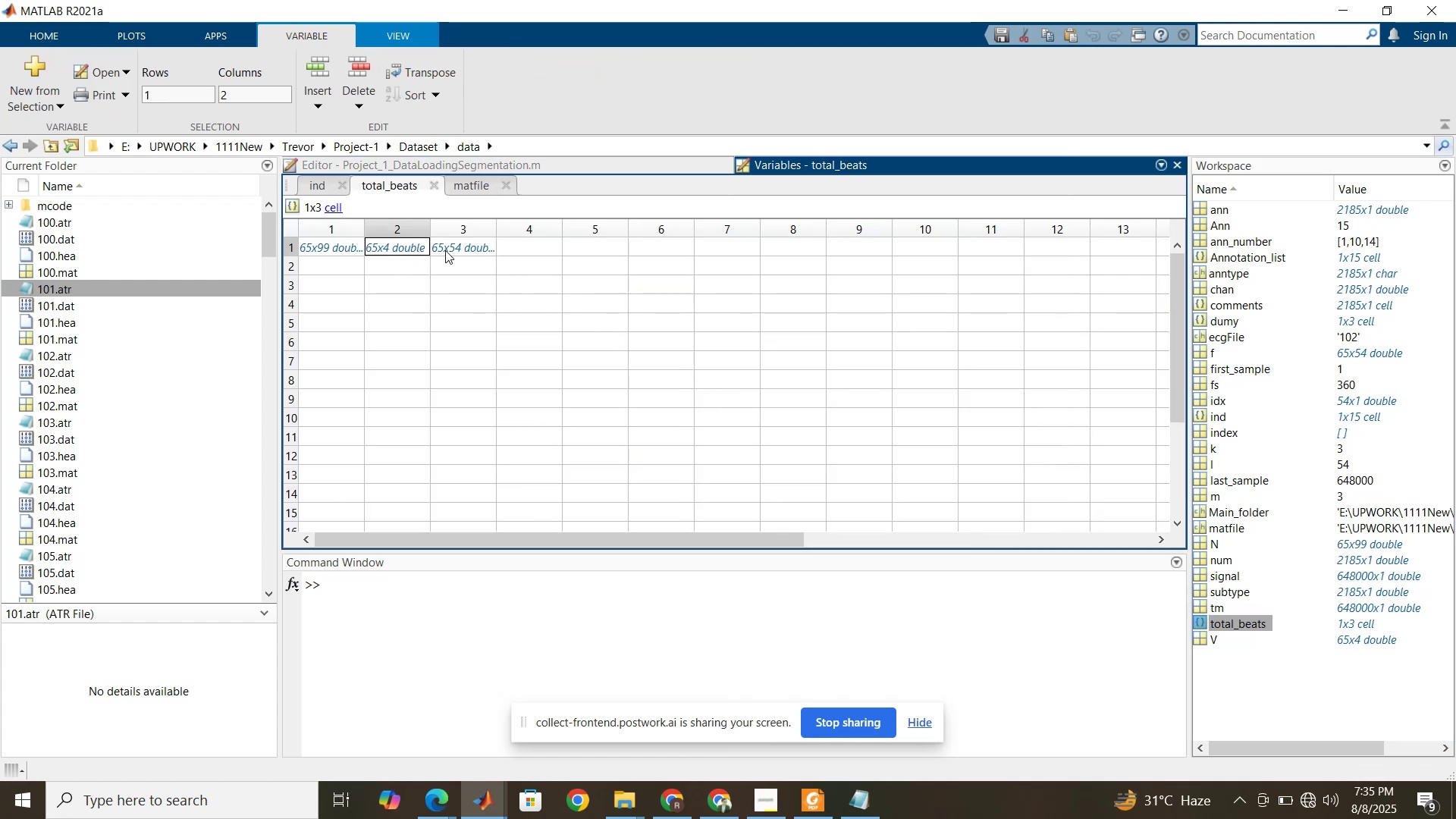 
left_click([445, 250])
 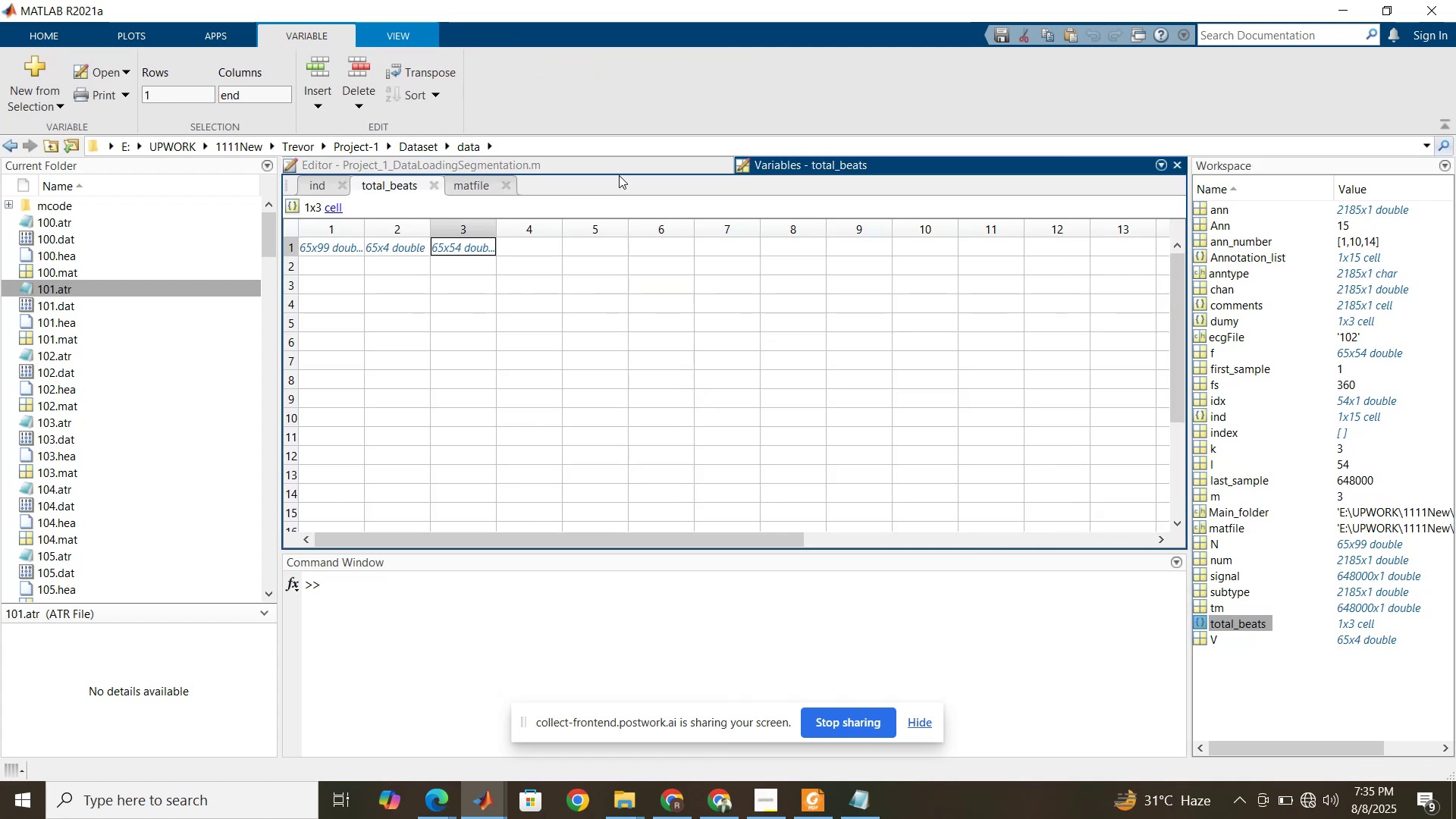 
left_click([620, 170])
 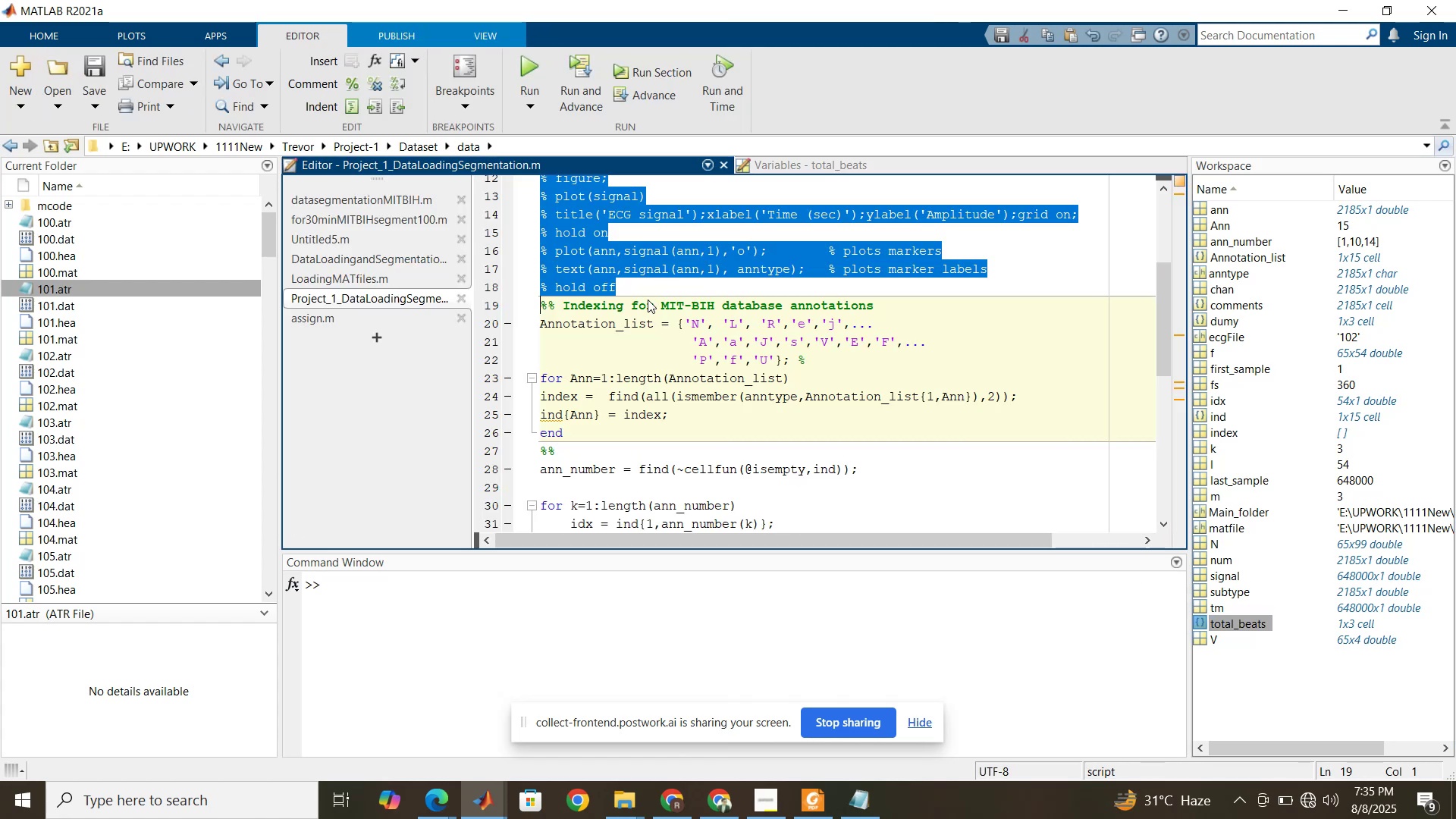 
scroll: coordinate [645, 312], scroll_direction: up, amount: 12.0
 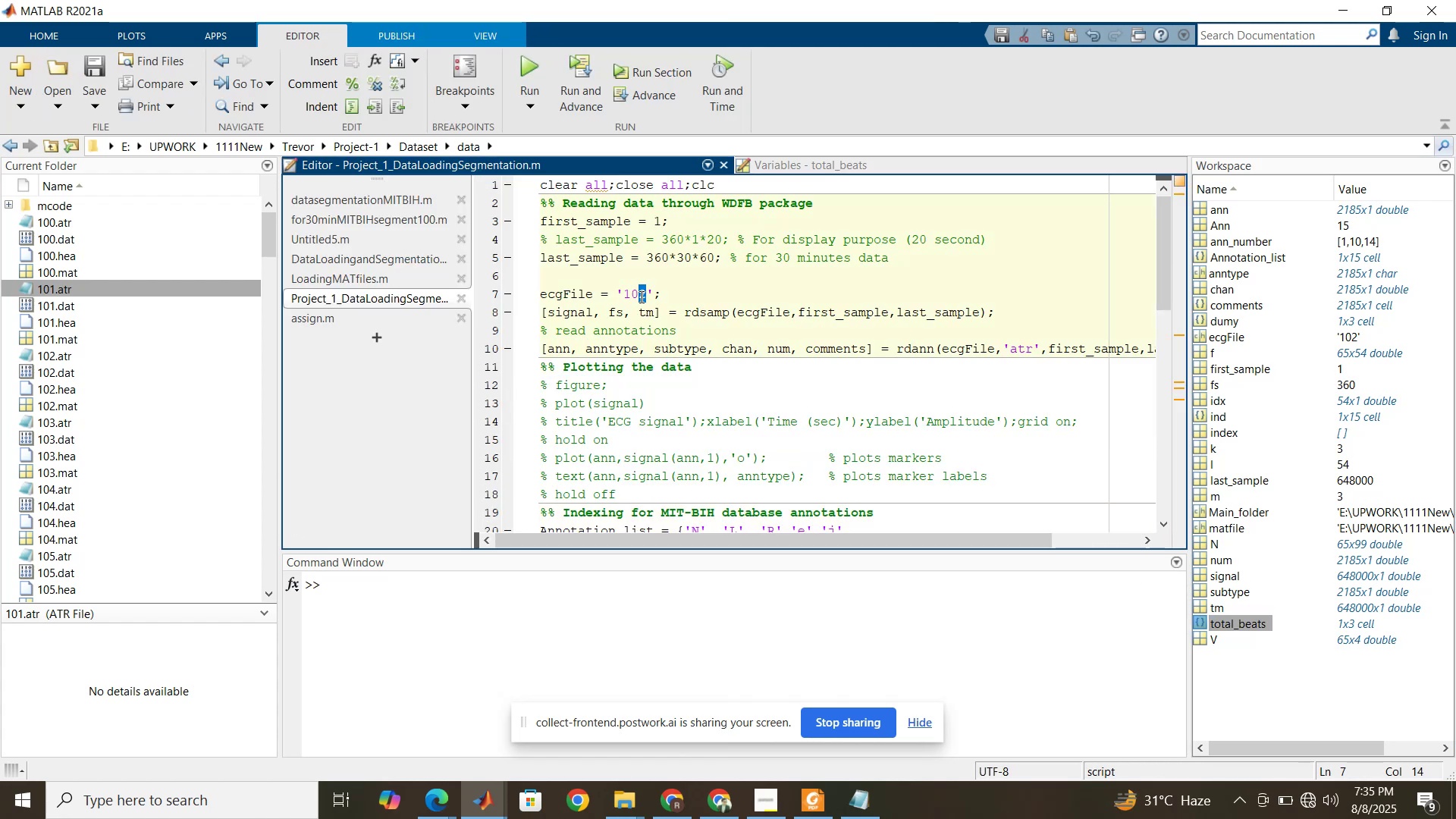 
key(3)
 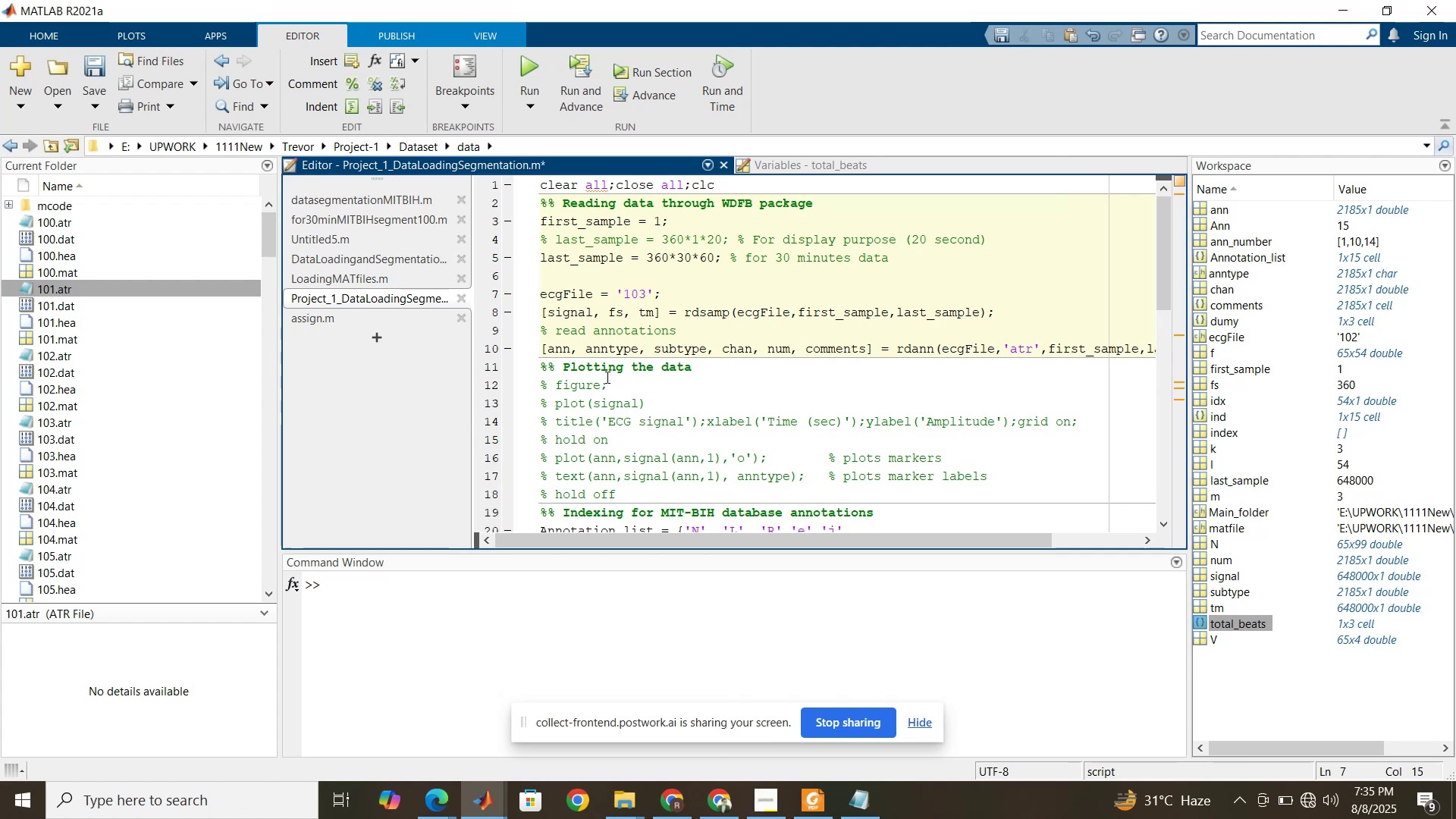 
wait(5.78)
 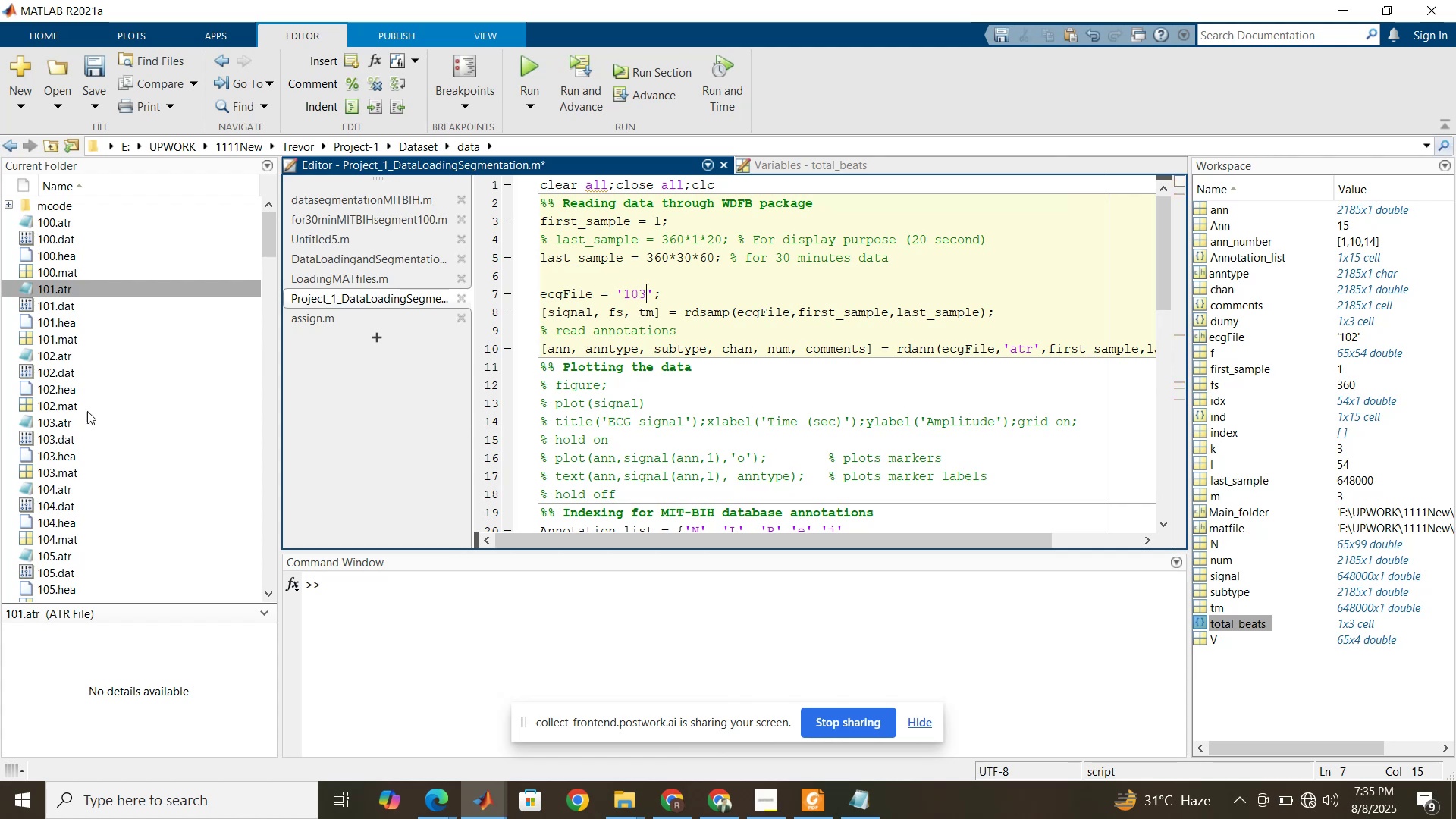 
left_click([525, 58])
 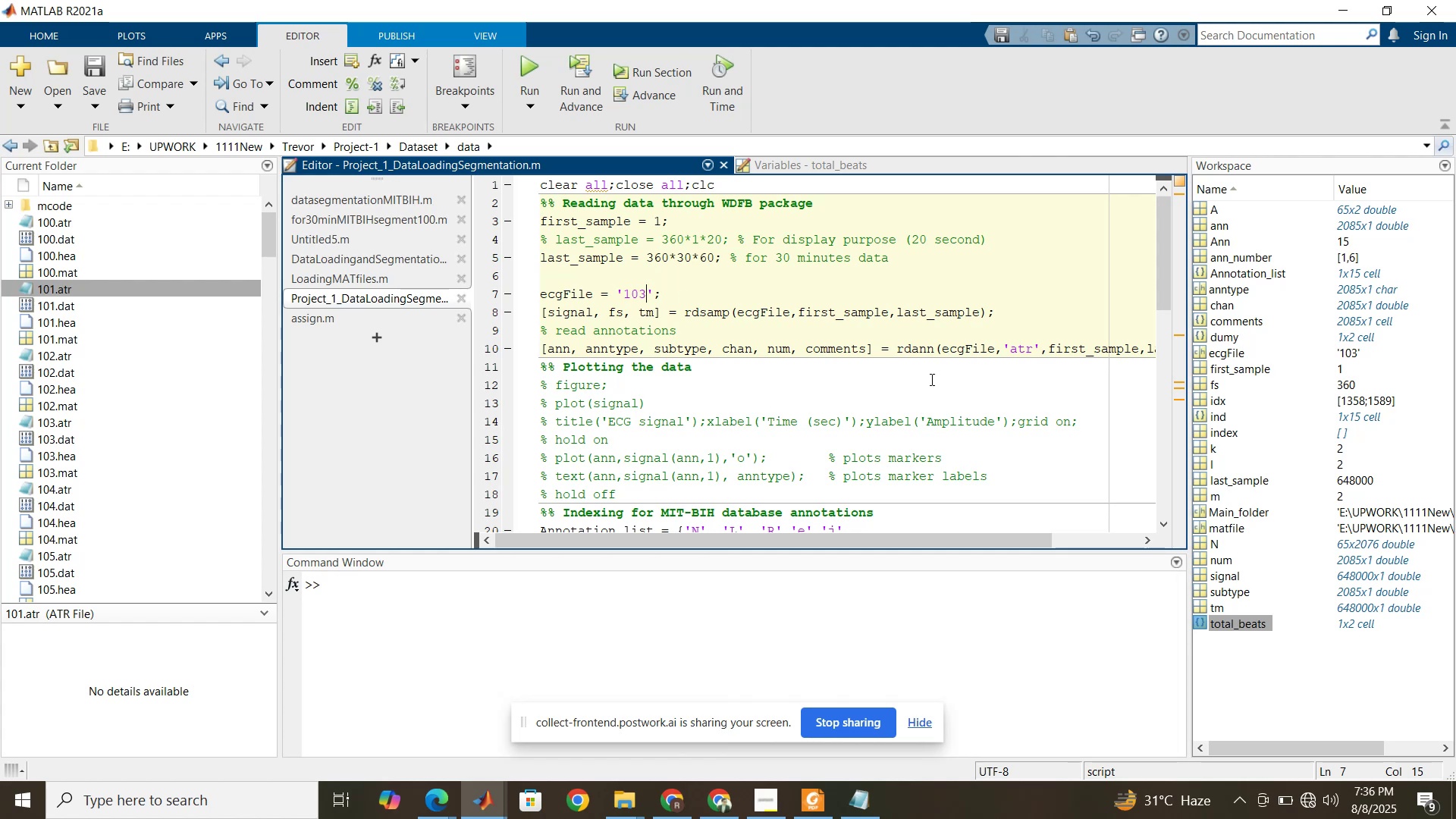 
wait(5.38)
 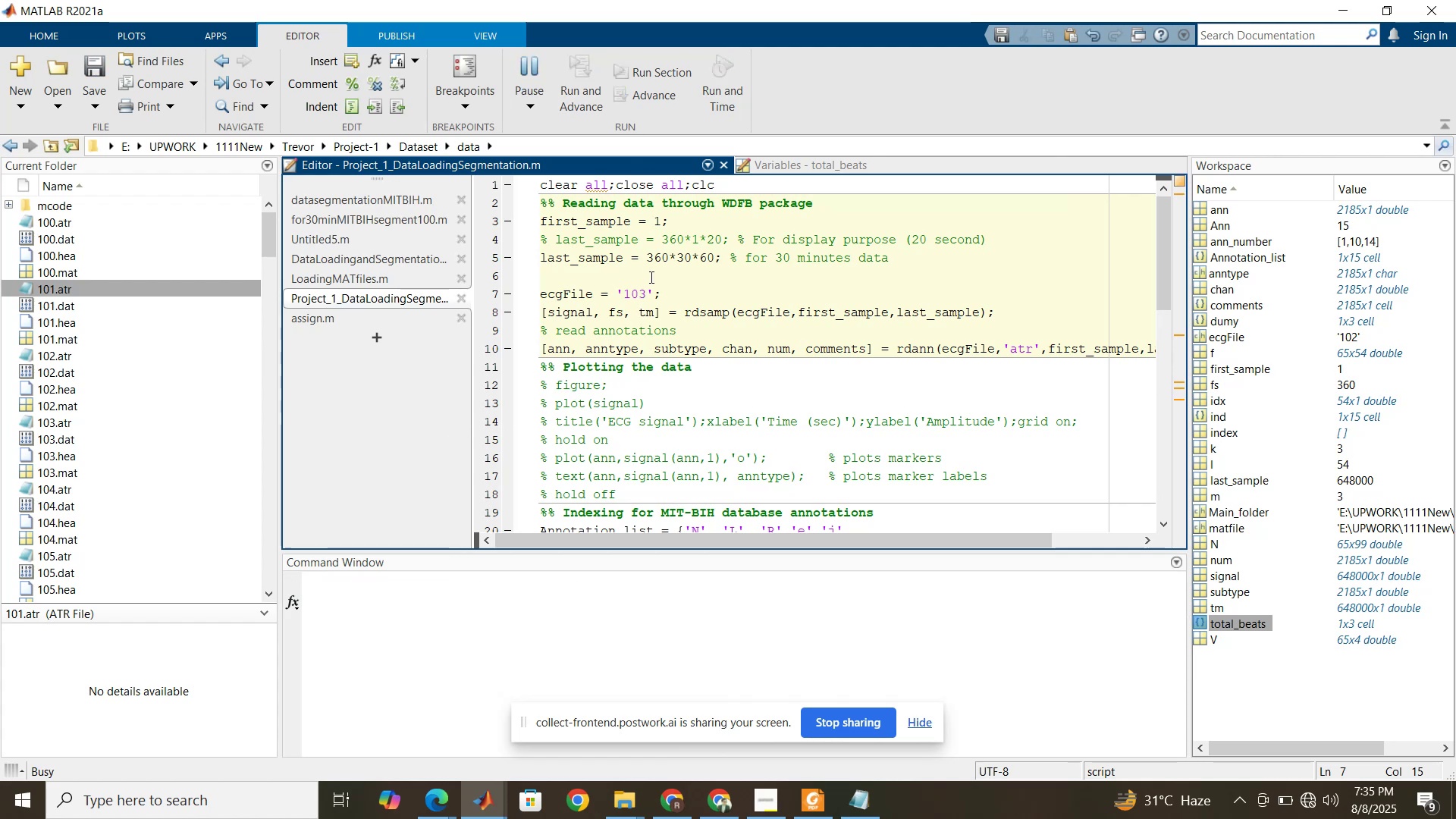 
mouse_move([1203, 614])
 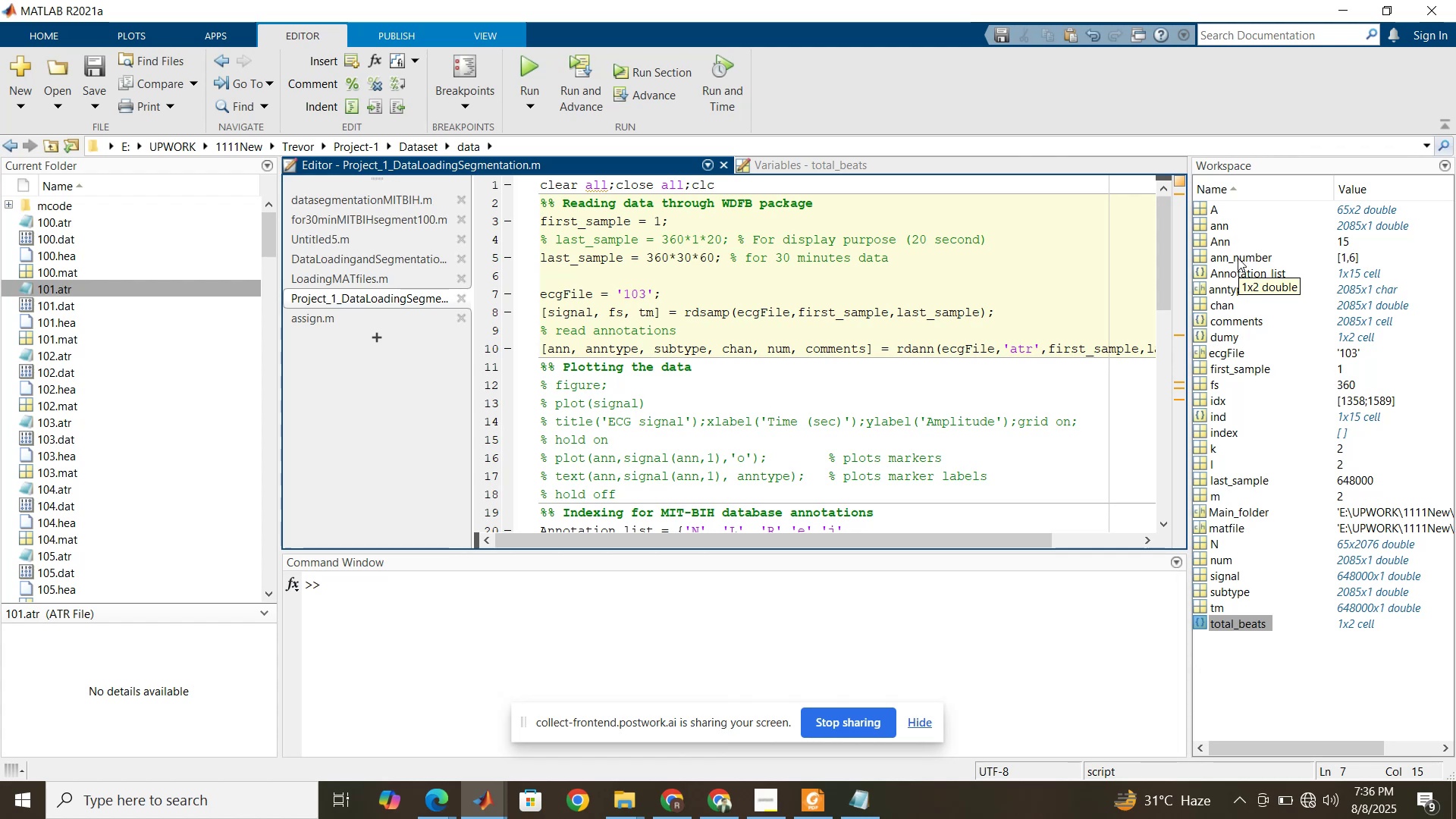 
wait(18.71)
 